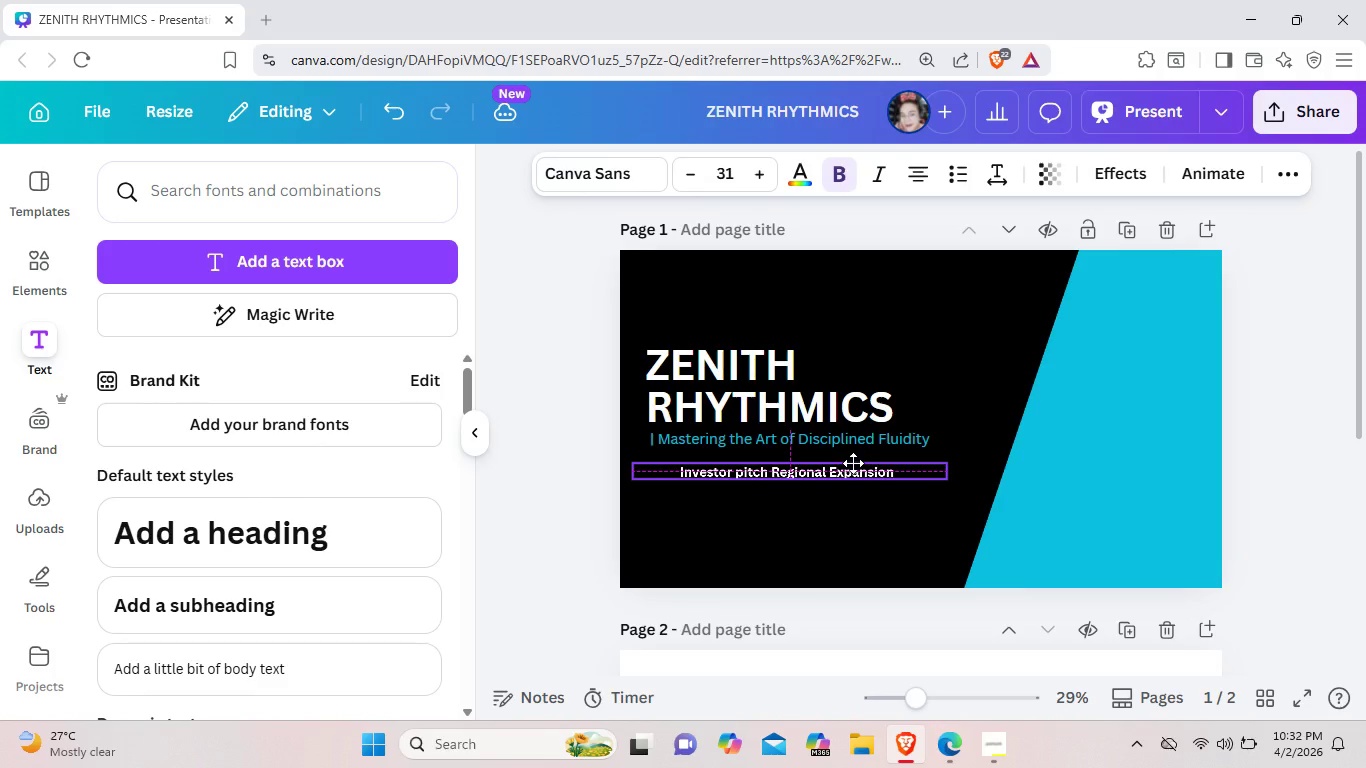 
left_click([868, 490])
 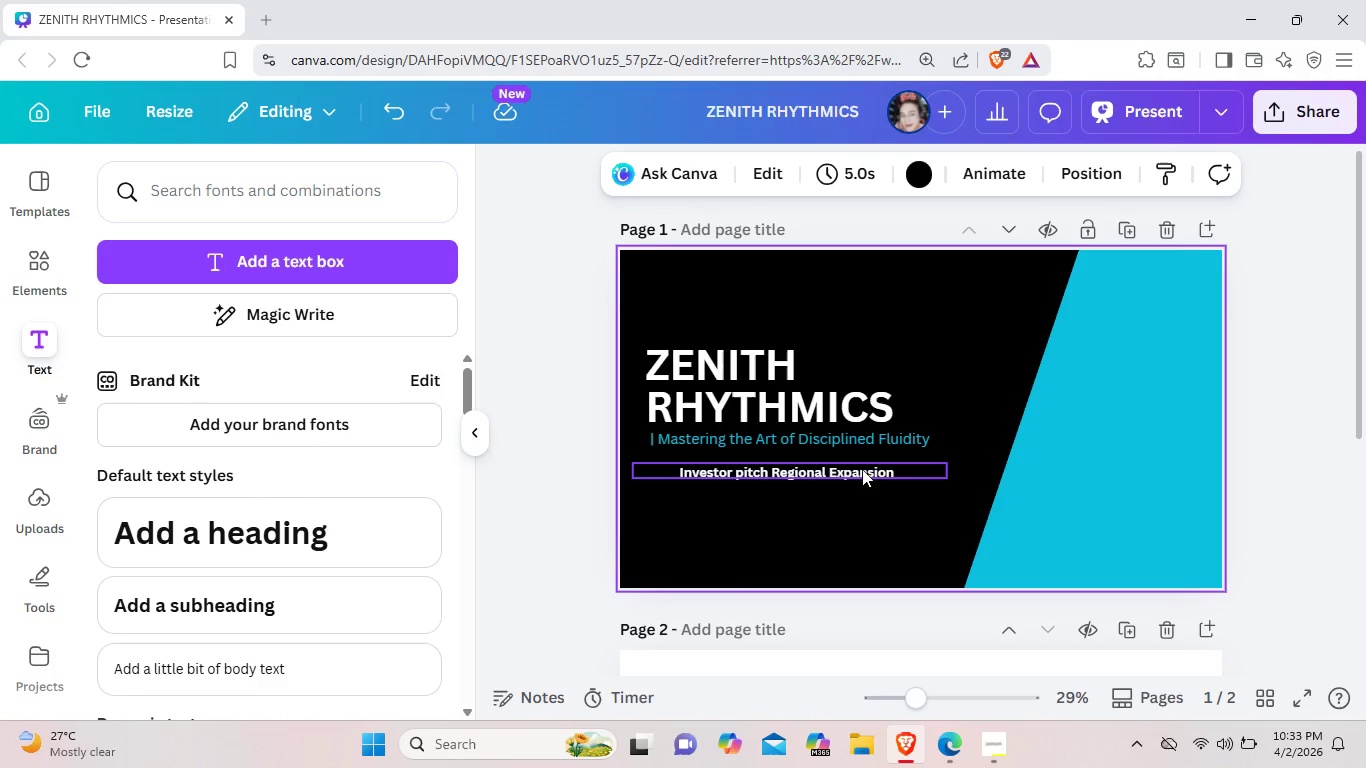 
scroll: coordinate [969, 538], scroll_direction: down, amount: 4.0
 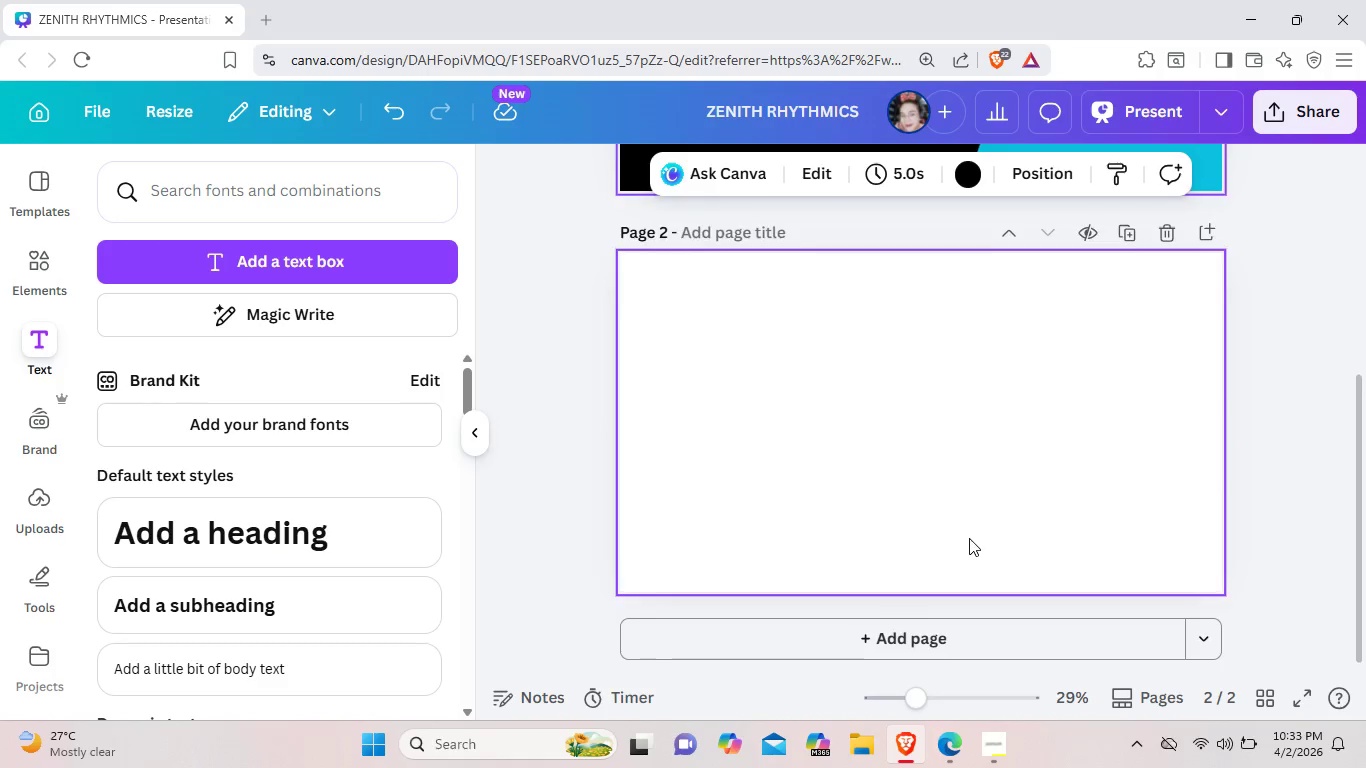 
scroll: coordinate [969, 538], scroll_direction: up, amount: 2.0
 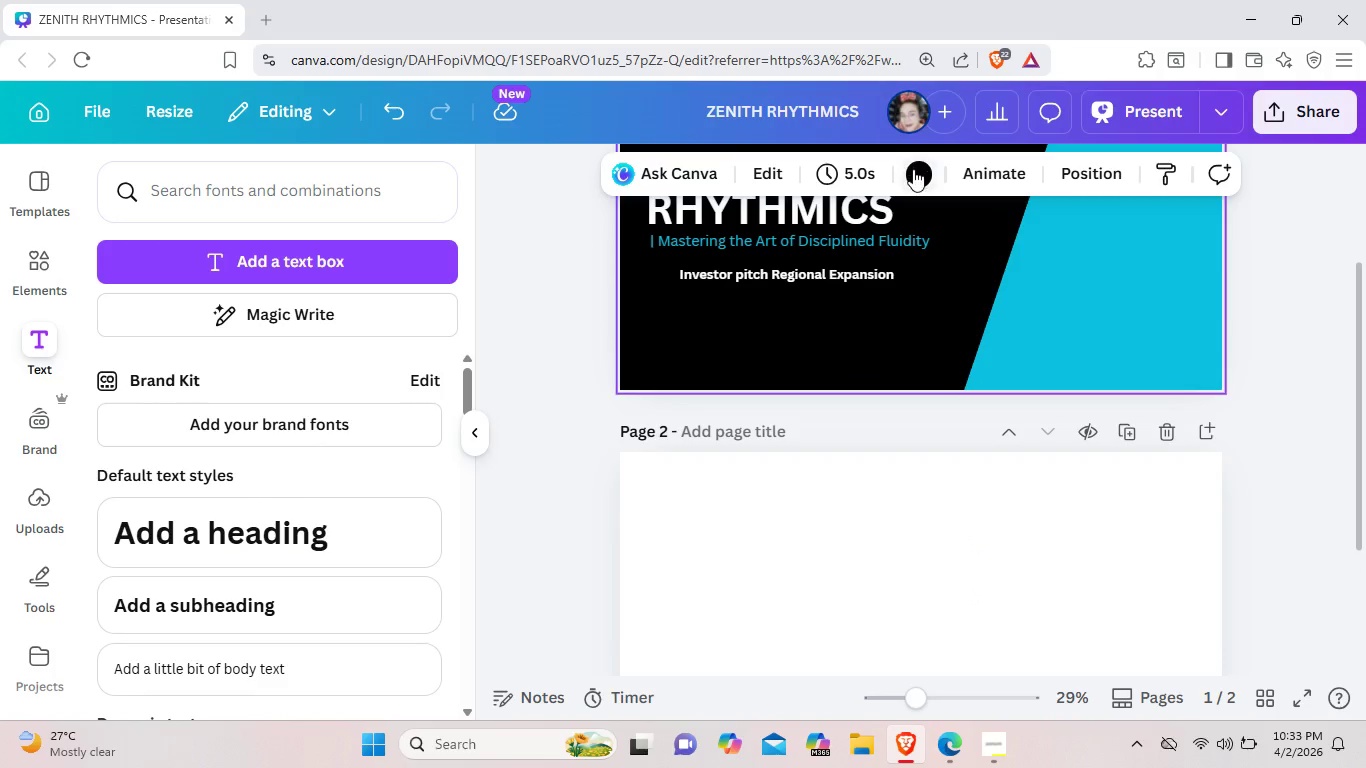 
left_click([913, 169])
 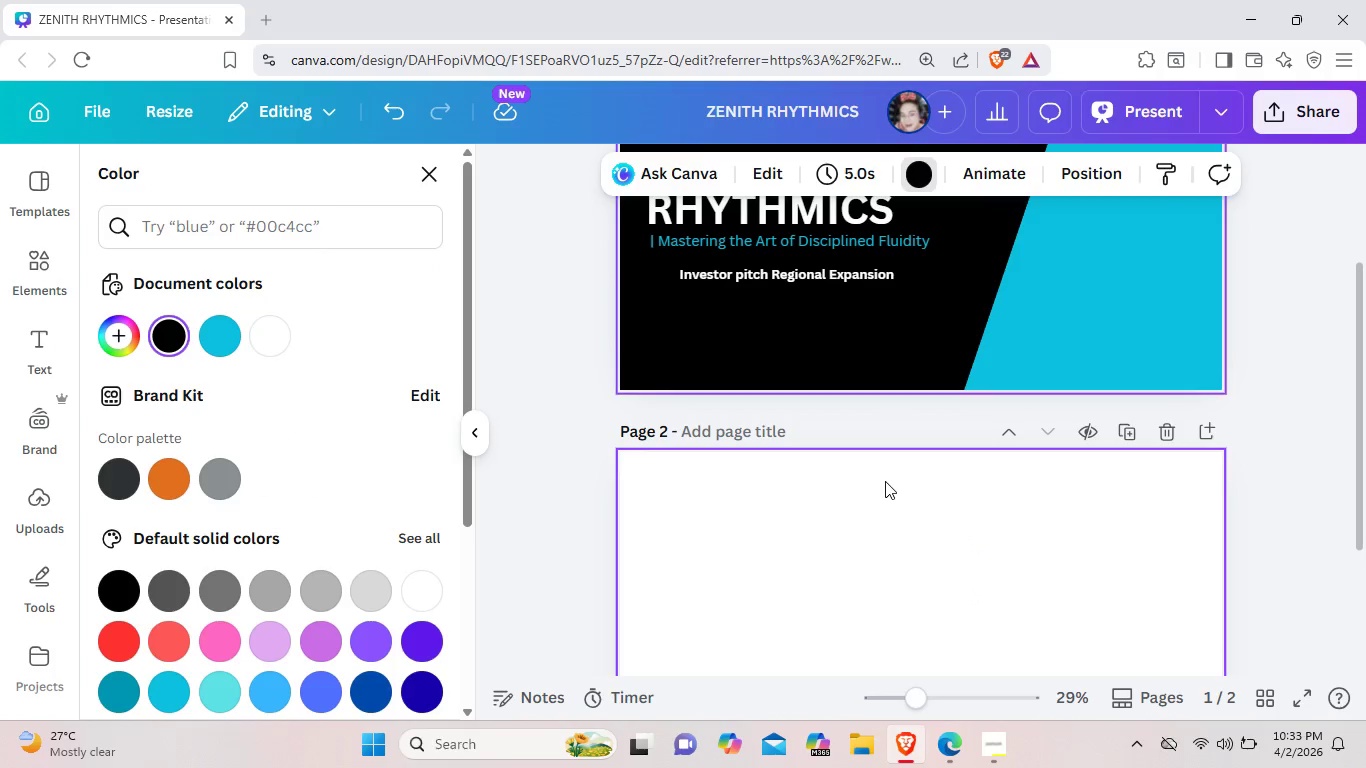 
left_click([885, 481])
 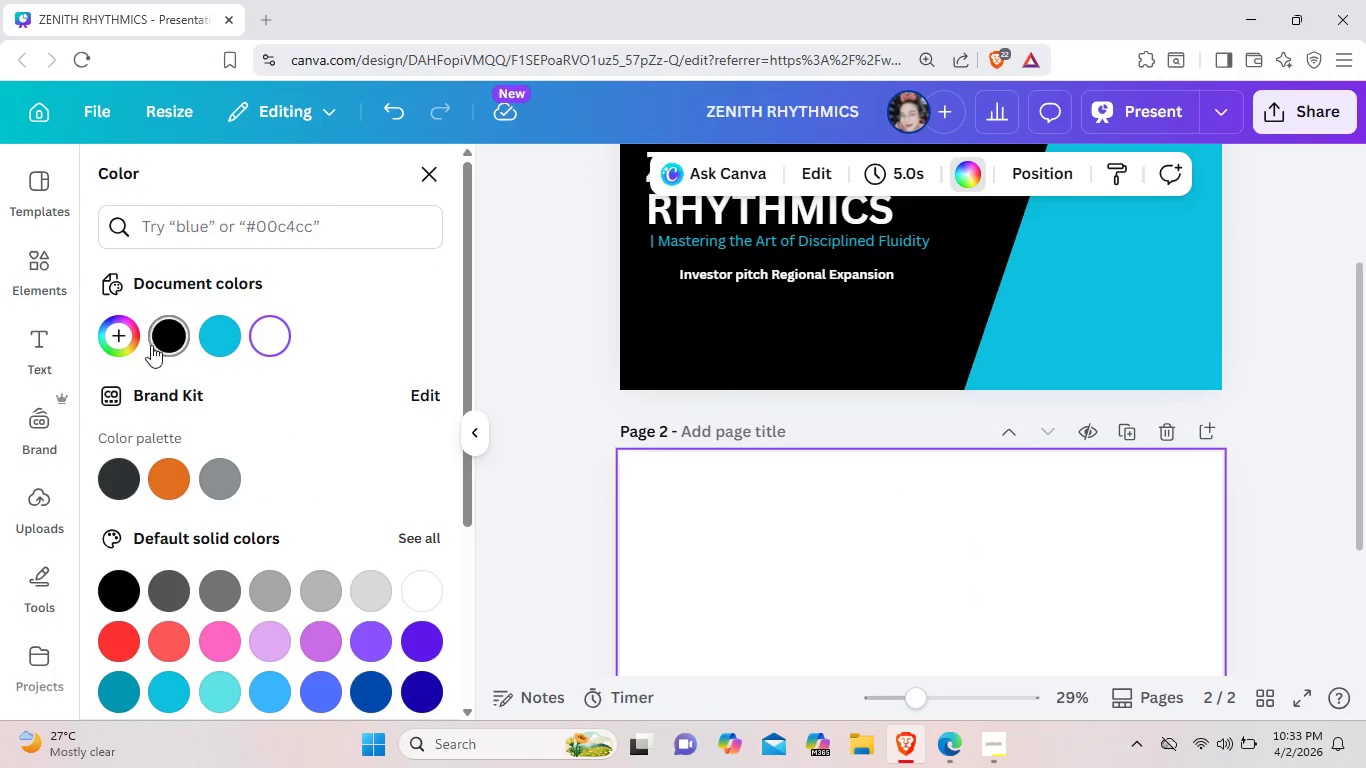 
left_click([149, 333])
 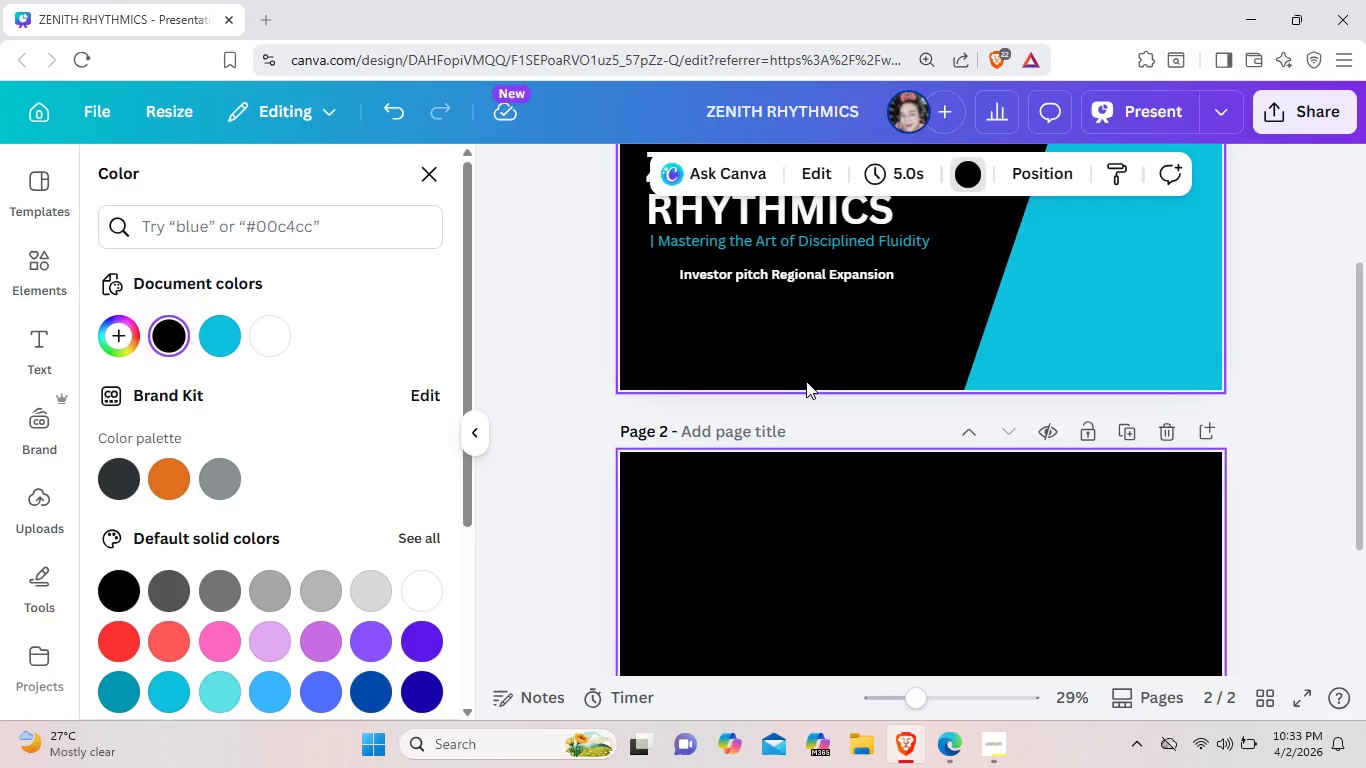 
wait(33.05)
 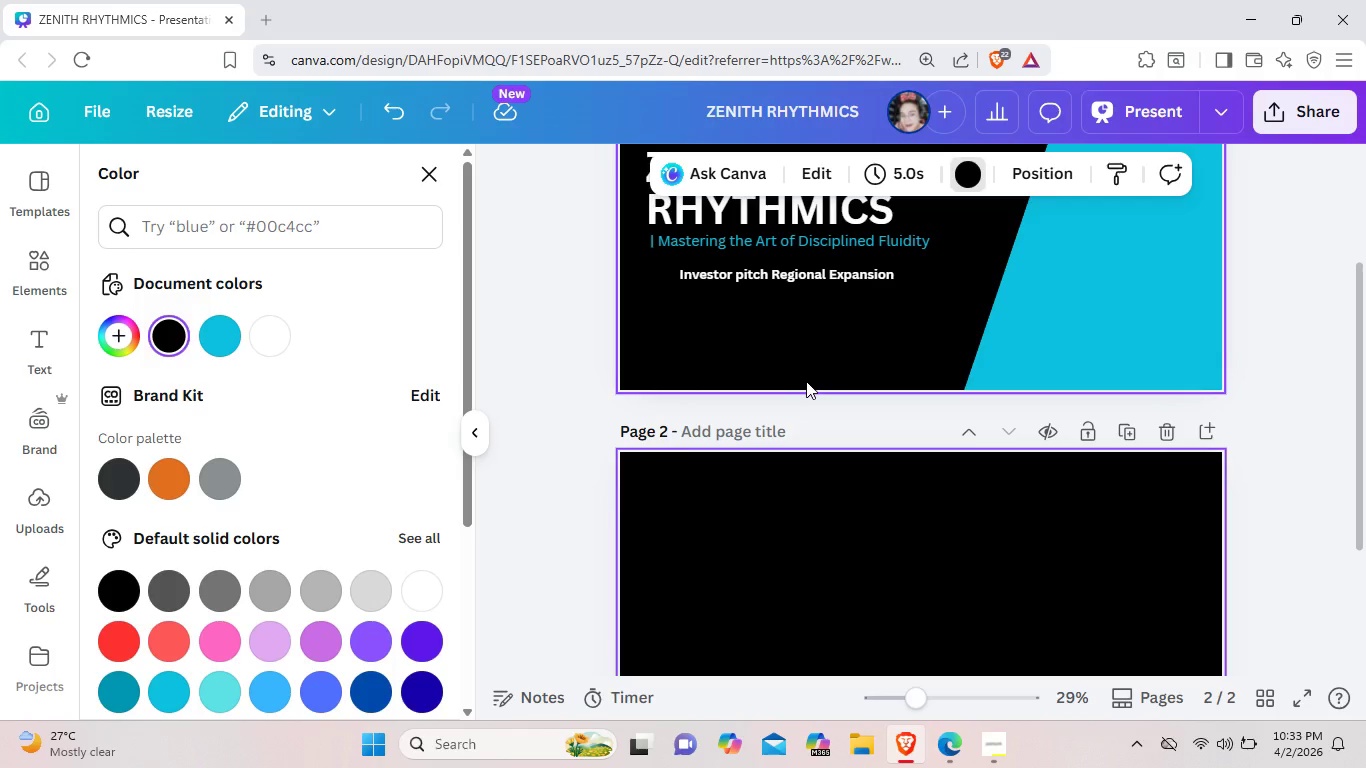 
left_click([40, 269])
 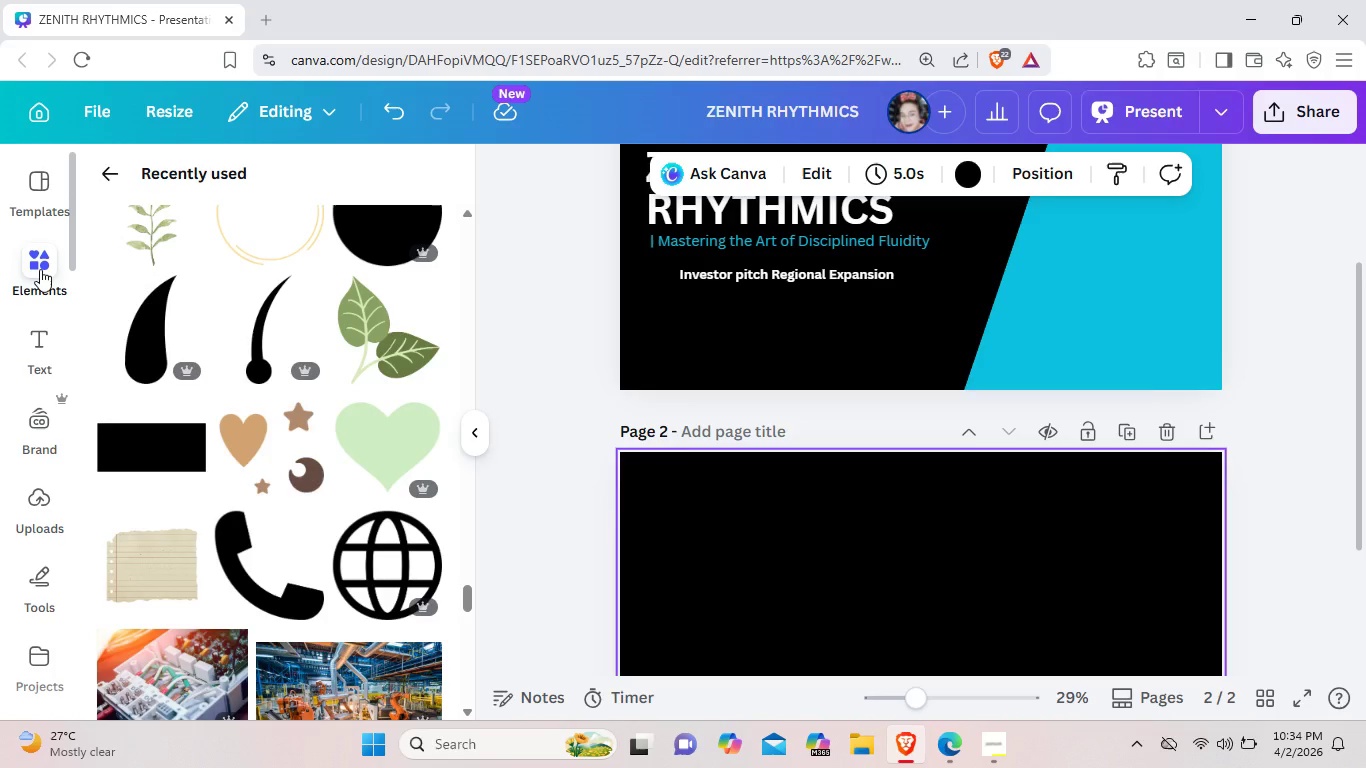 
wait(39.24)
 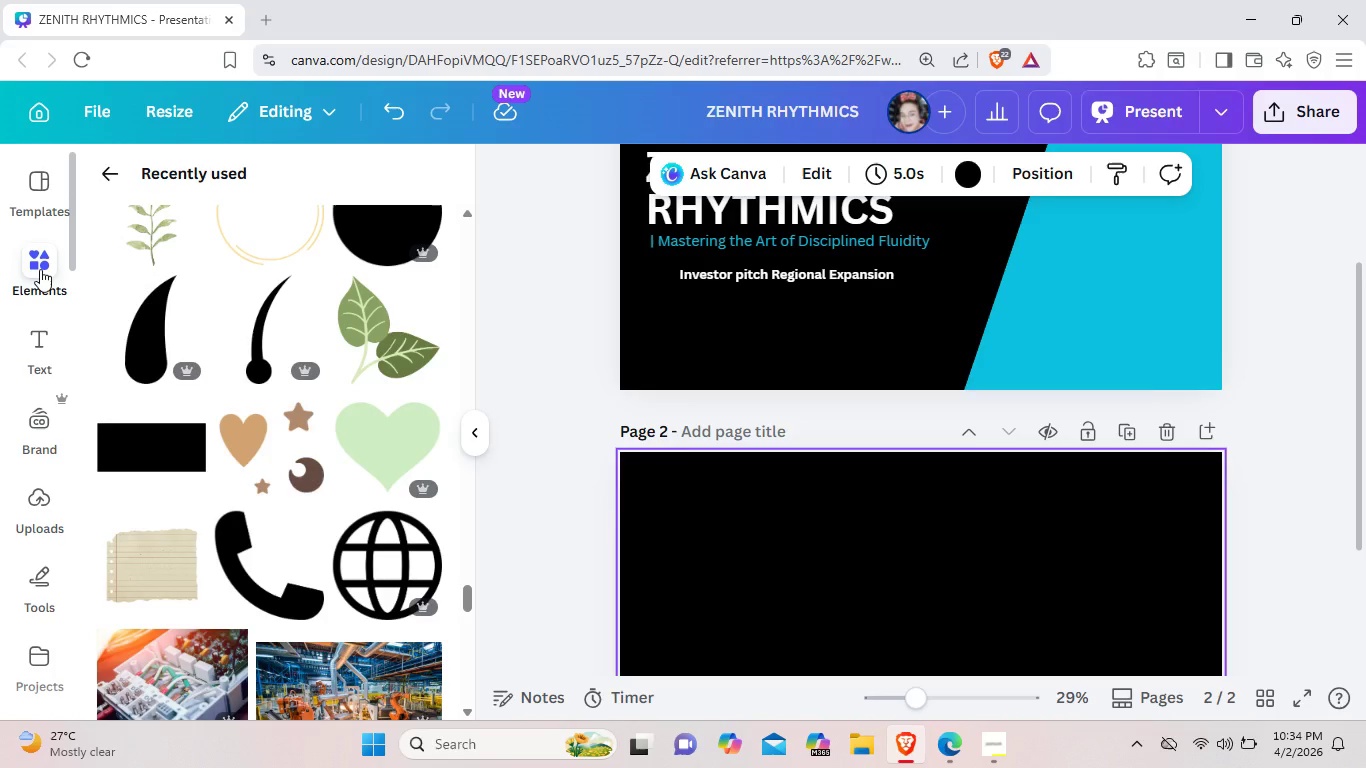 
scroll: coordinate [162, 140], scroll_direction: down, amount: 2.0
 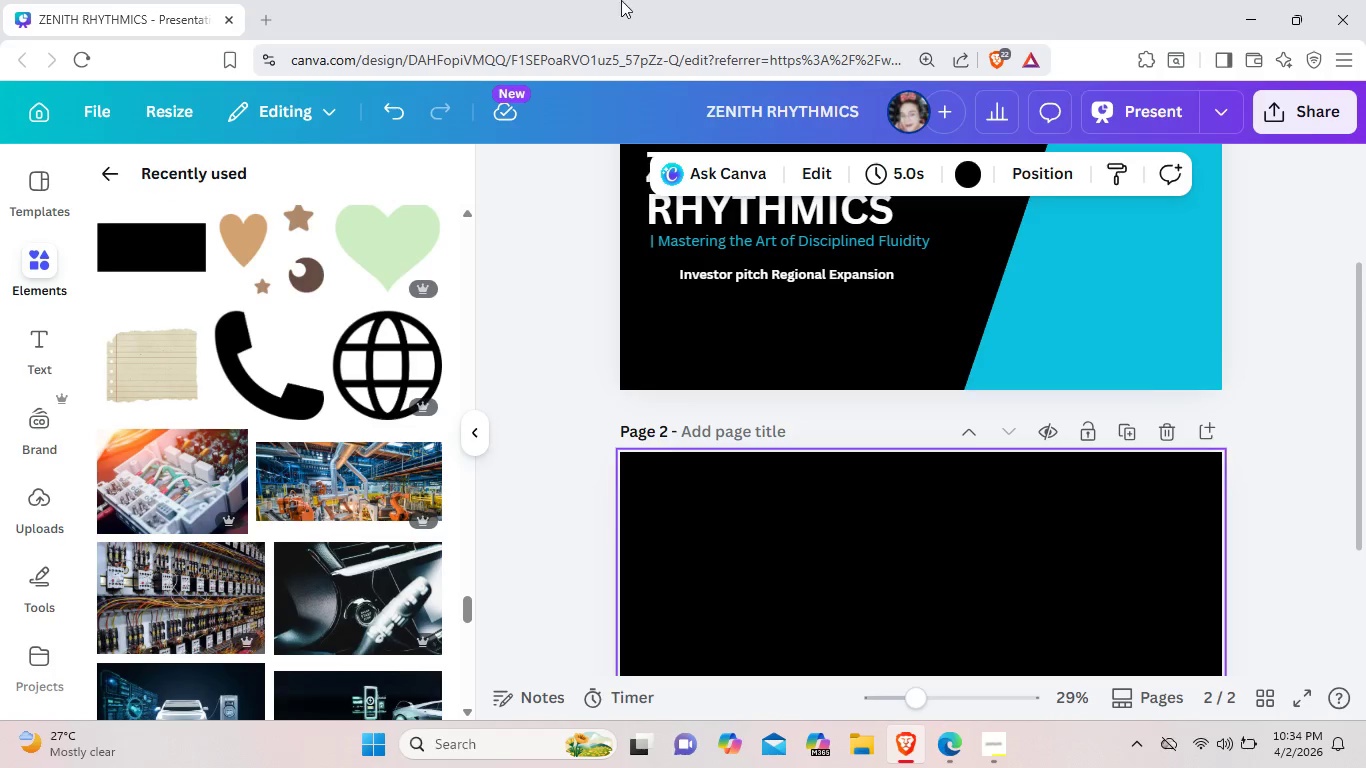 
scroll: coordinate [822, 283], scroll_direction: up, amount: 3.0
 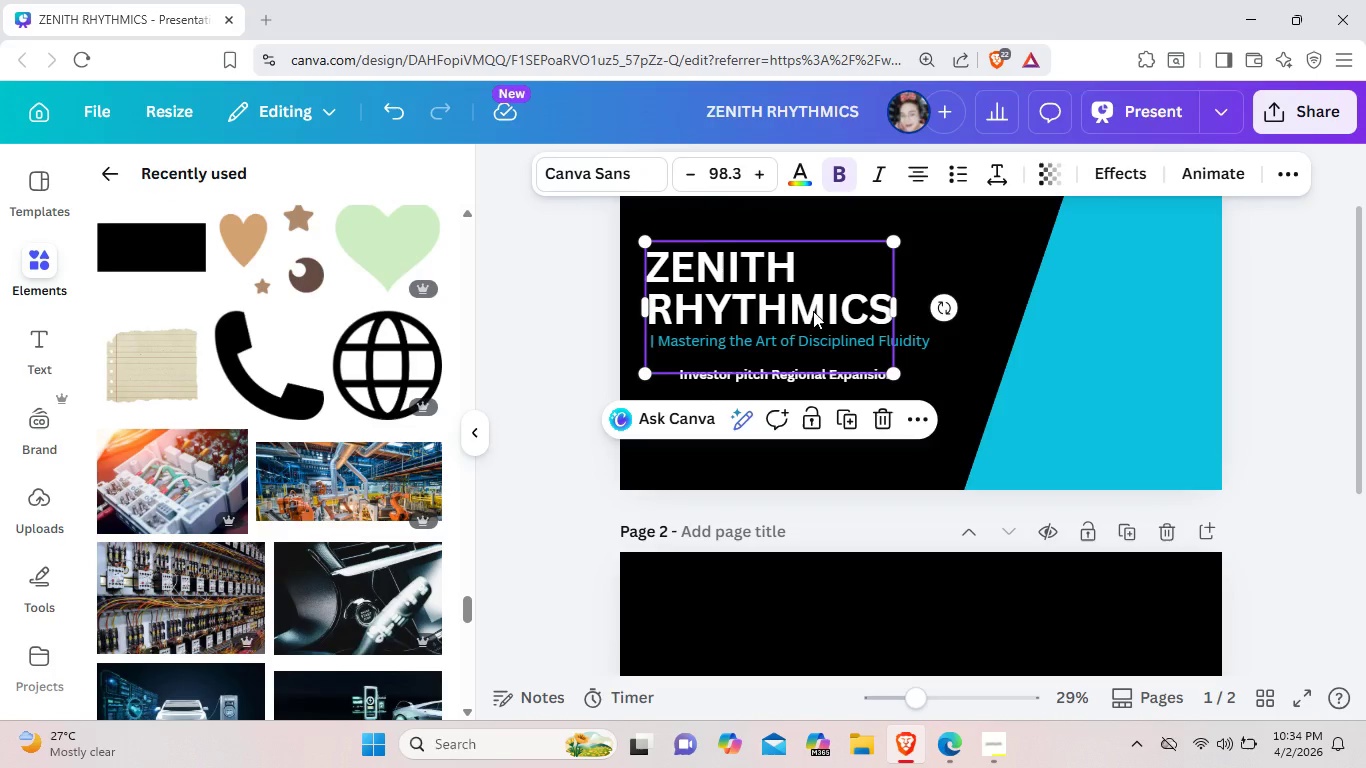 
key(Control+C)
 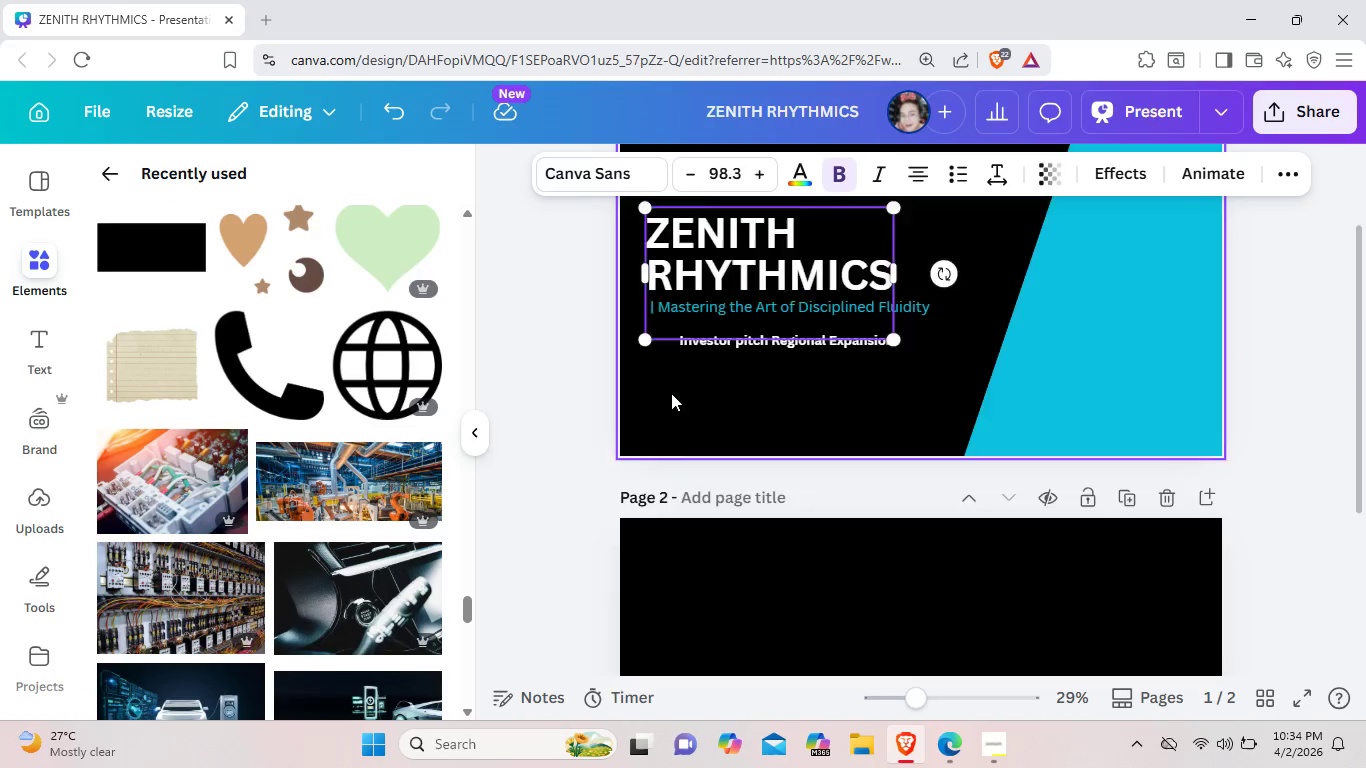 
scroll: coordinate [671, 393], scroll_direction: down, amount: 2.0
 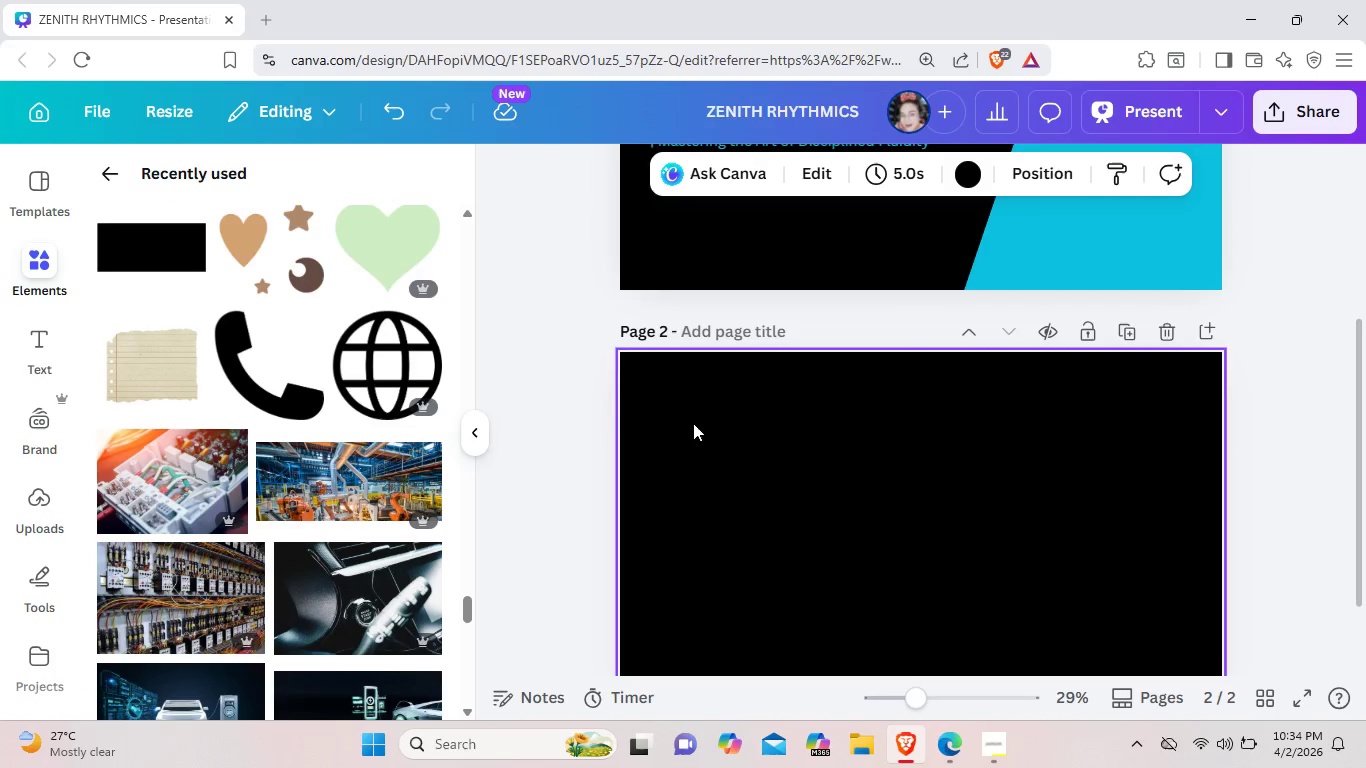 
key(Control+C)
 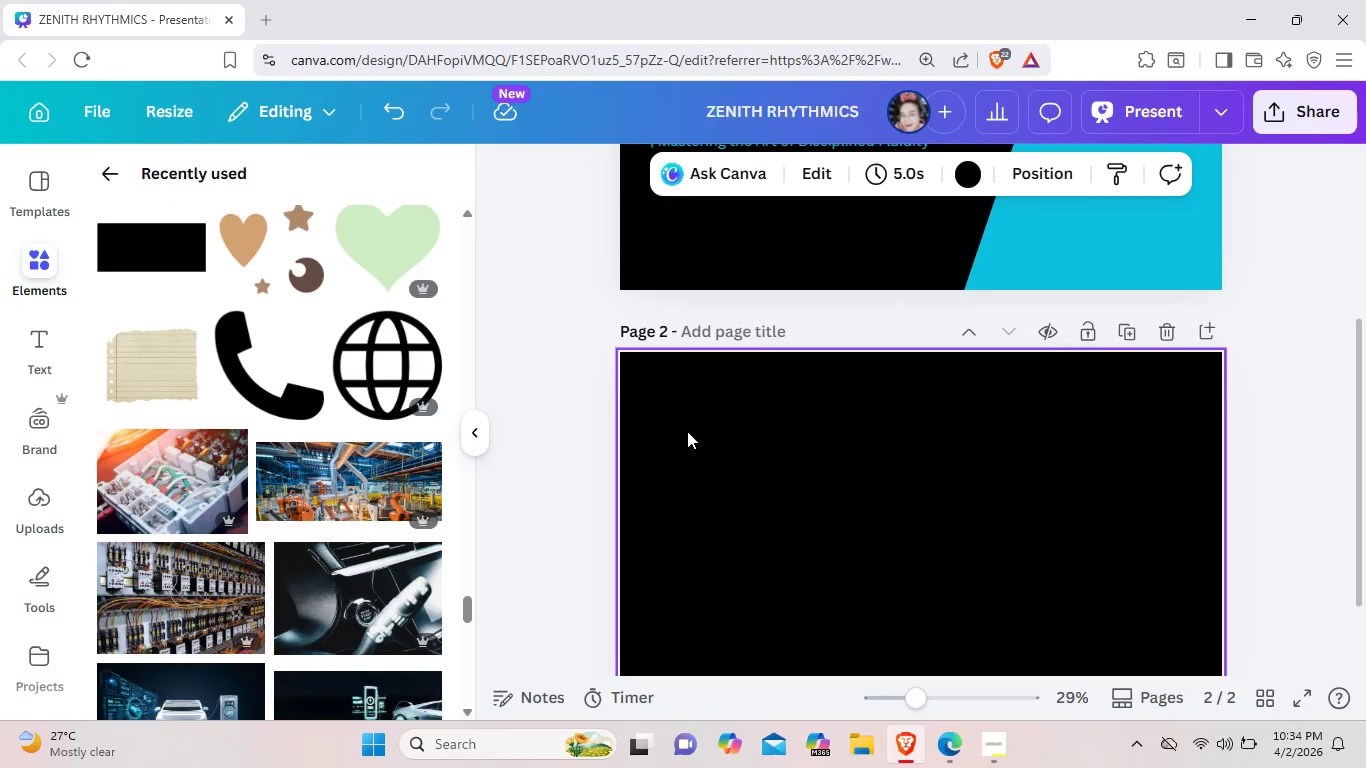 
key(Control+V)
 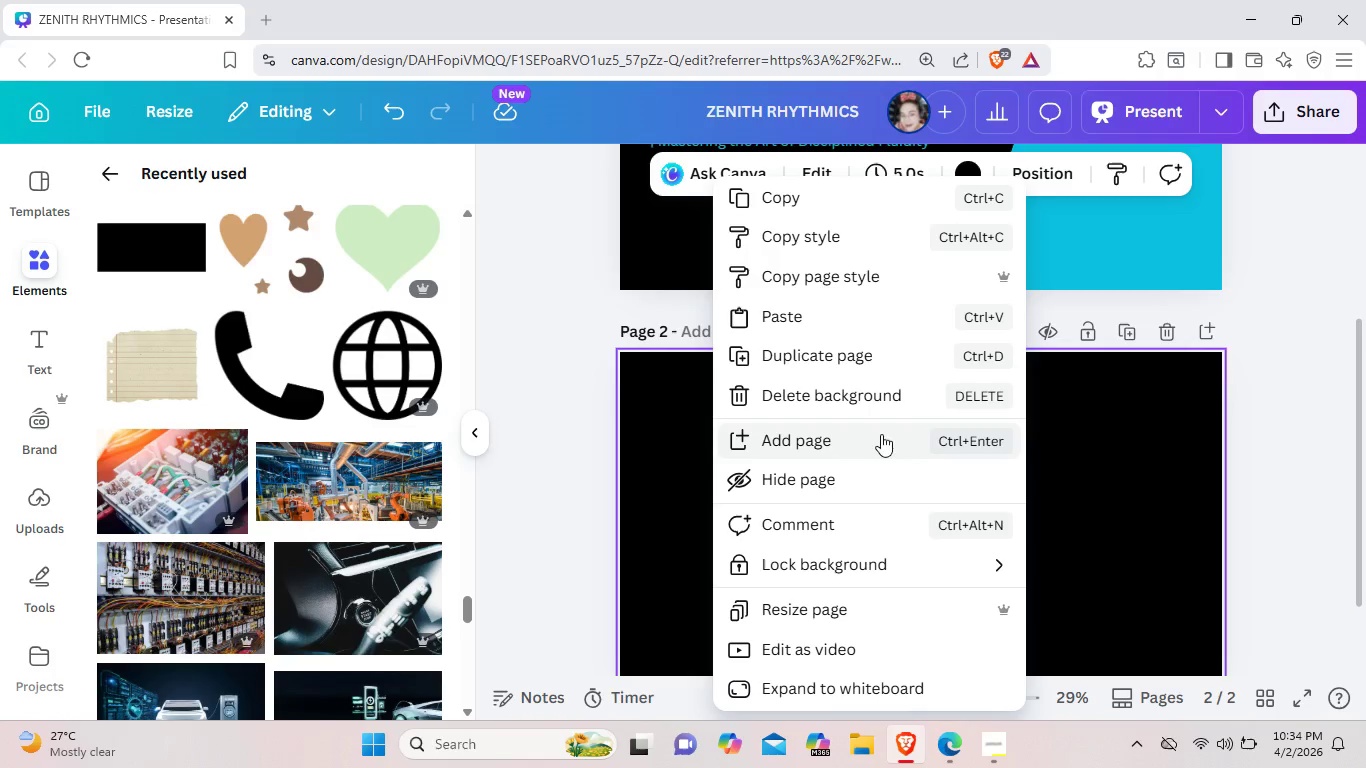 
left_click([1108, 463])
 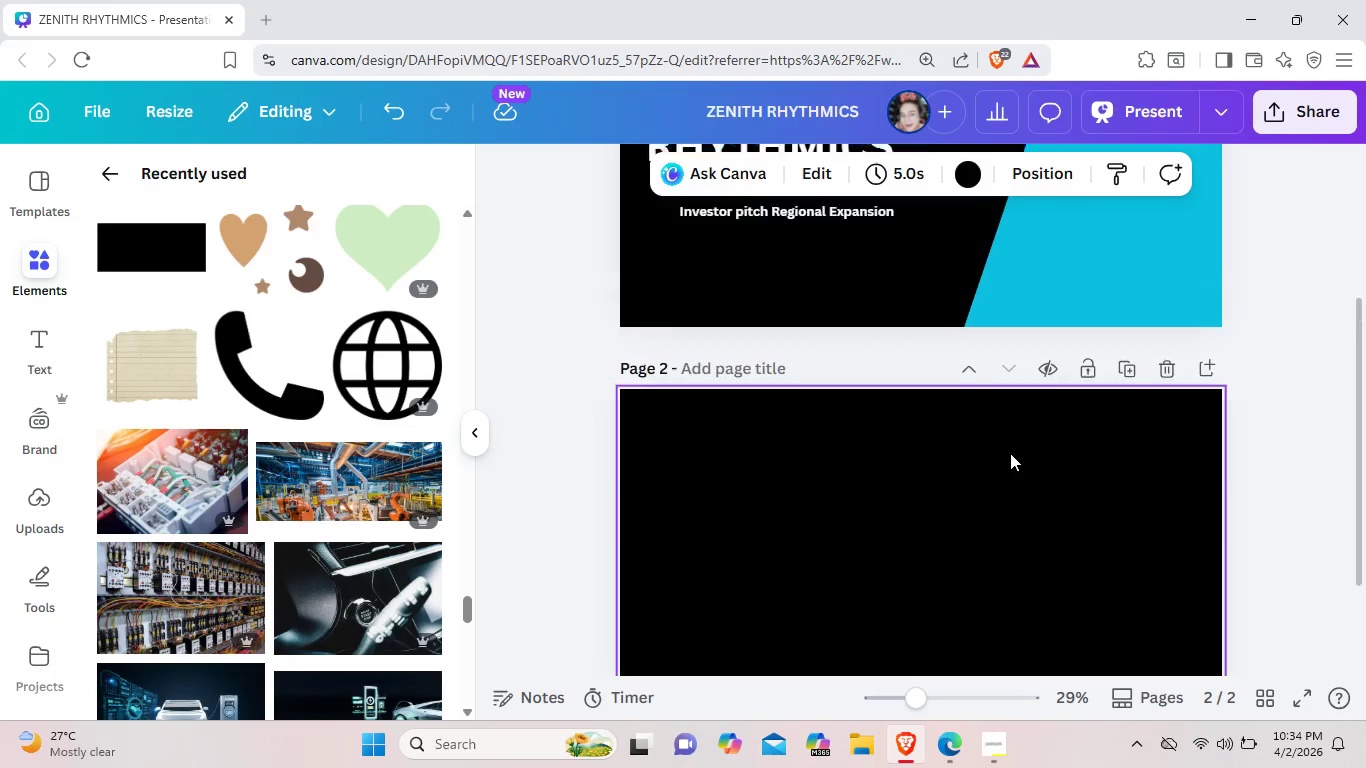 
scroll: coordinate [1011, 454], scroll_direction: up, amount: 2.0
 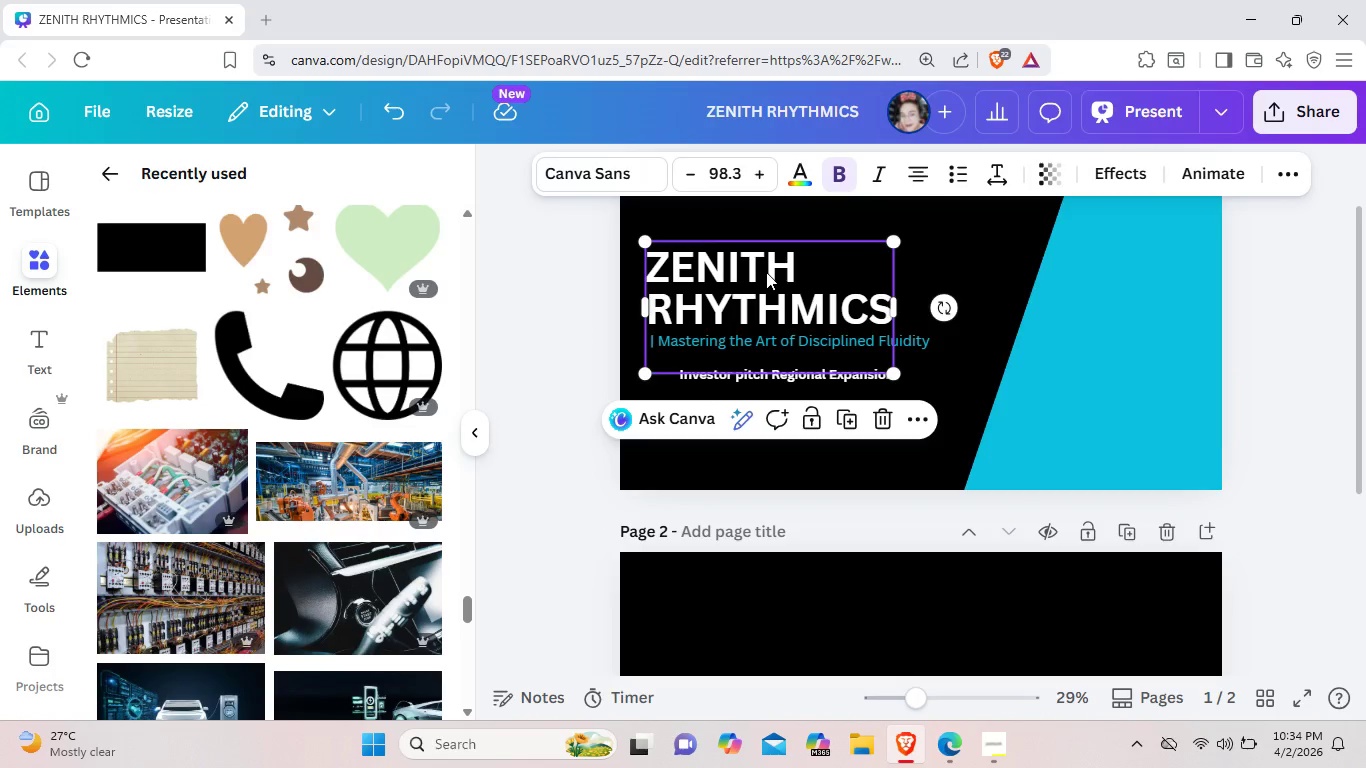 
key(Control+C)
 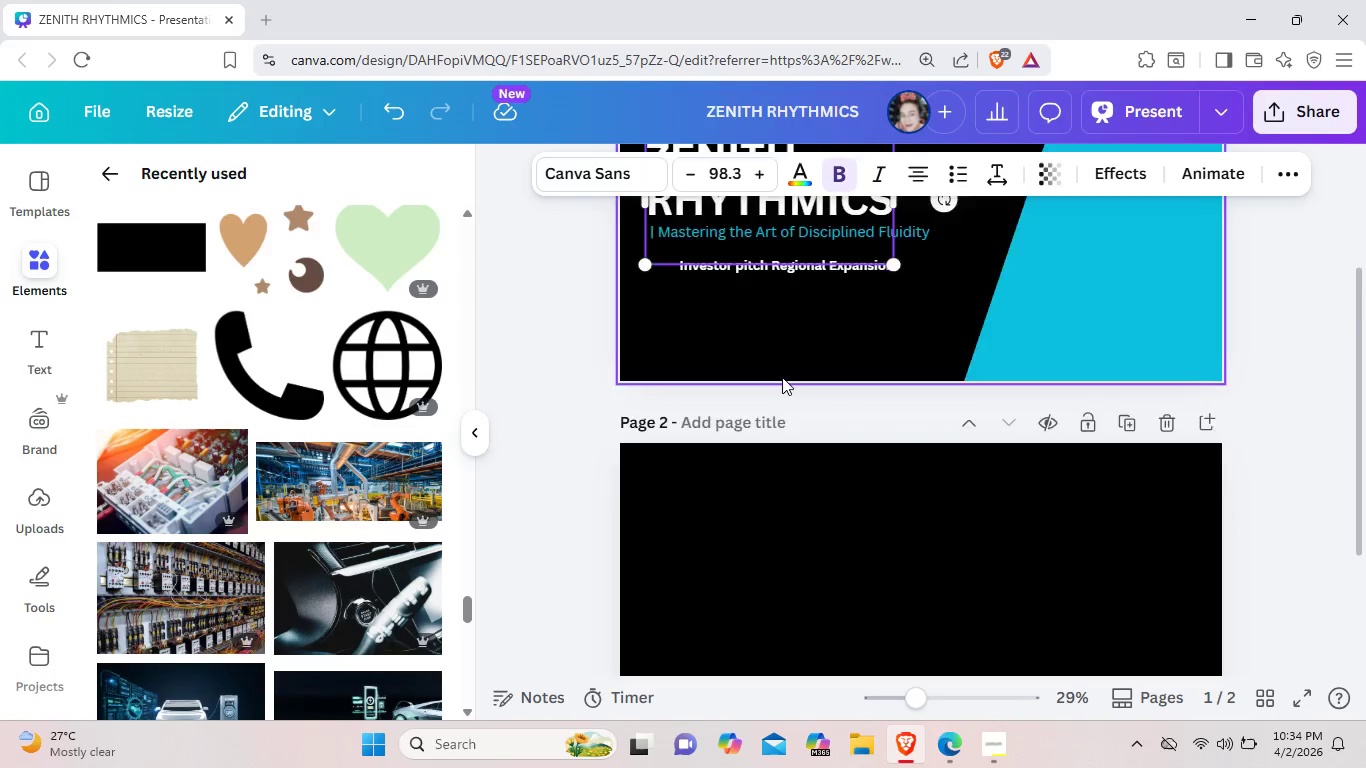 
scroll: coordinate [806, 379], scroll_direction: down, amount: 1.0
 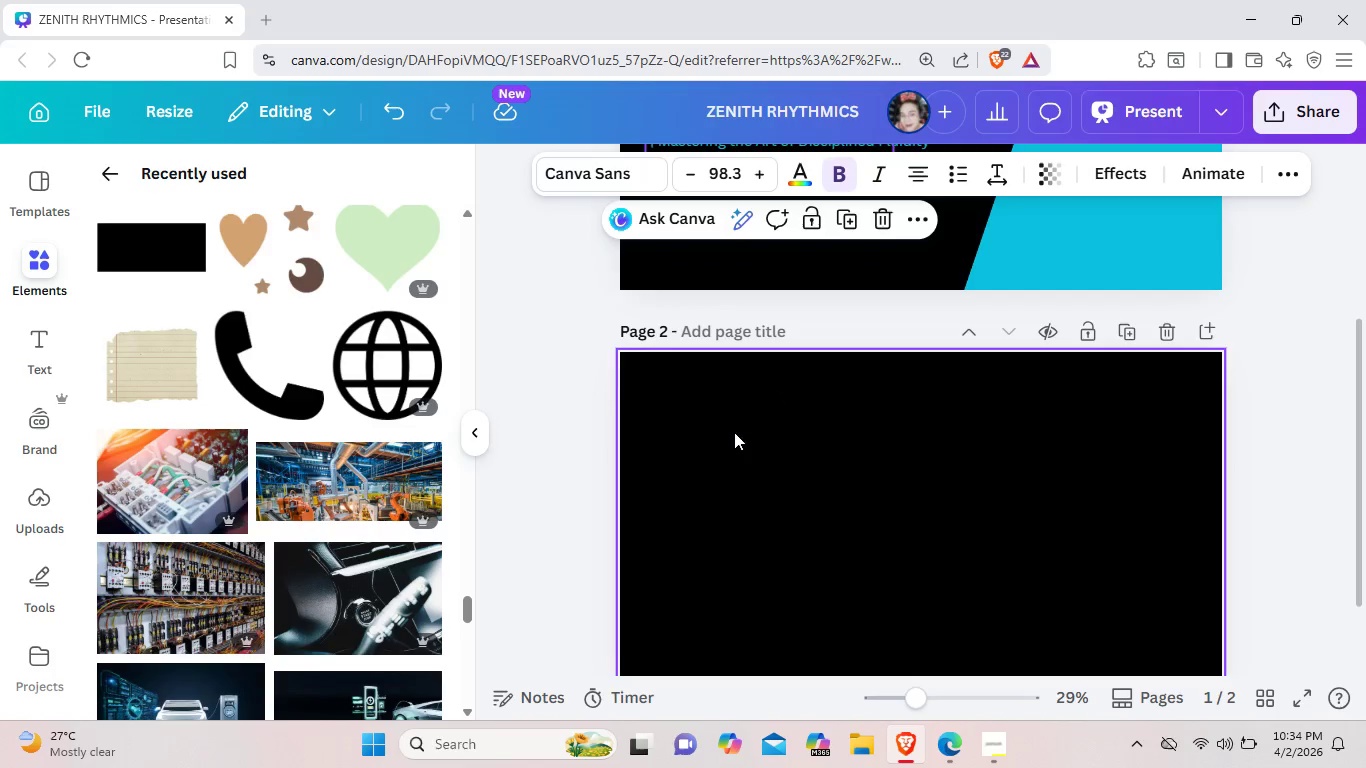 
key(Control+V)
 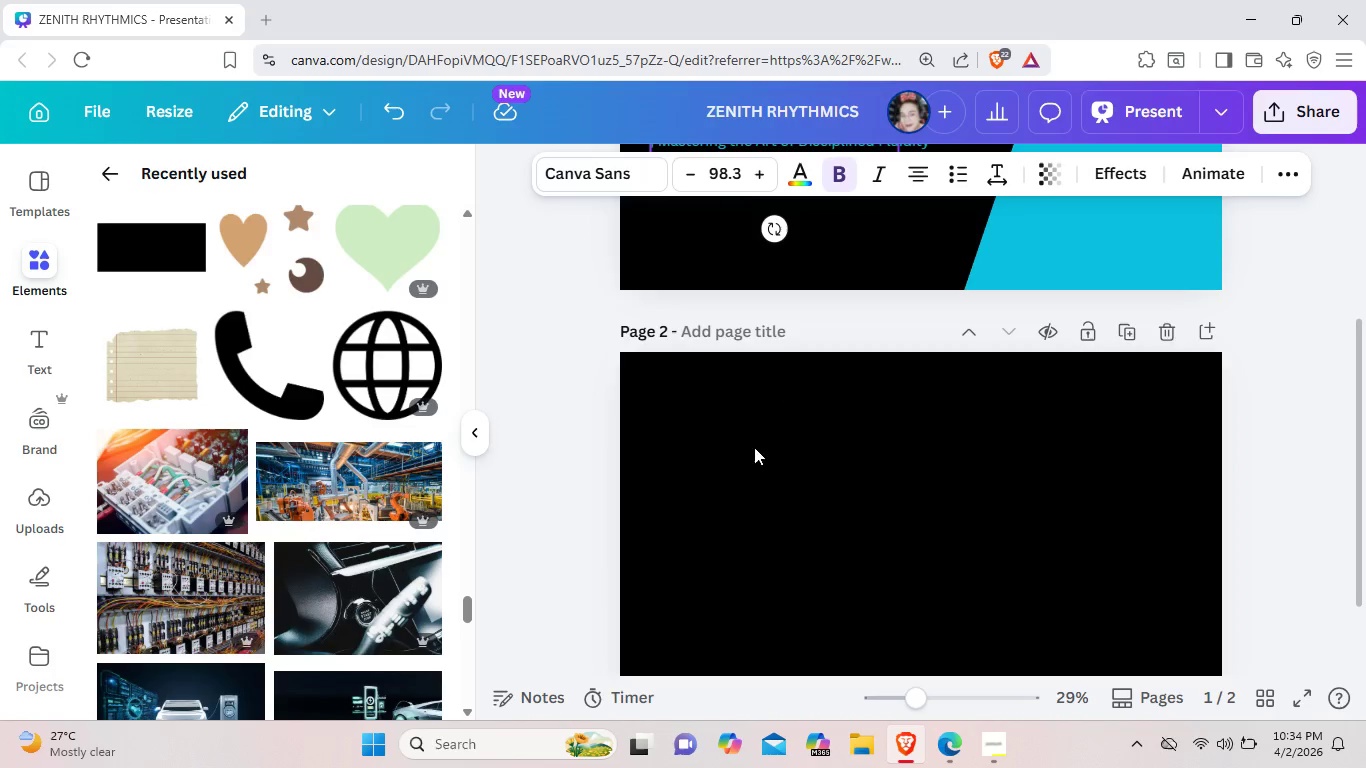 
scroll: coordinate [751, 469], scroll_direction: up, amount: 1.0
 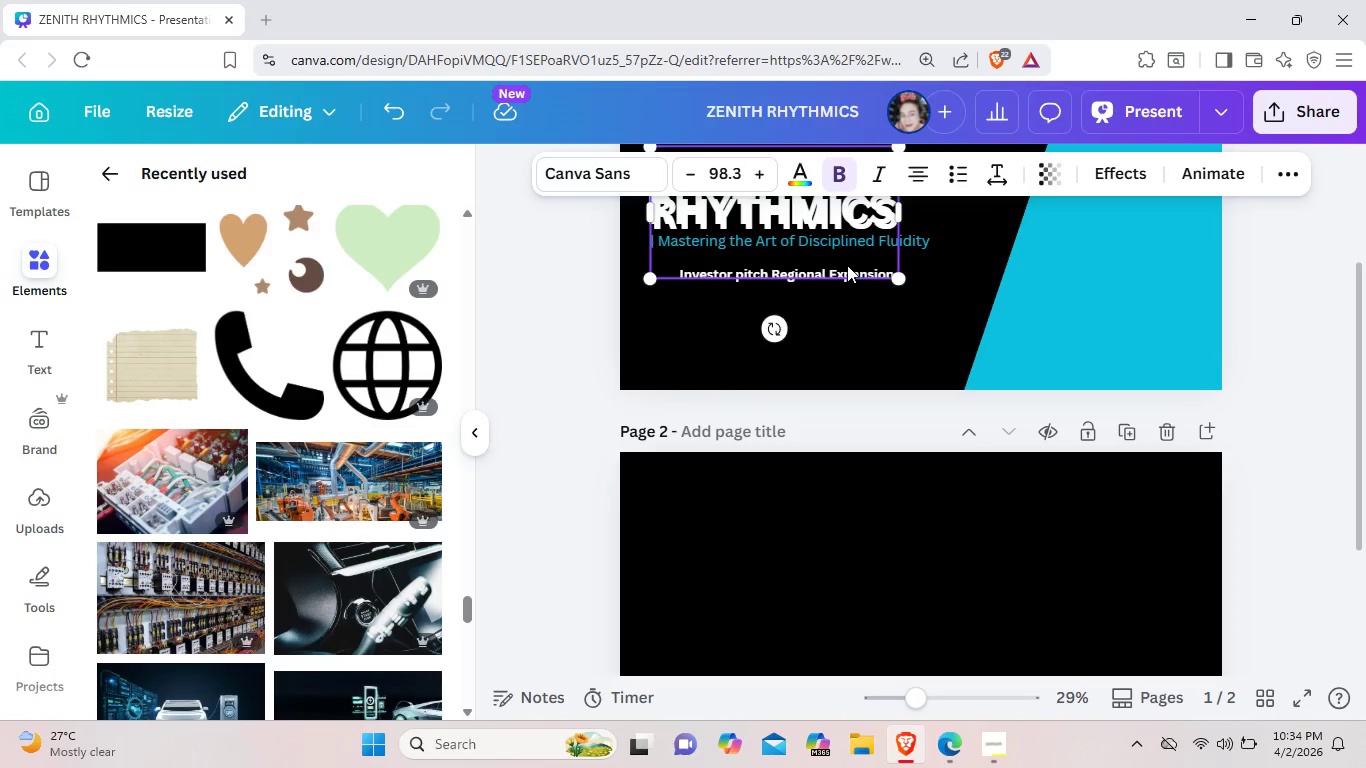 
left_click_drag(start_coordinate=[847, 265], to_coordinate=[835, 600])
 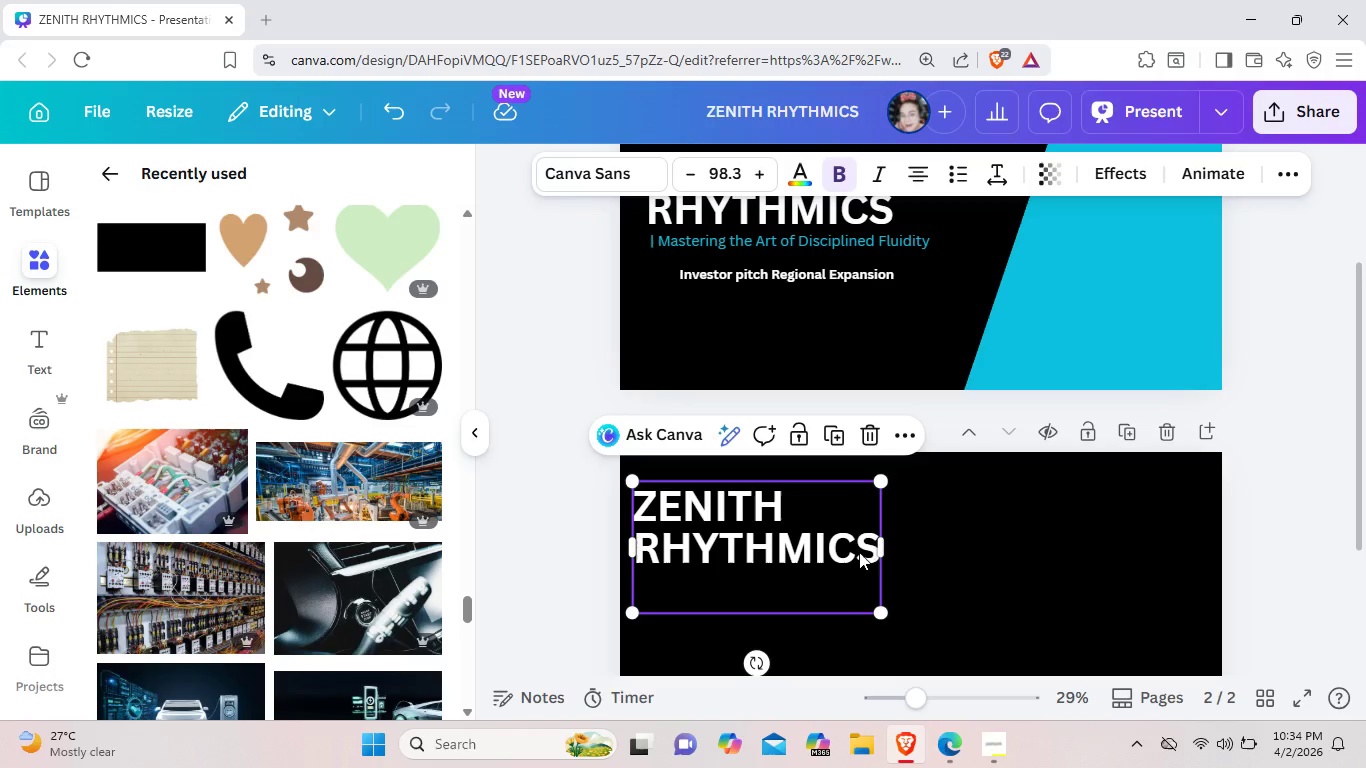 
left_click([867, 548])
 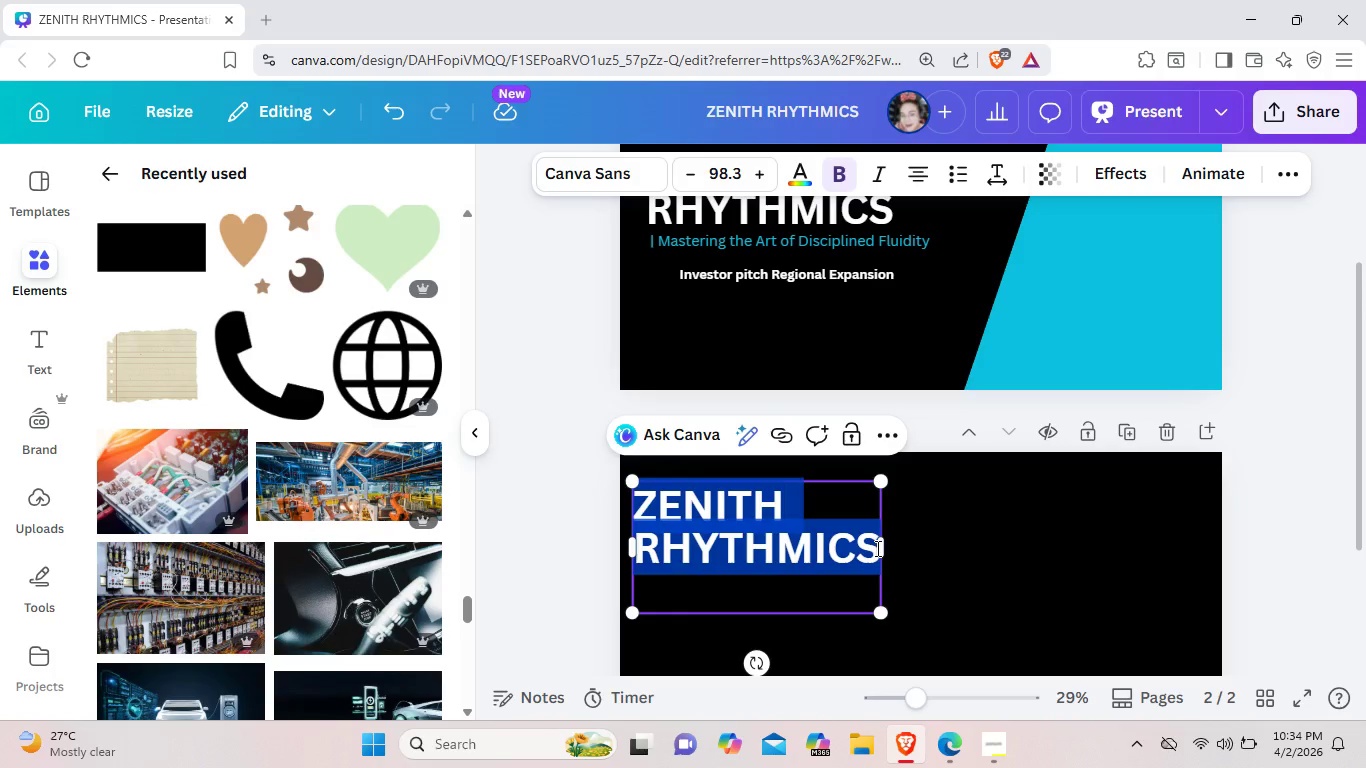 
left_click([876, 548])
 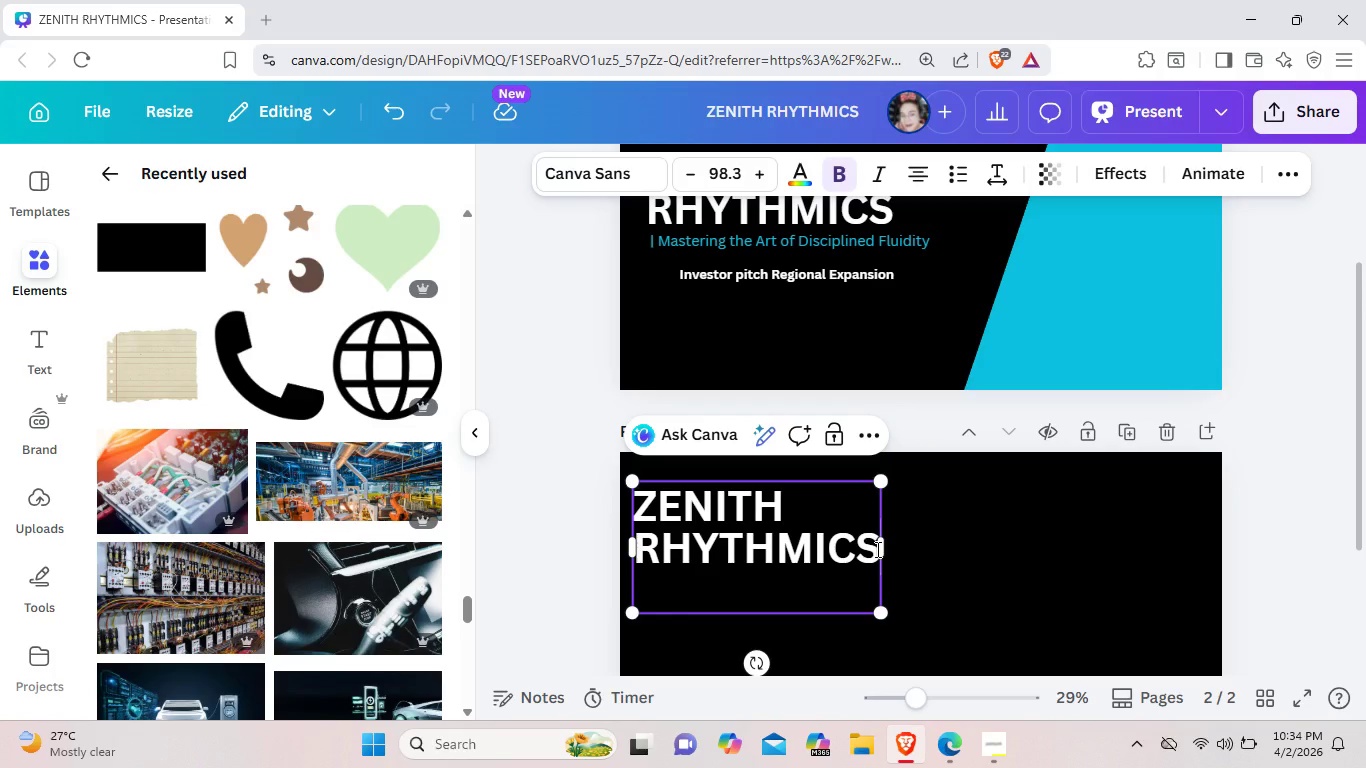 
left_click([876, 549])
 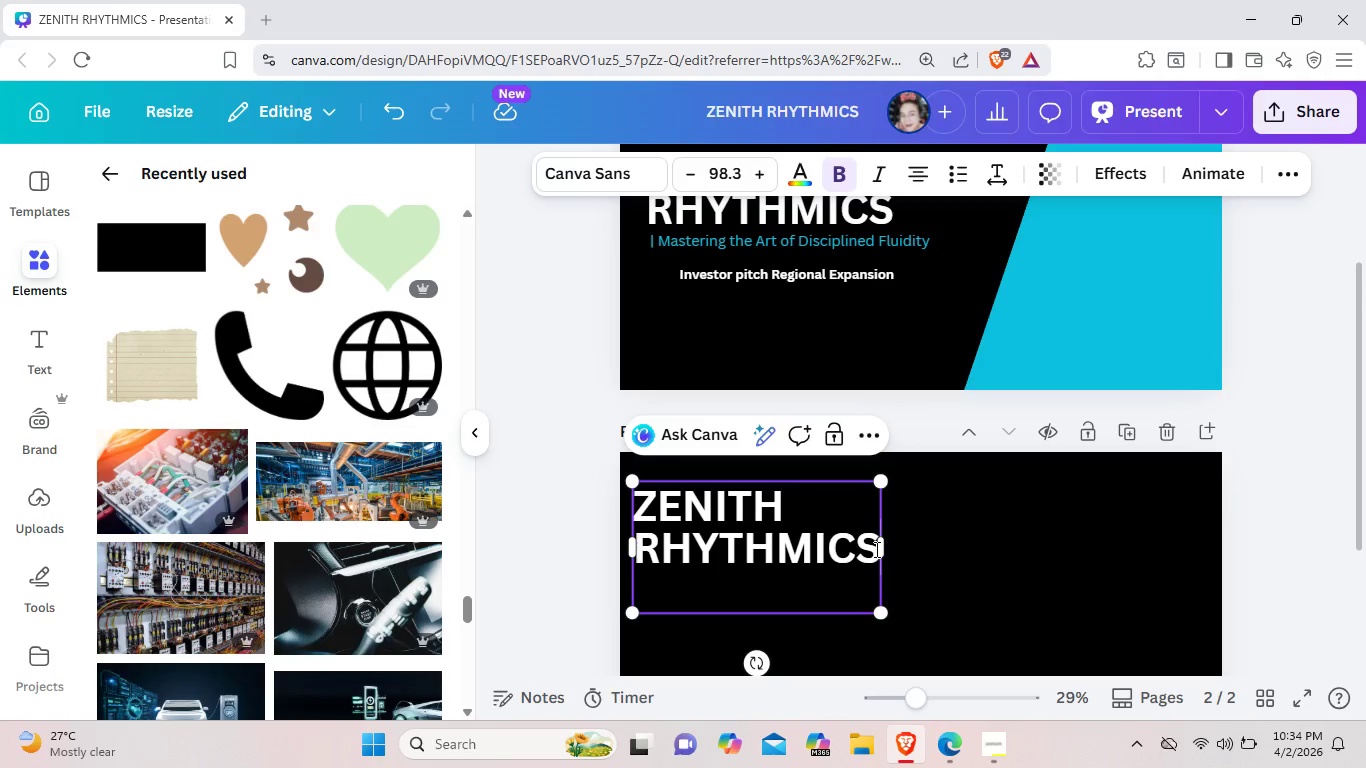 
key(Backspace)
key(Backspace)
key(Backspace)
key(Backspace)
key(Backspace)
key(Backspace)
key(Backspace)
key(Backspace)
key(Backspace)
key(Backspace)
key(Backspace)
key(Backspace)
key(Backspace)
key(Backspace)
key(Backspace)
key(Backspace)
key(Backspace)
type(Trad)
key(Backspace)
key(Backspace)
key(Backspace)
type(RADITIONAL STUI)
key(Backspace)
type(DIOS )
 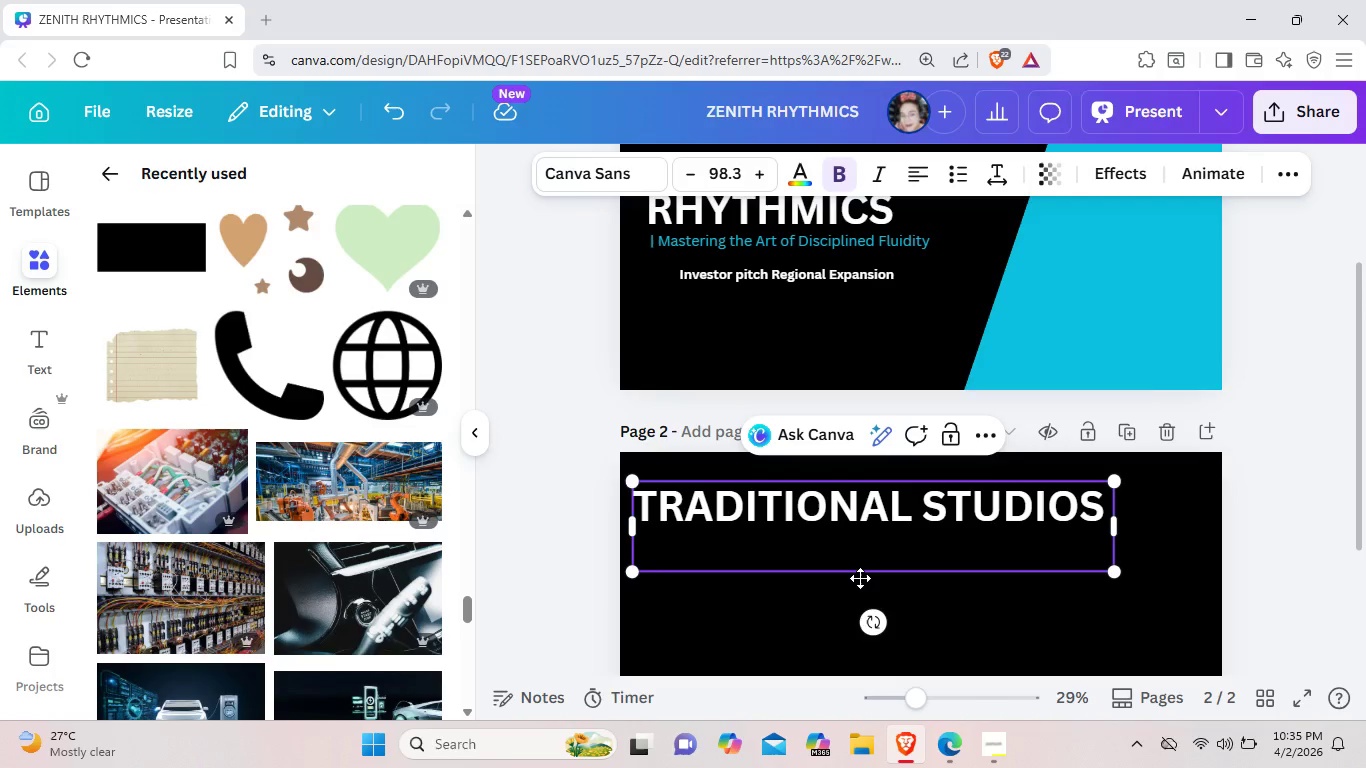 
type(ARE )
 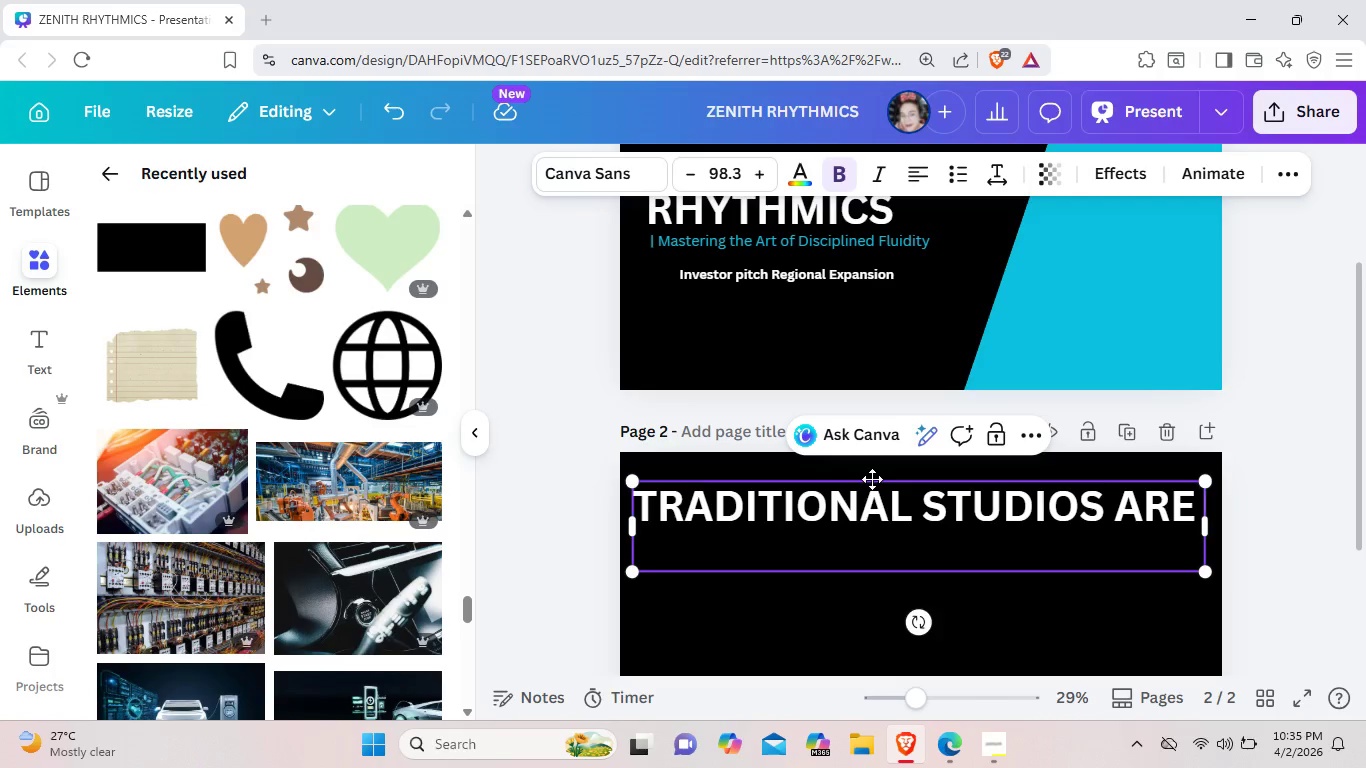 
type(FAILING THE )
 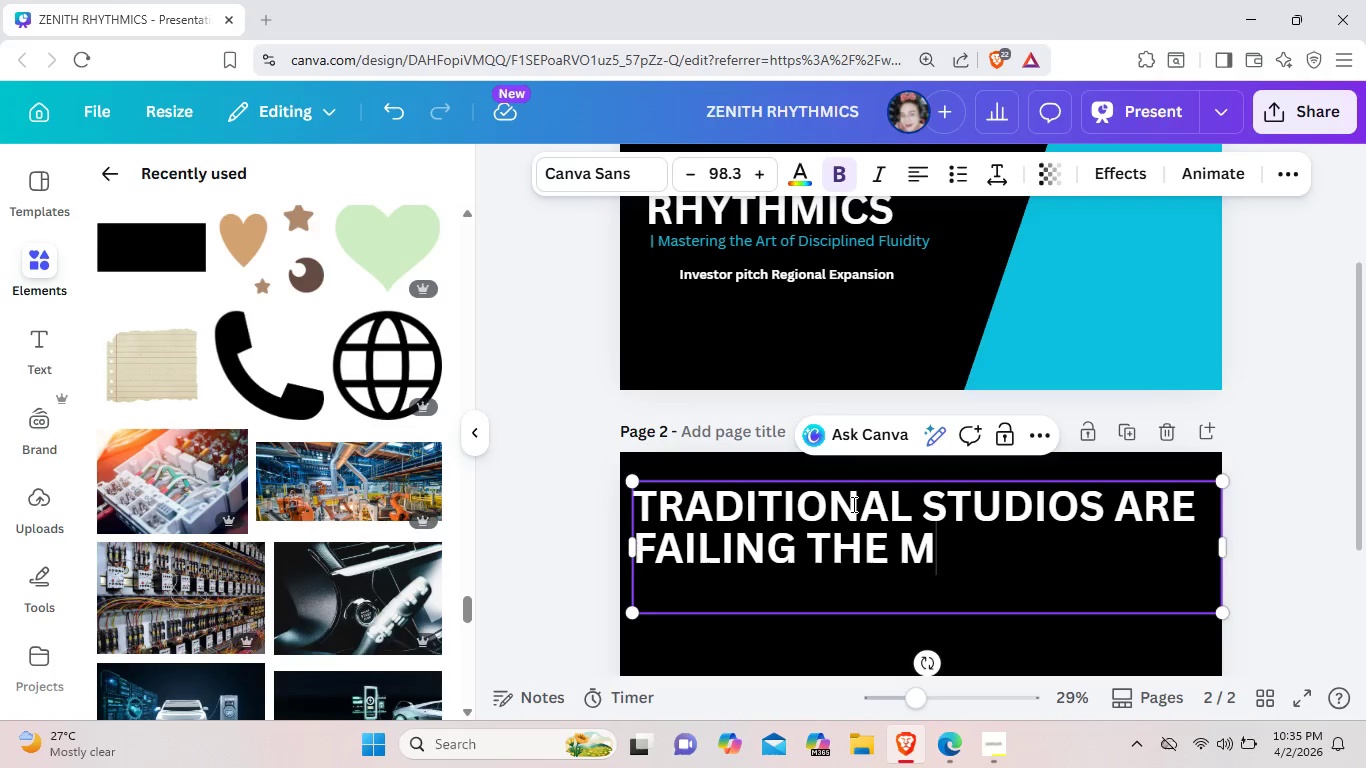 
type(MDERN URBAN ATH)
 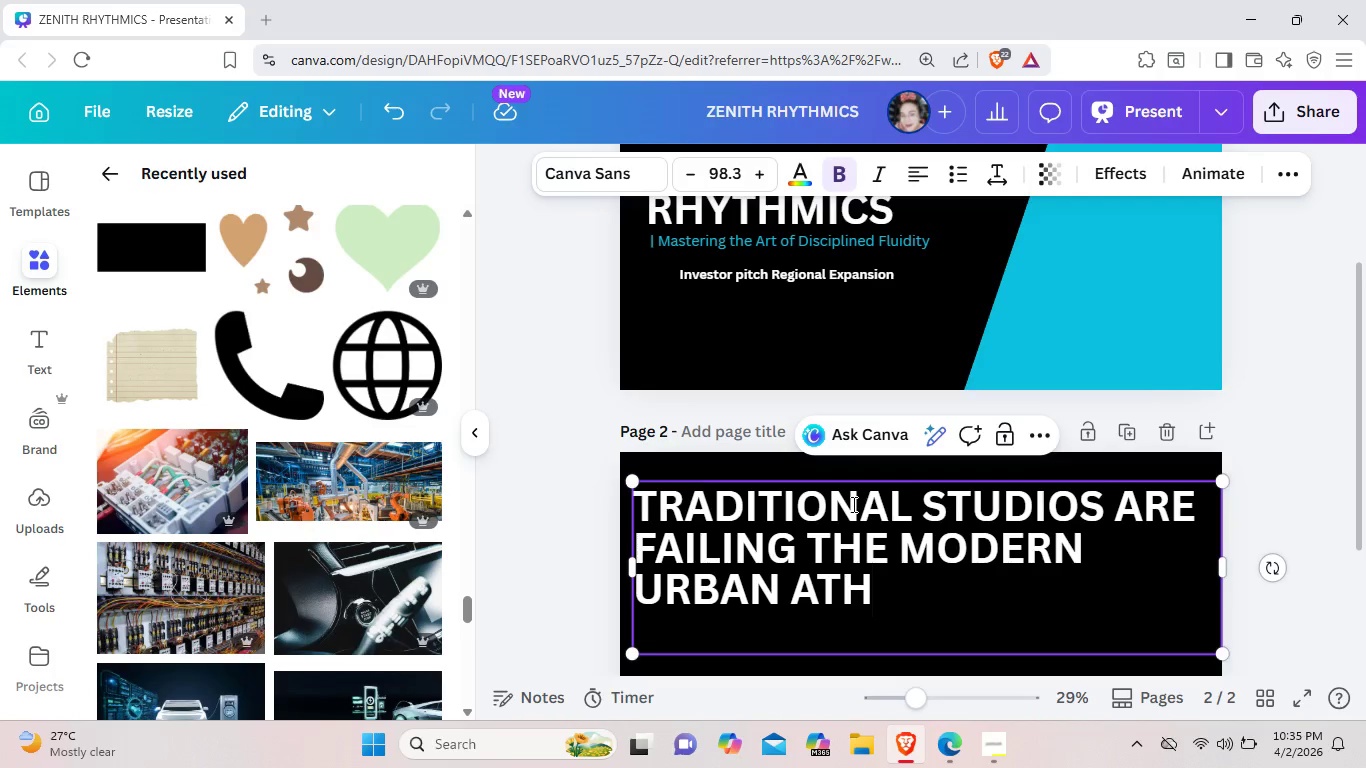 
type(LETE)
 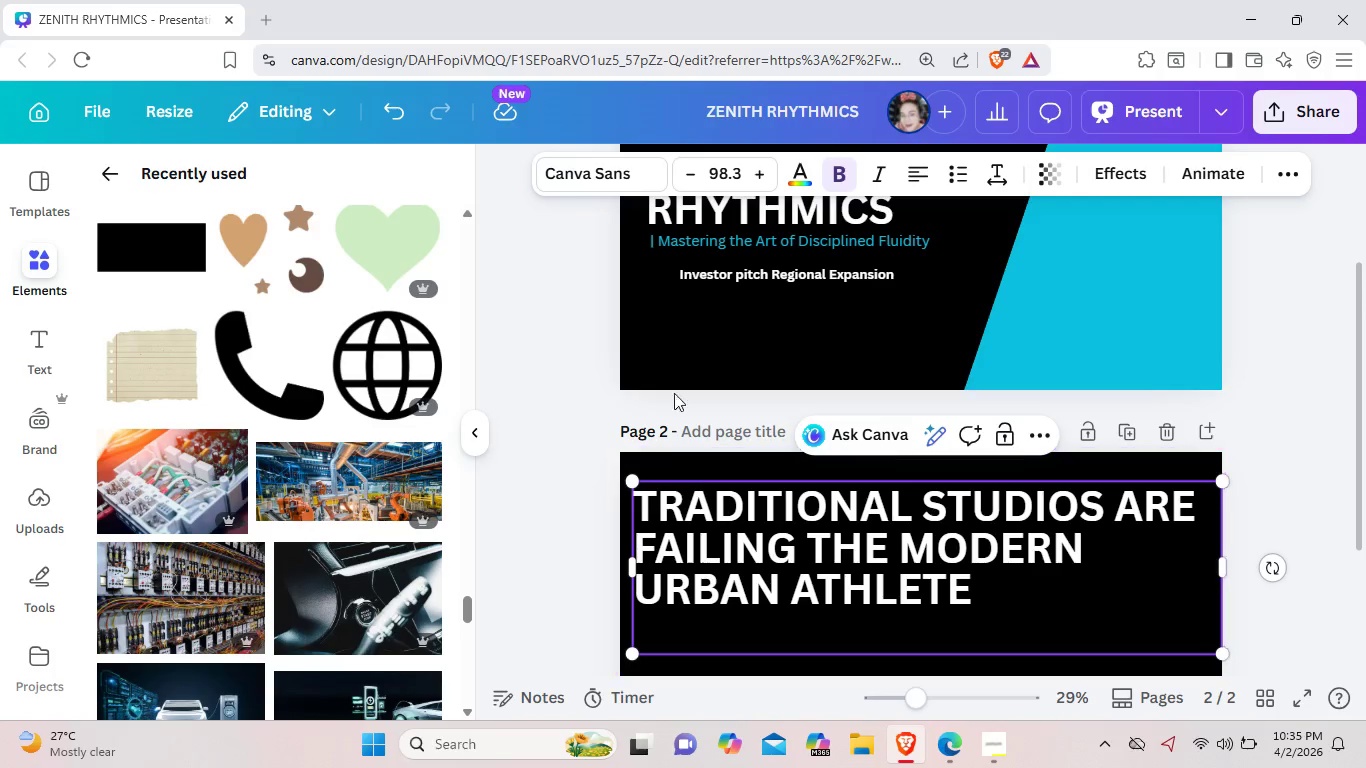 
wait(5.25)
 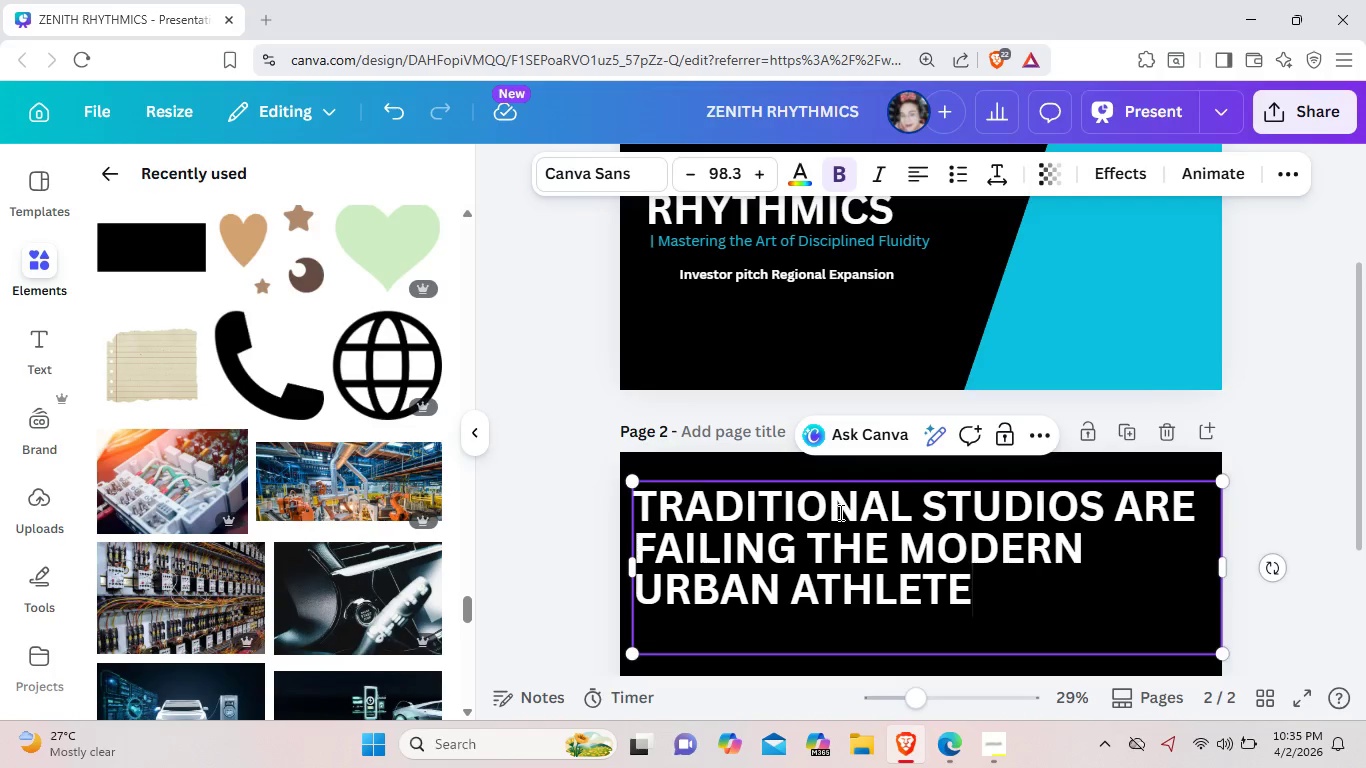 
left_click_drag(start_coordinate=[636, 476], to_coordinate=[702, 503])
 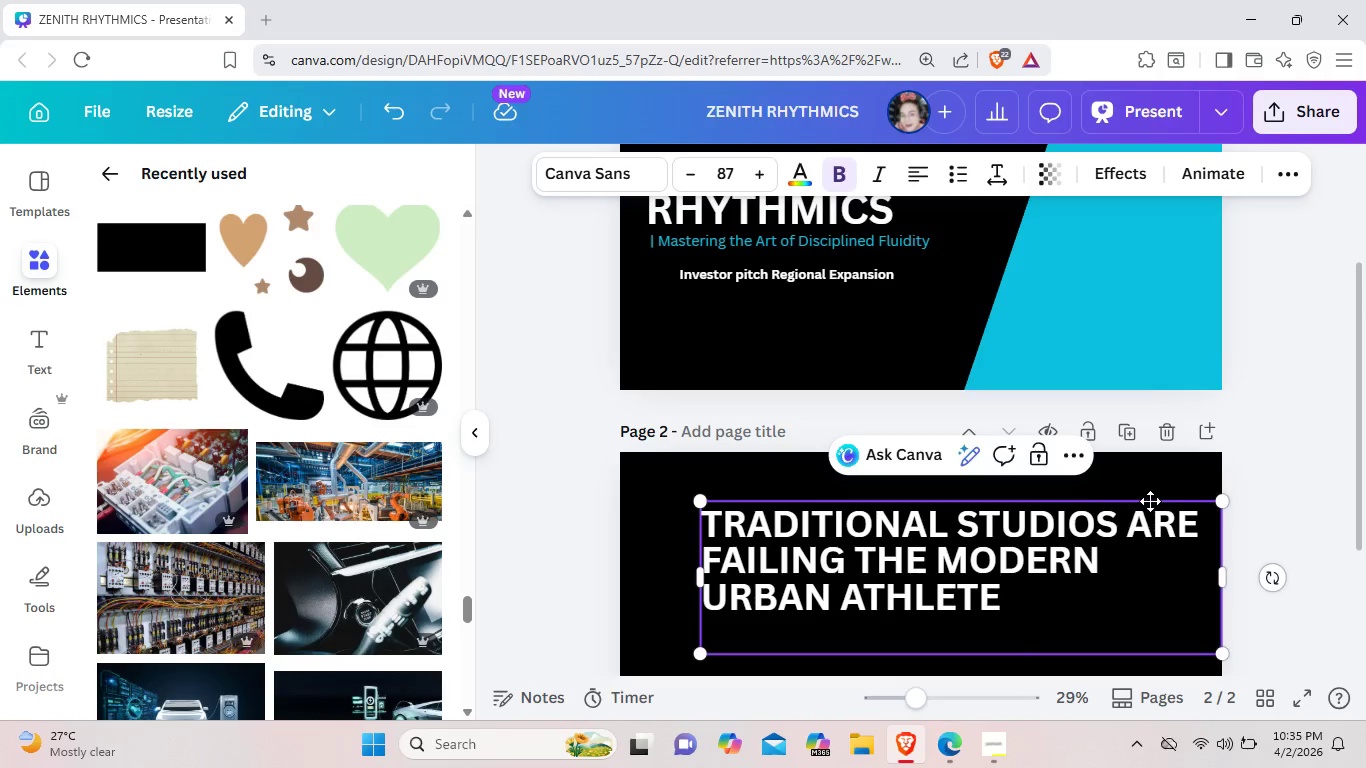 
left_click_drag(start_coordinate=[1150, 501], to_coordinate=[1090, 477])
 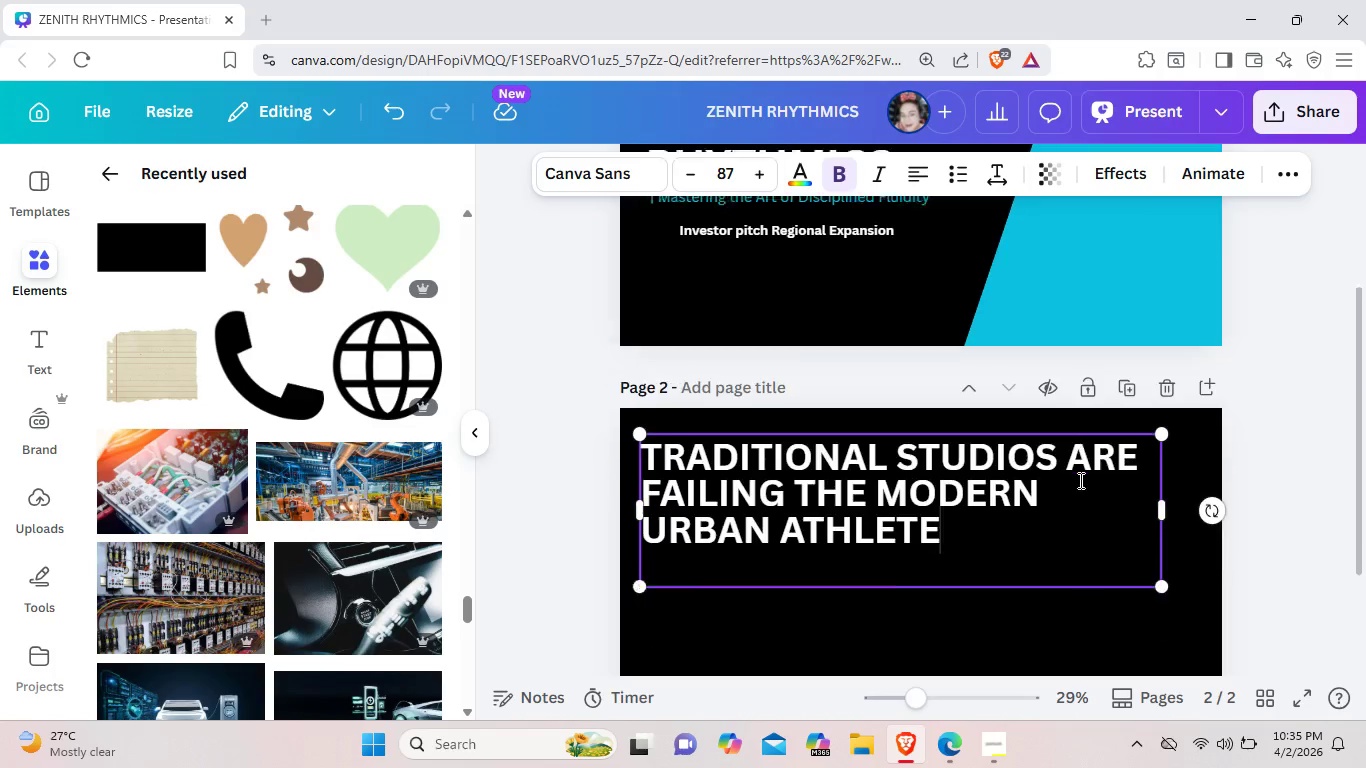 
scroll: coordinate [1079, 480], scroll_direction: down, amount: 2.0
 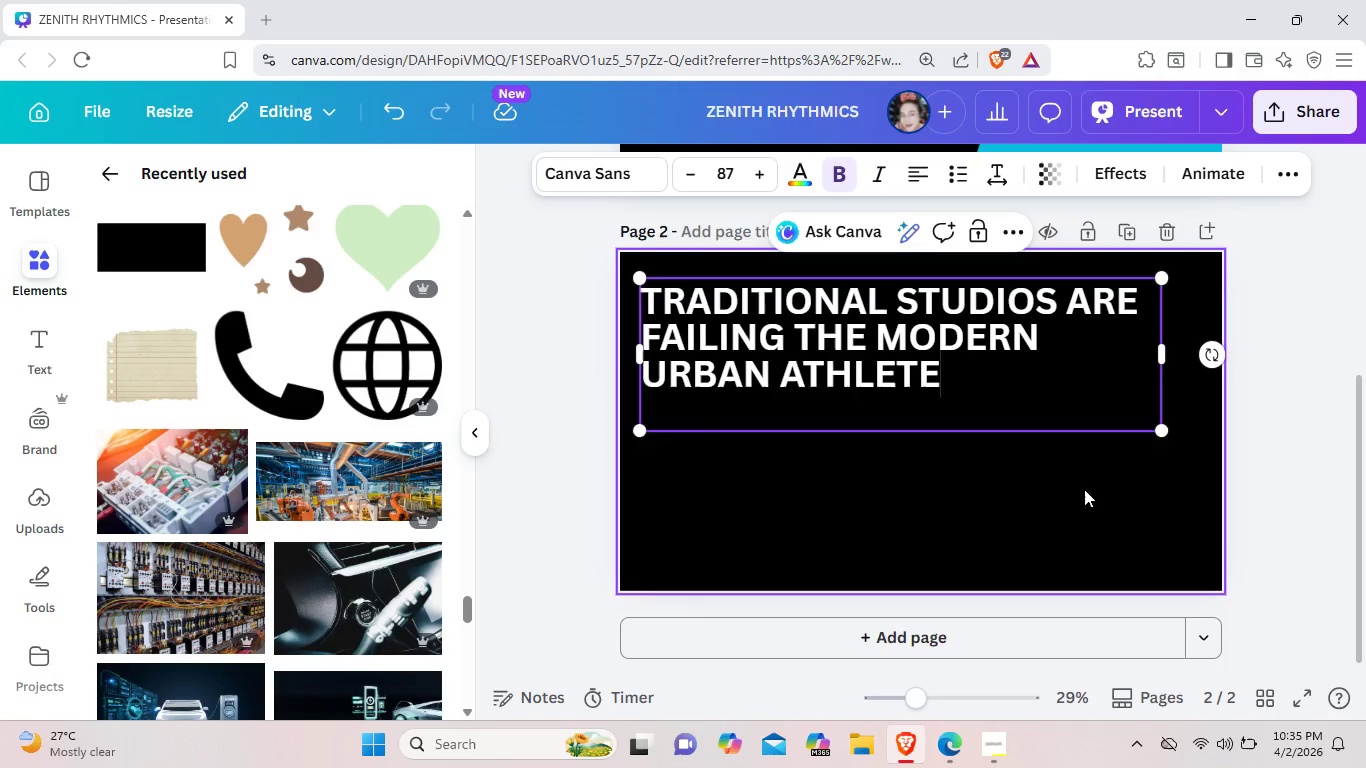 
left_click([1085, 493])
 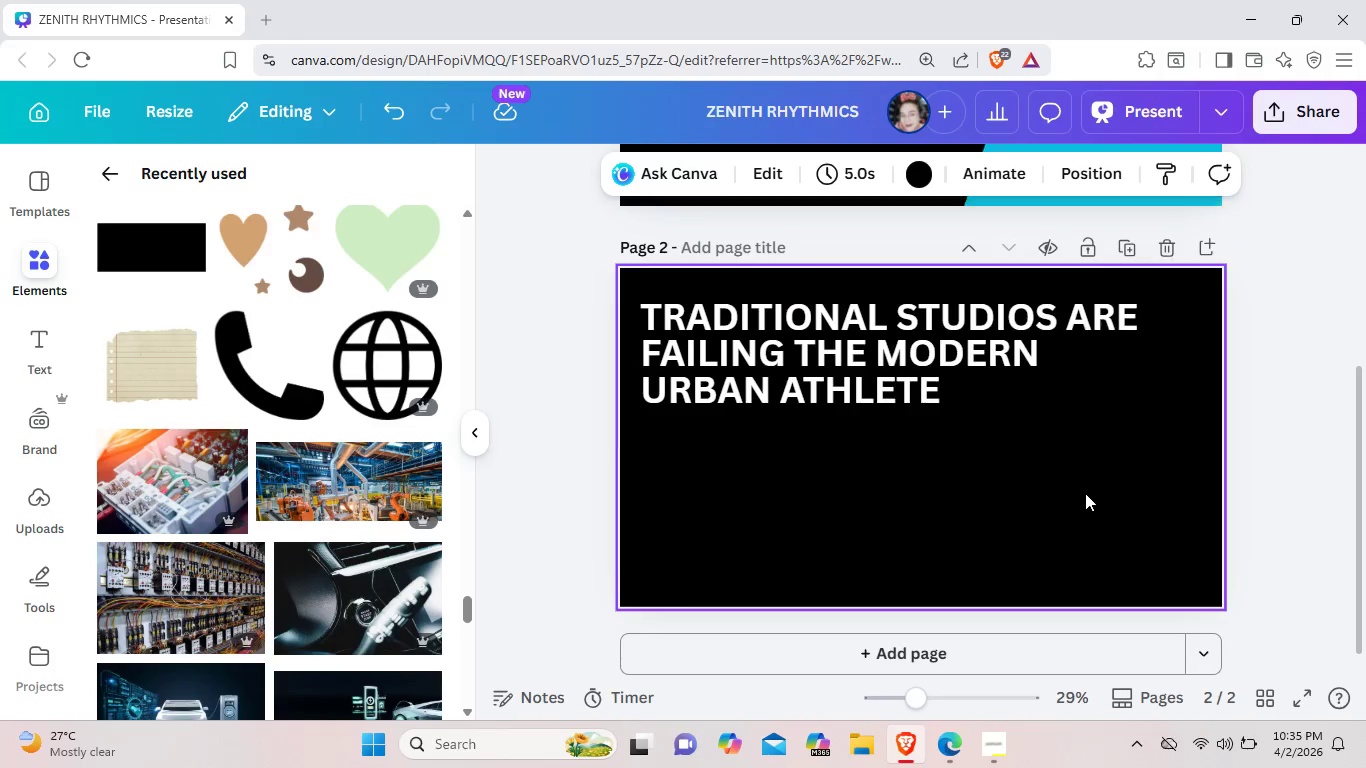 
scroll: coordinate [1085, 493], scroll_direction: up, amount: 3.0
 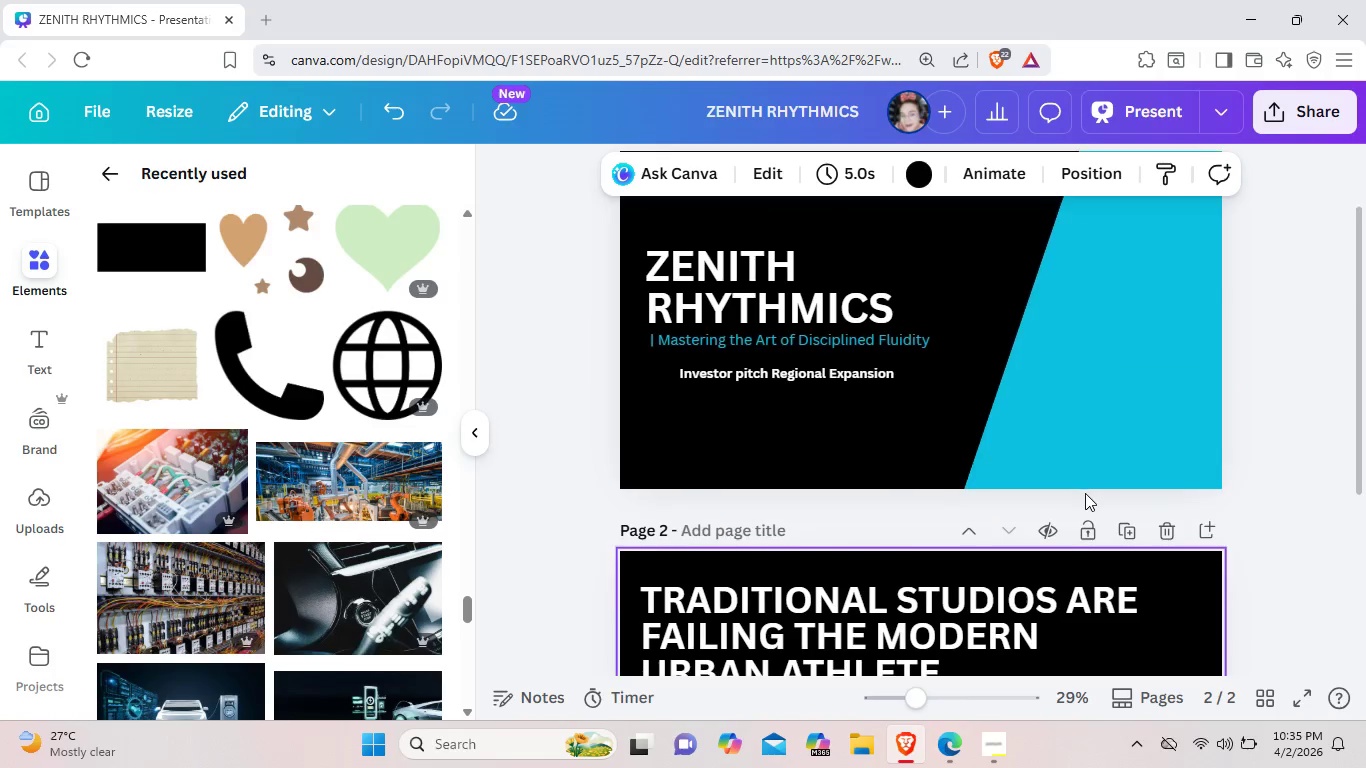 
scroll: coordinate [1085, 493], scroll_direction: down, amount: 2.0
 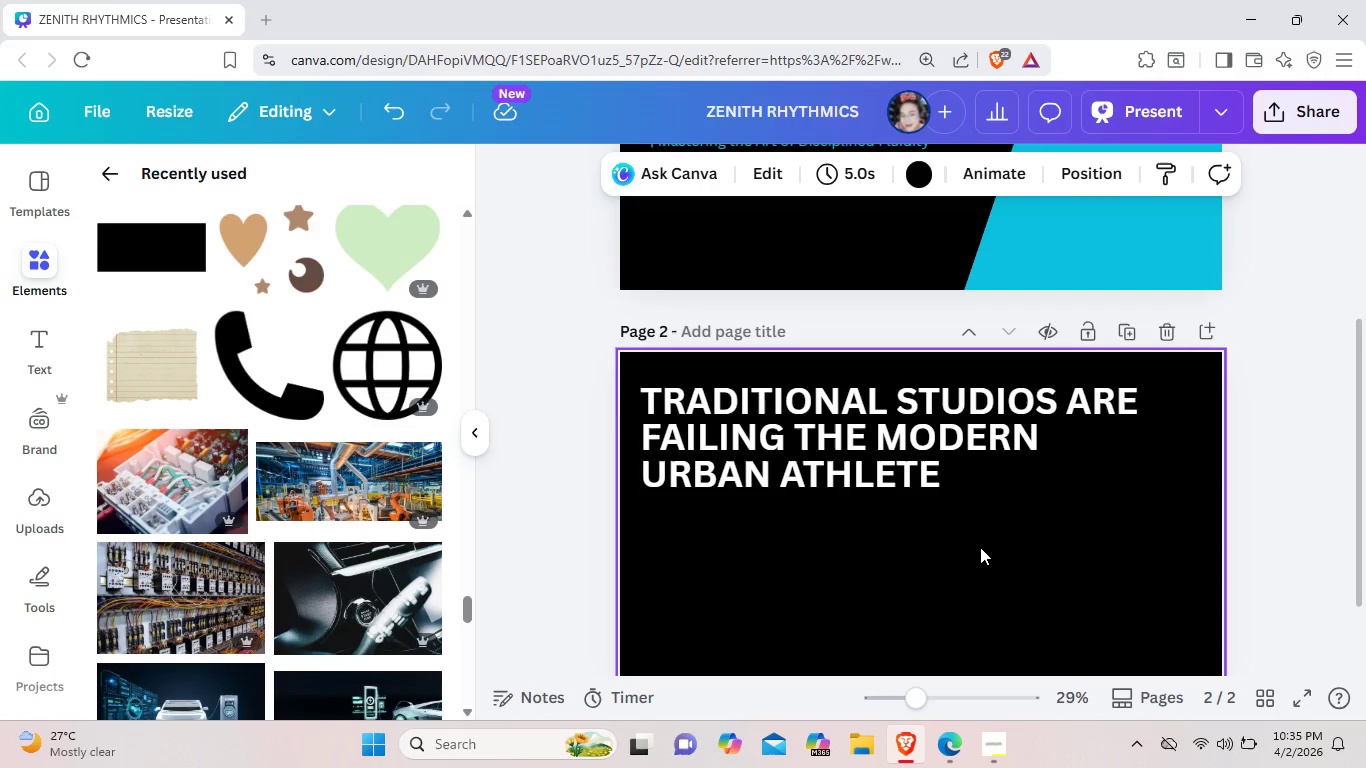 
wait(14.92)
 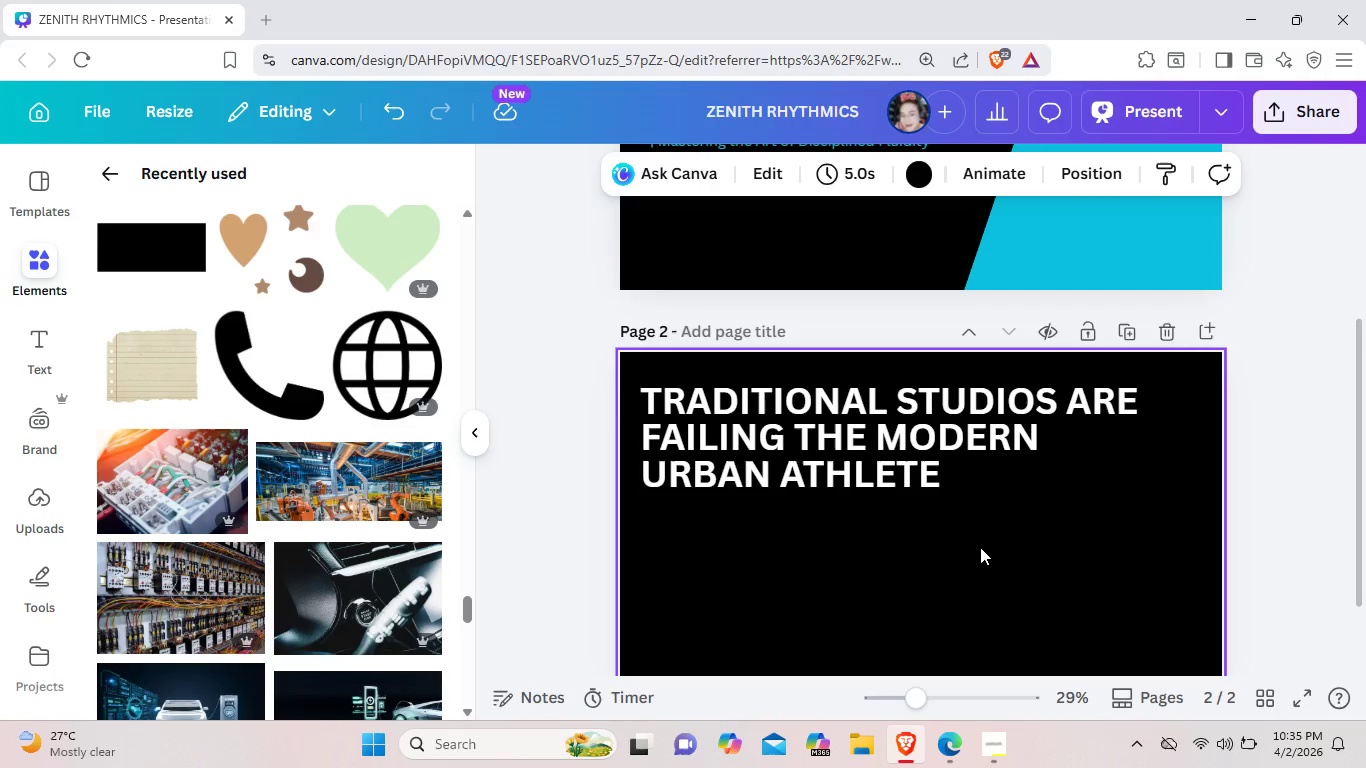 
left_click([34, 368])
 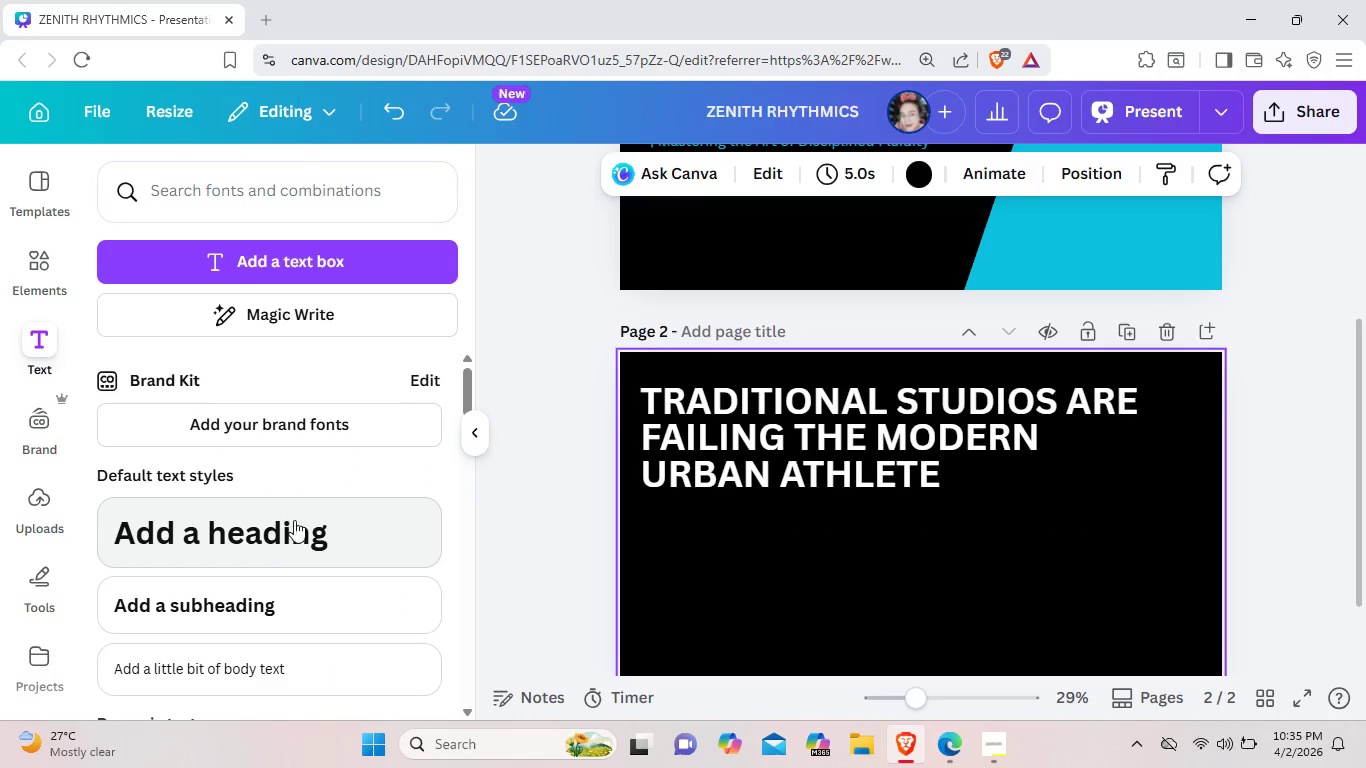 
left_click([296, 594])
 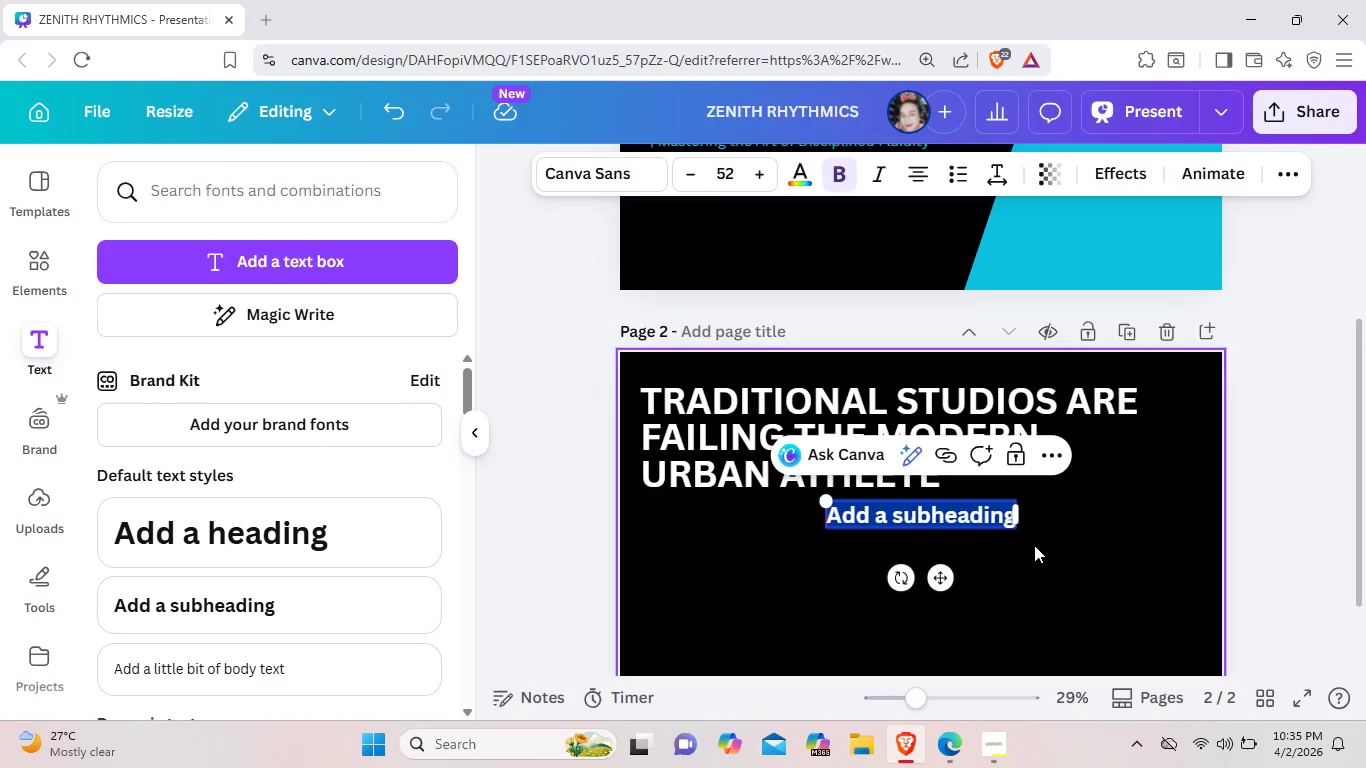 
left_click([1015, 519])
 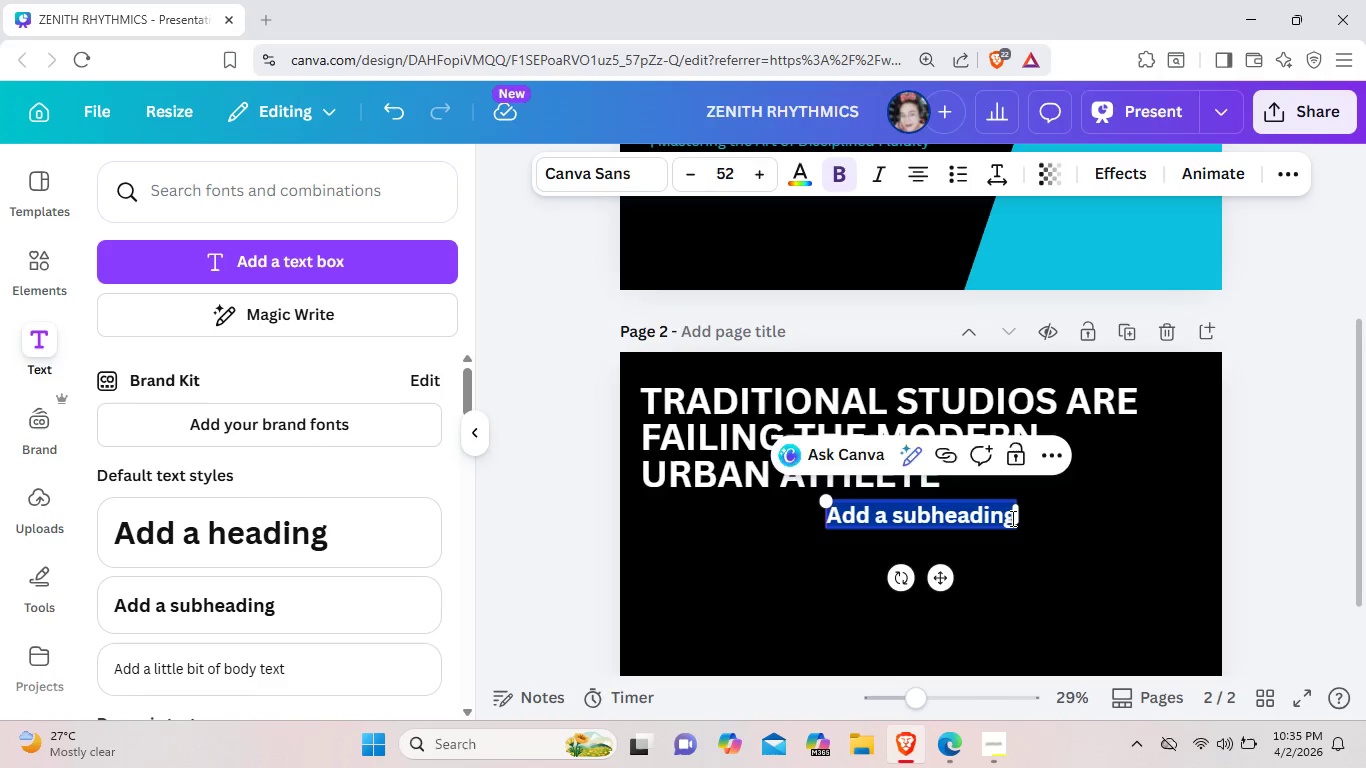 
left_click([1011, 518])
 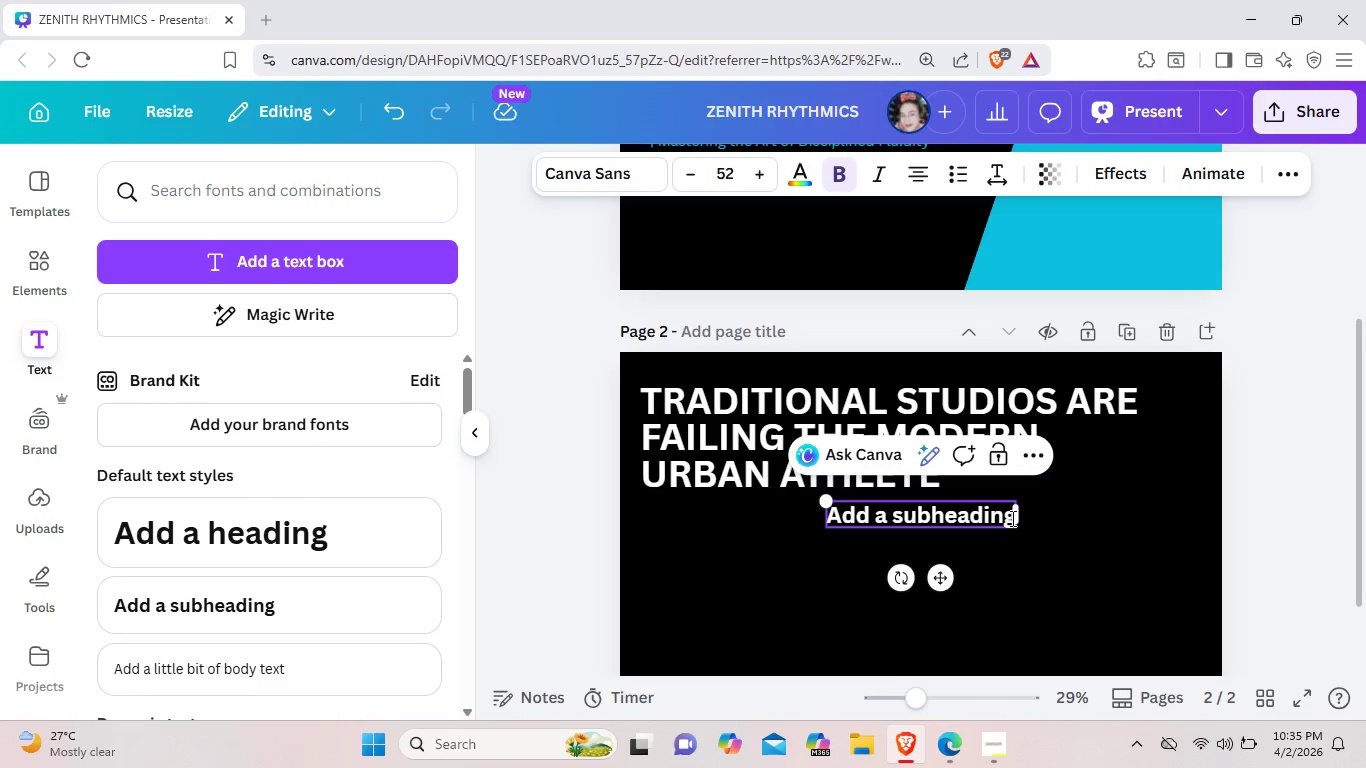 
left_click([1011, 518])
 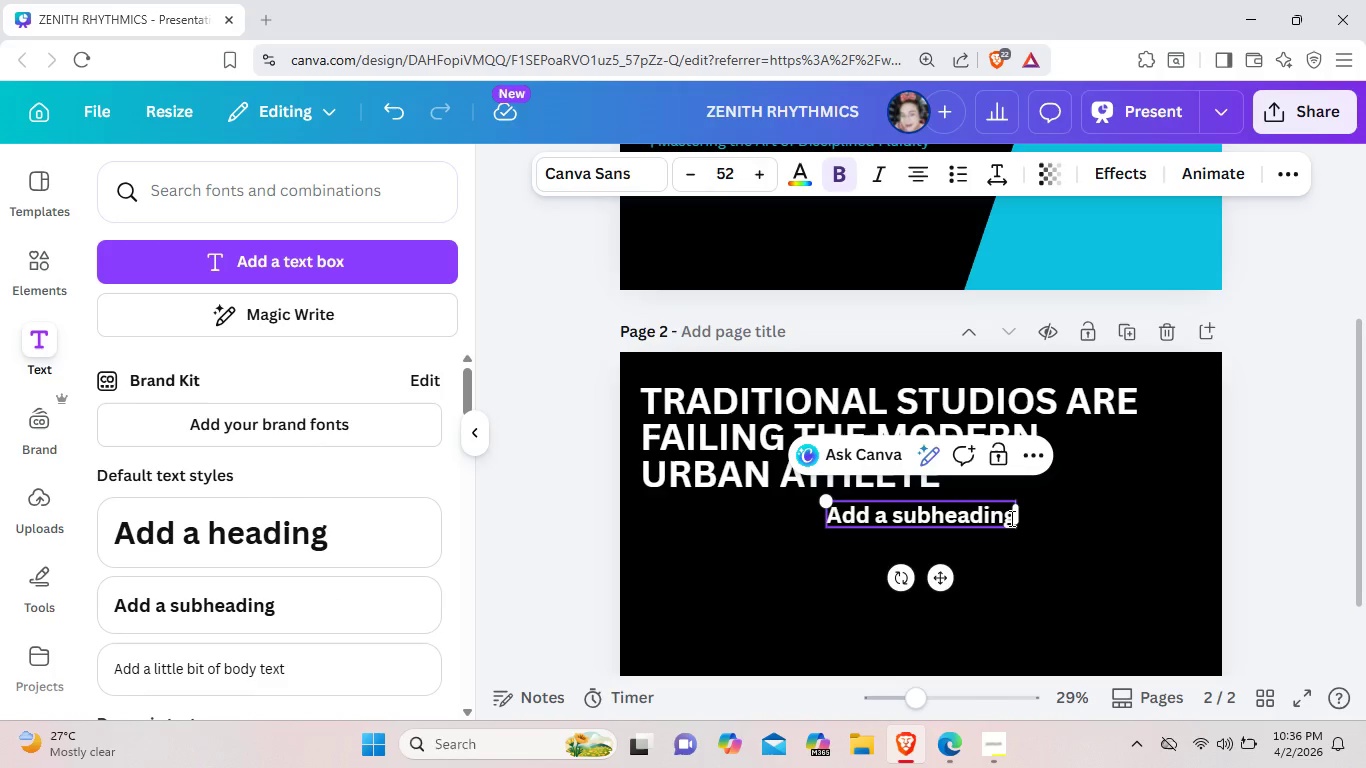 
key(Backspace)
key(Backspace)
key(Backspace)
key(Backspace)
key(Backspace)
key(Backspace)
key(Backspace)
key(Backspace)
key(Backspace)
key(Backspace)
key(Backspace)
key(Backspace)
key(Backspace)
key(Backspace)
key(Backspace)
key(Backspace)
type(R)
key(Backspace)
type(e)
key(Backspace)
type(rgid traditionalism)
 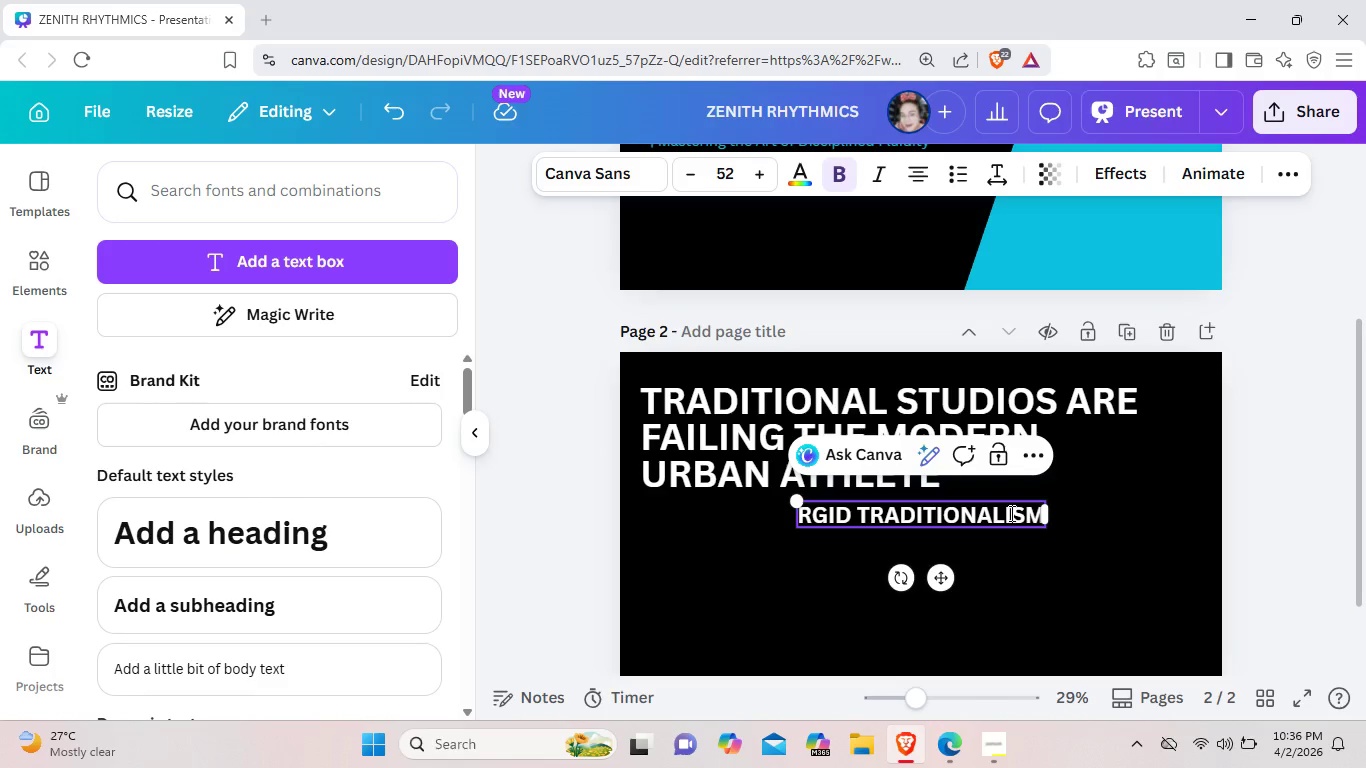 
wait(5.49)
 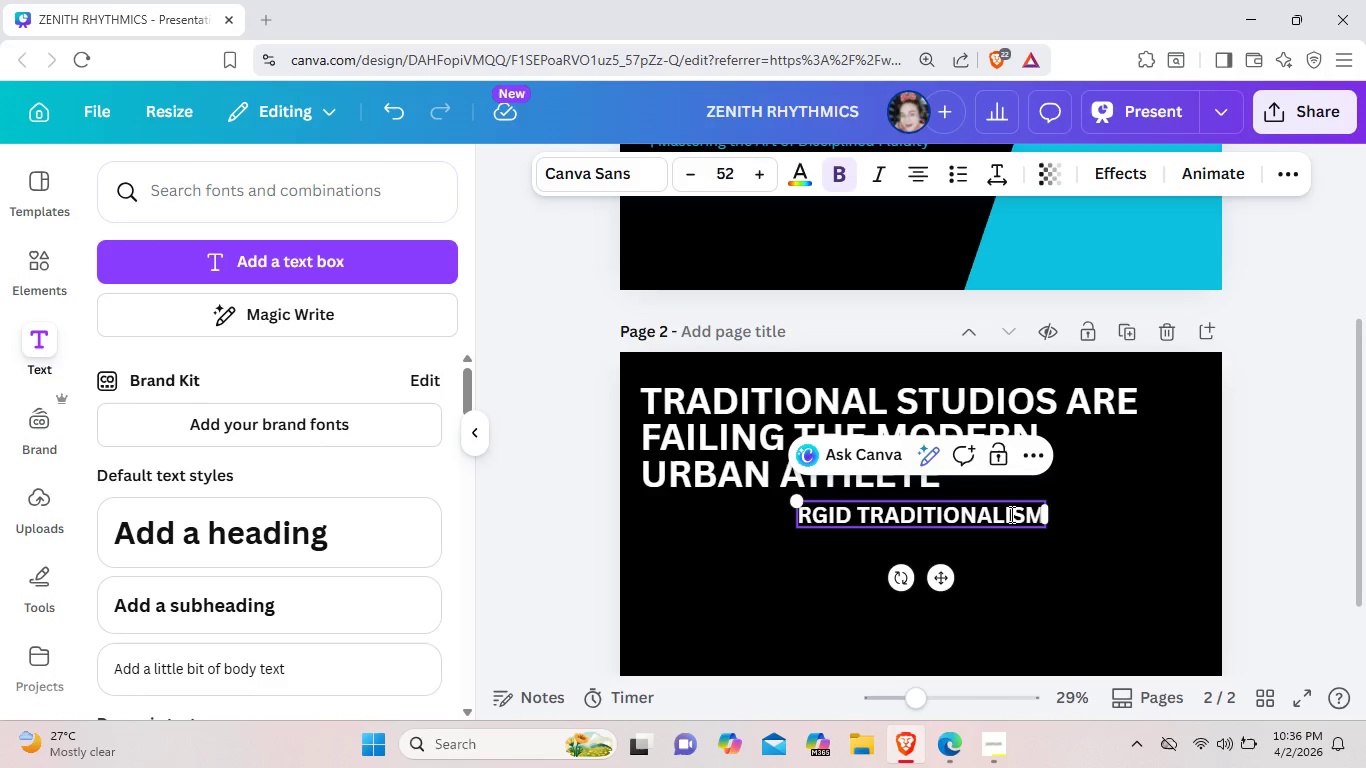 
left_click_drag(start_coordinate=[956, 589], to_coordinate=[877, 599])
 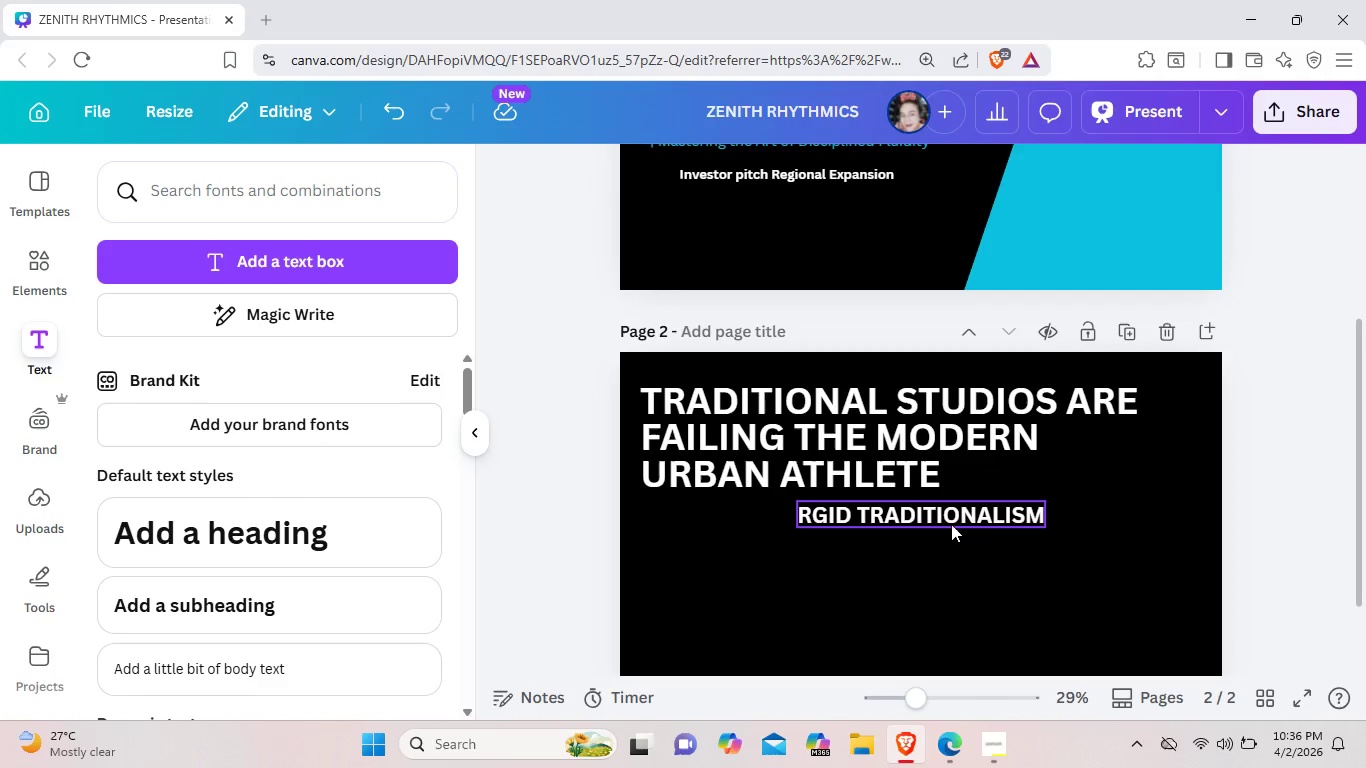 
left_click_drag(start_coordinate=[963, 521], to_coordinate=[821, 541])
 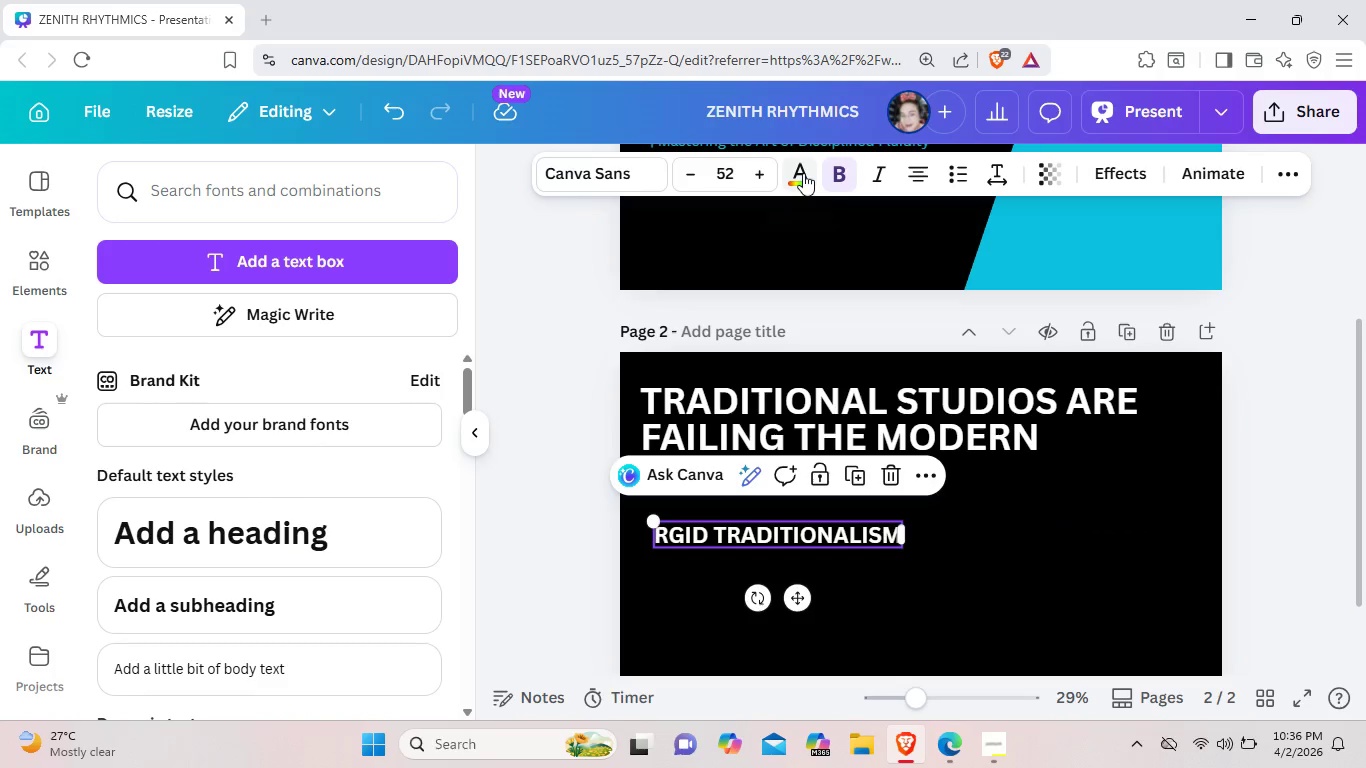 
left_click([803, 173])
 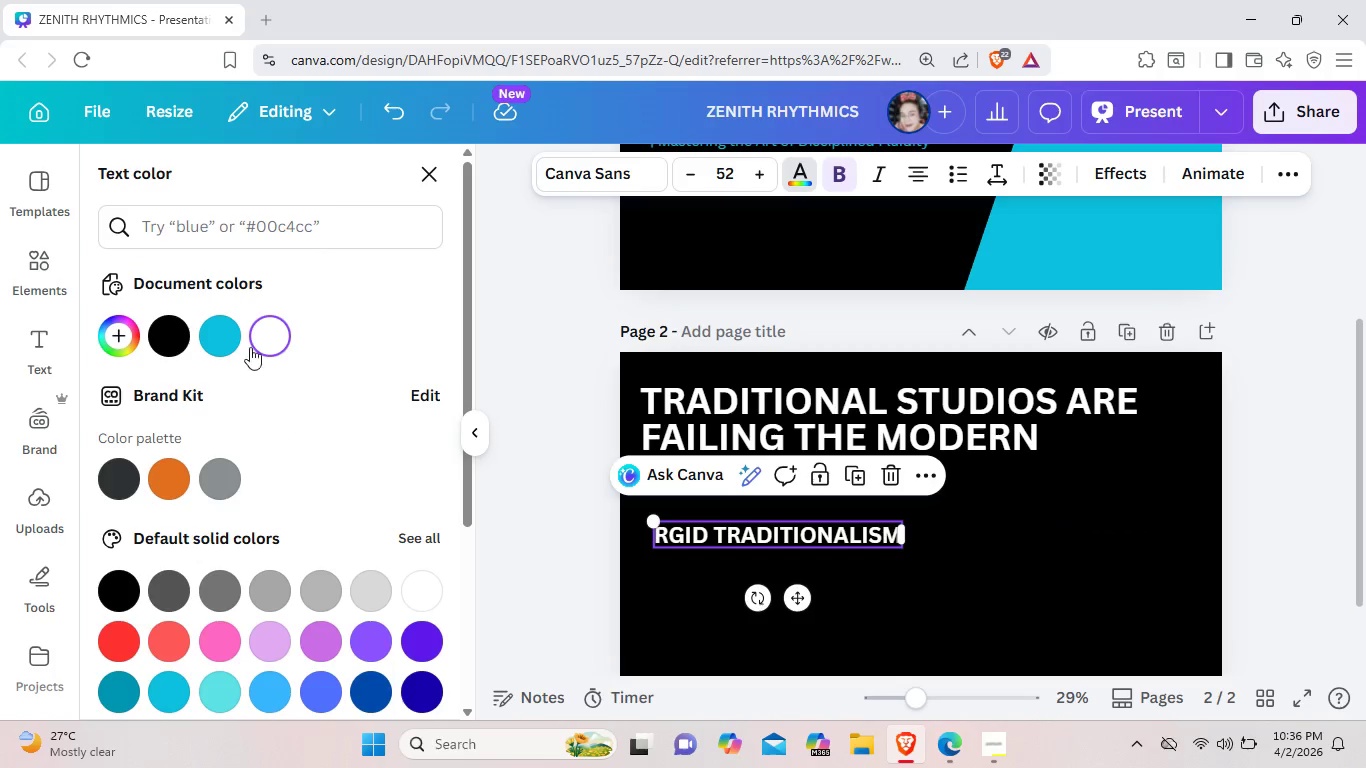 
left_click([217, 342])
 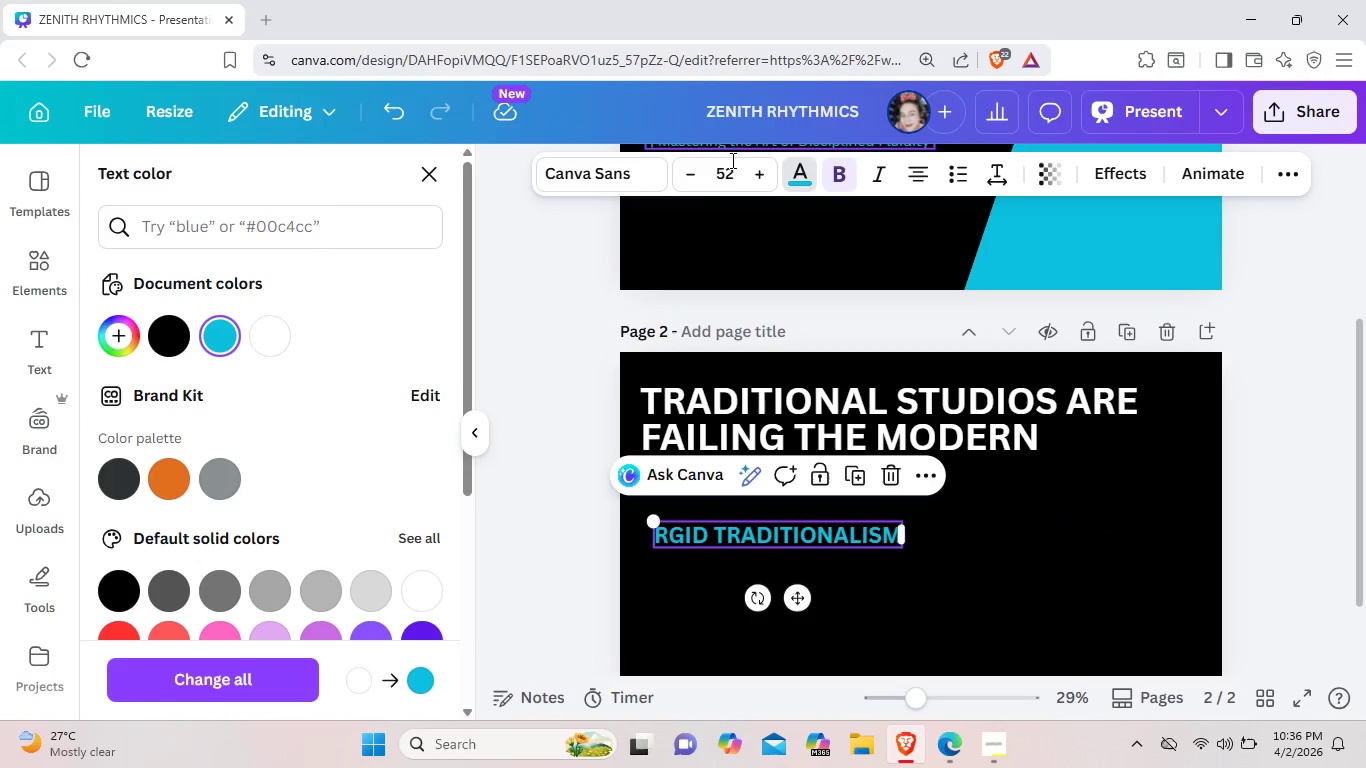 
double_click([699, 175])
 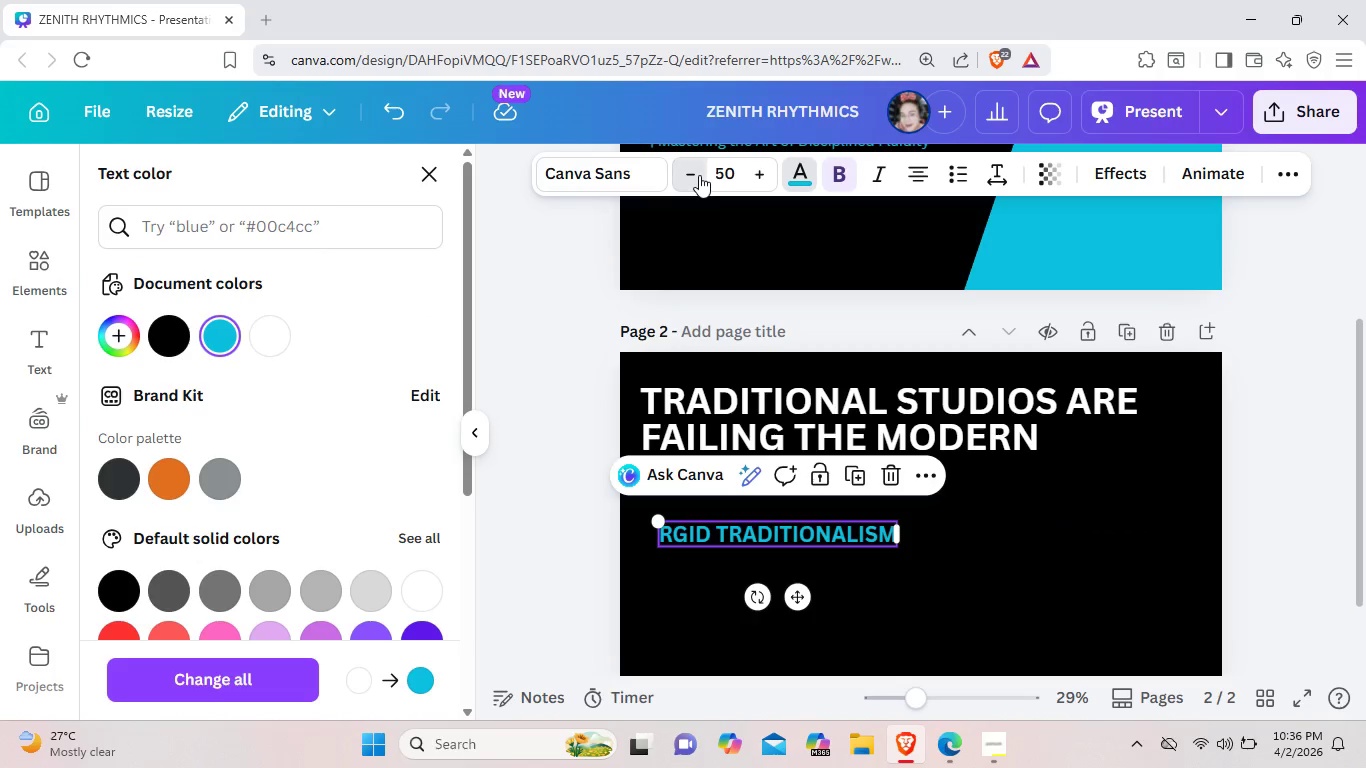 
triple_click([699, 175])
 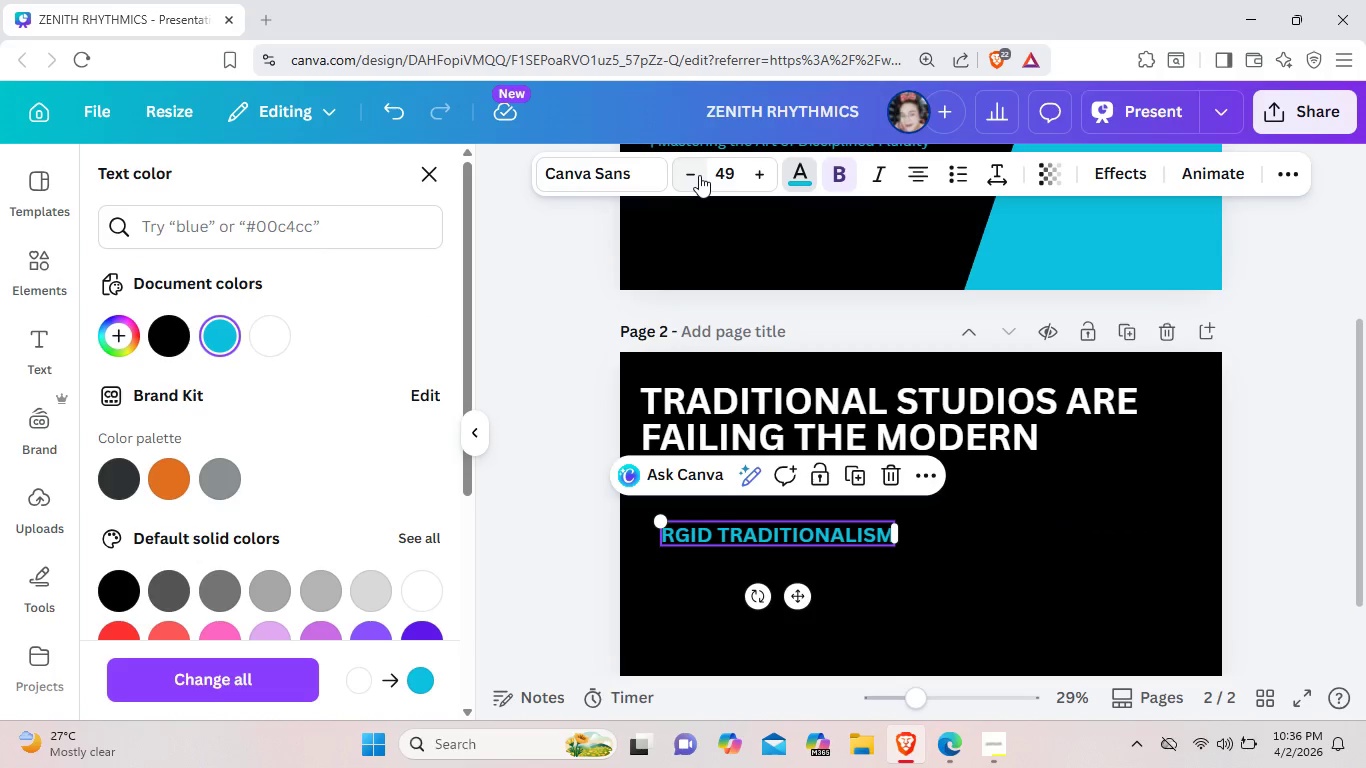 
triple_click([699, 175])
 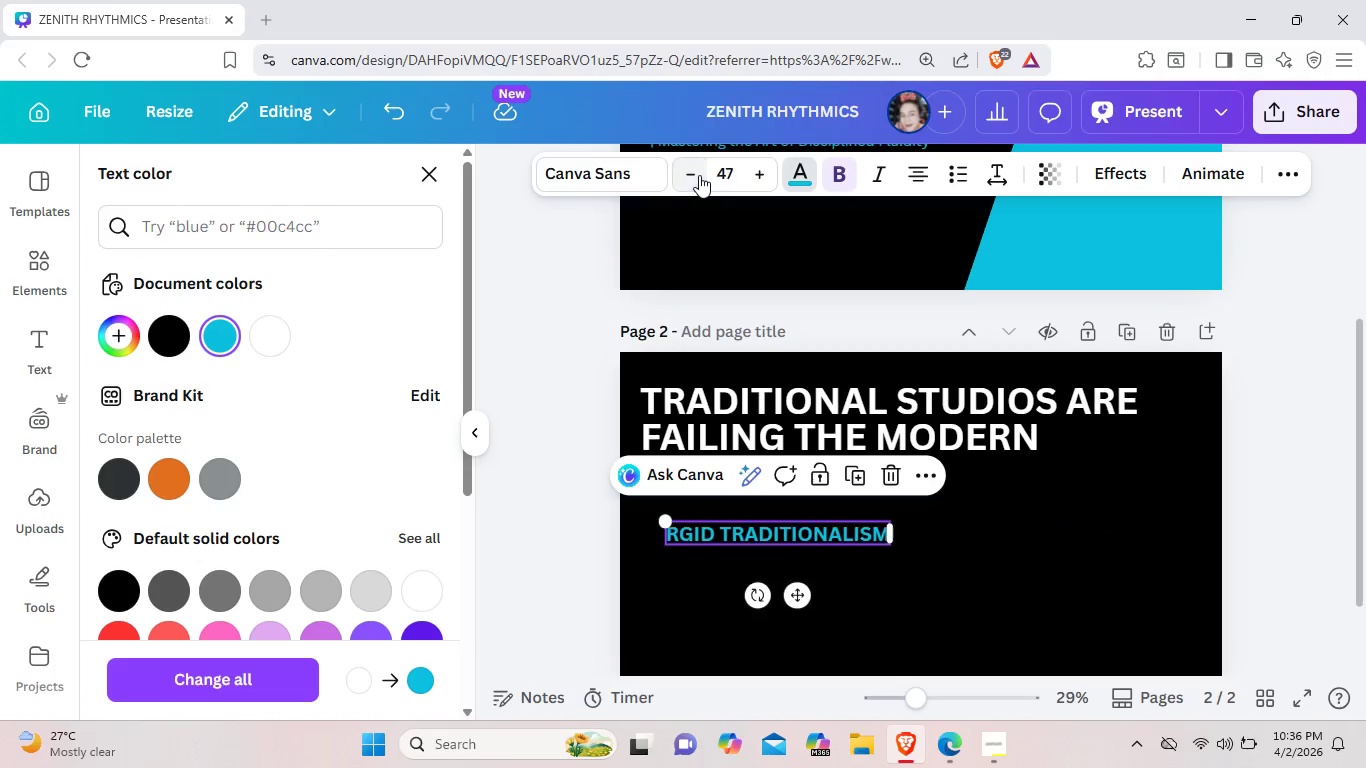 
triple_click([699, 175])
 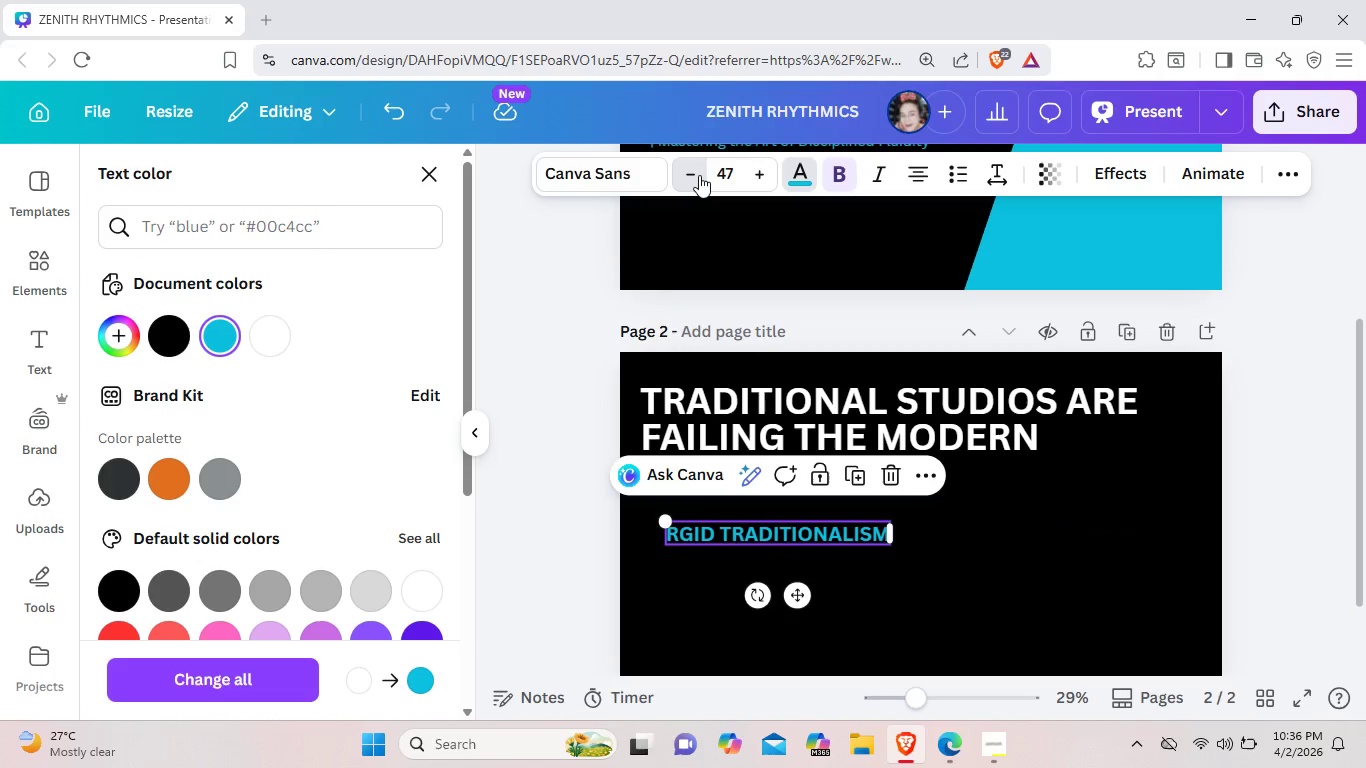 
triple_click([699, 175])
 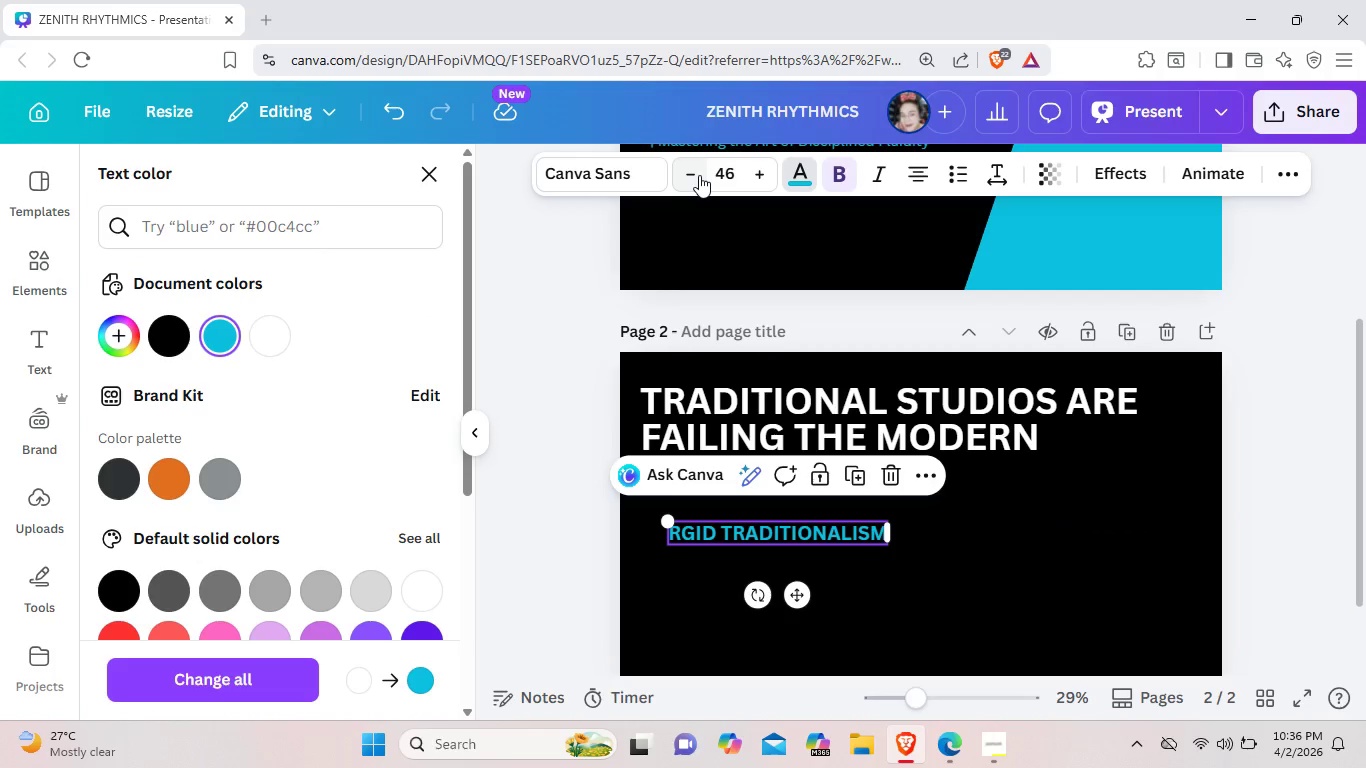 
left_click([699, 175])
 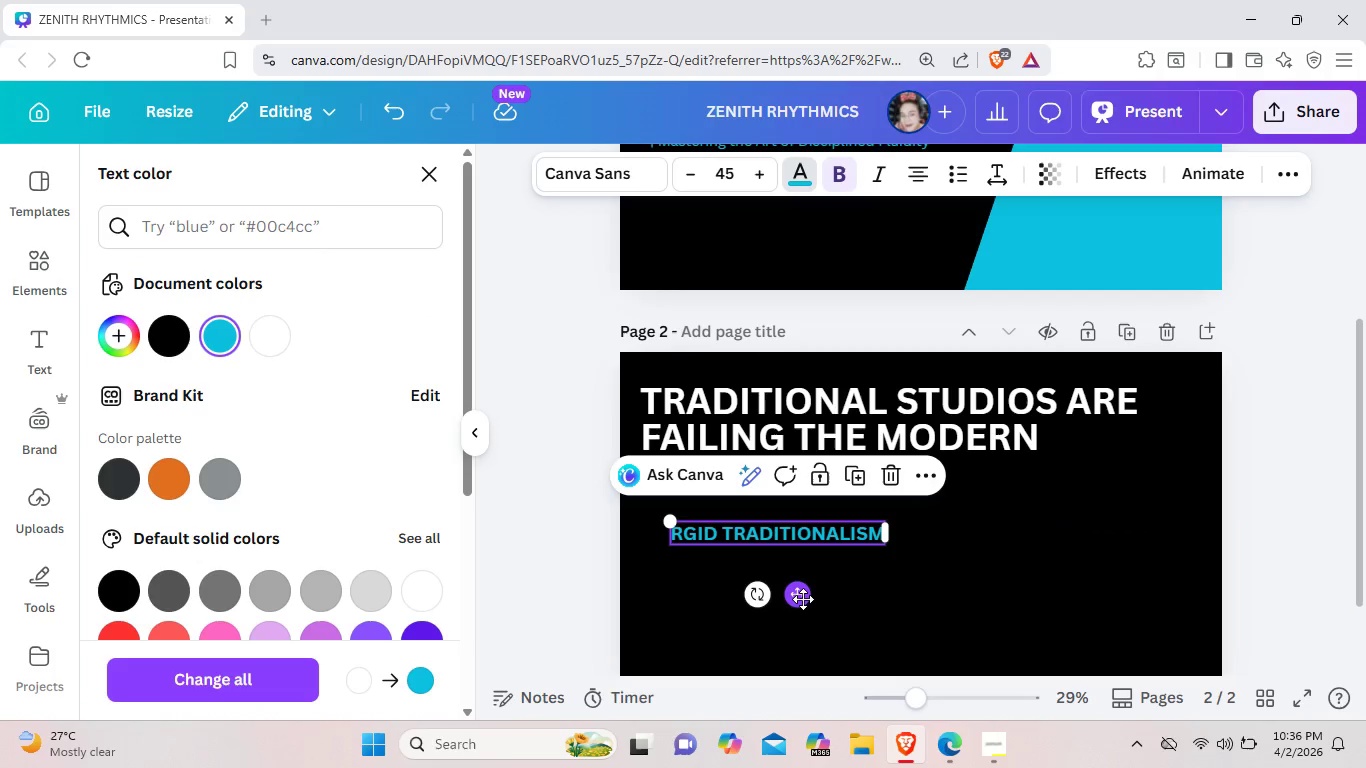 
left_click_drag(start_coordinate=[803, 599], to_coordinate=[779, 593])
 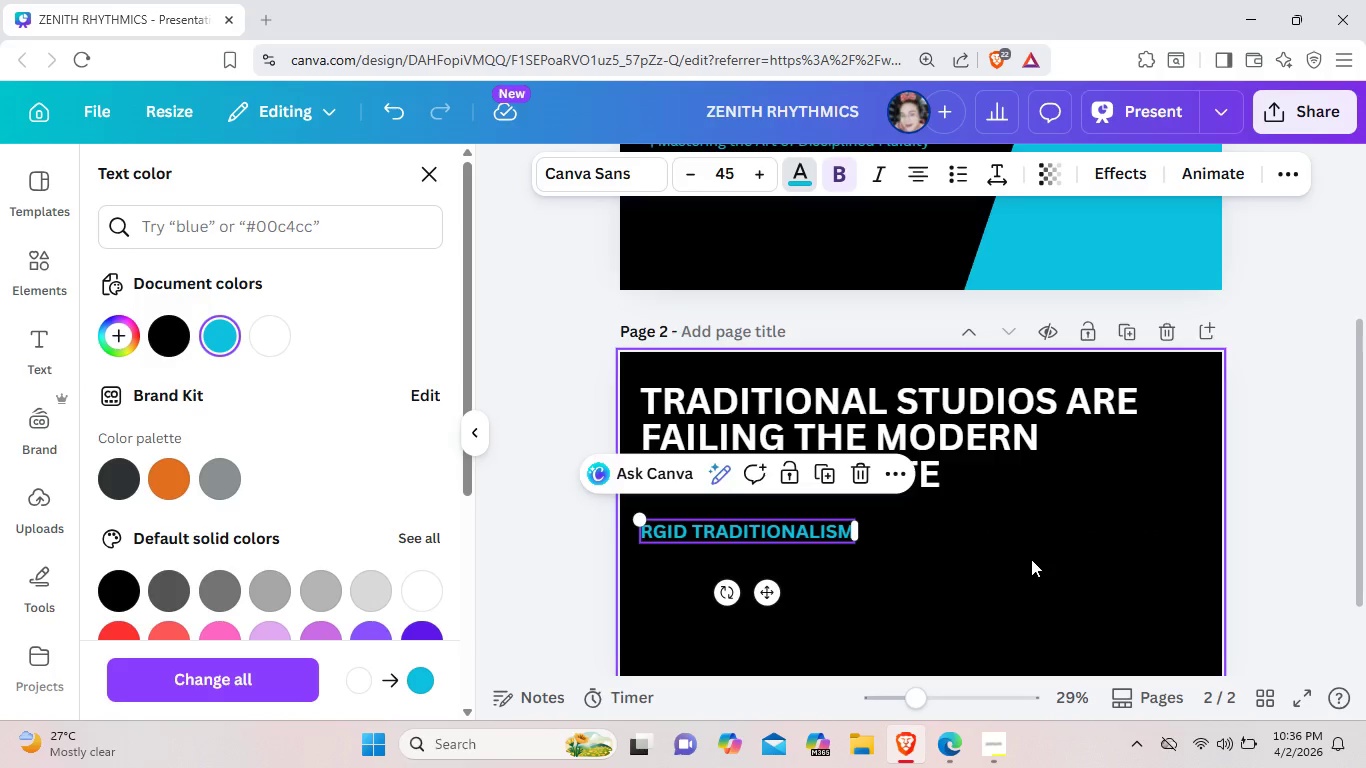 
scroll: coordinate [1031, 559], scroll_direction: down, amount: 1.0
 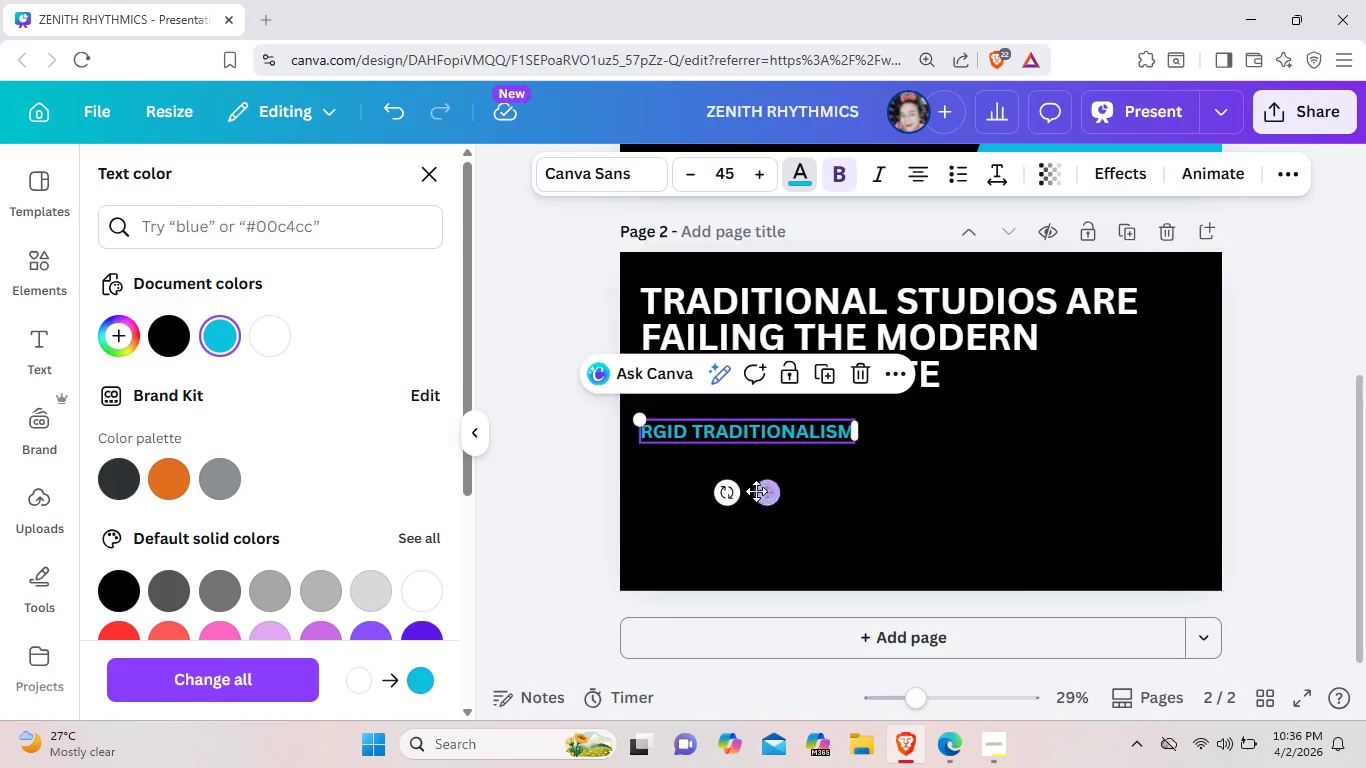 
left_click_drag(start_coordinate=[764, 491], to_coordinate=[772, 488])
 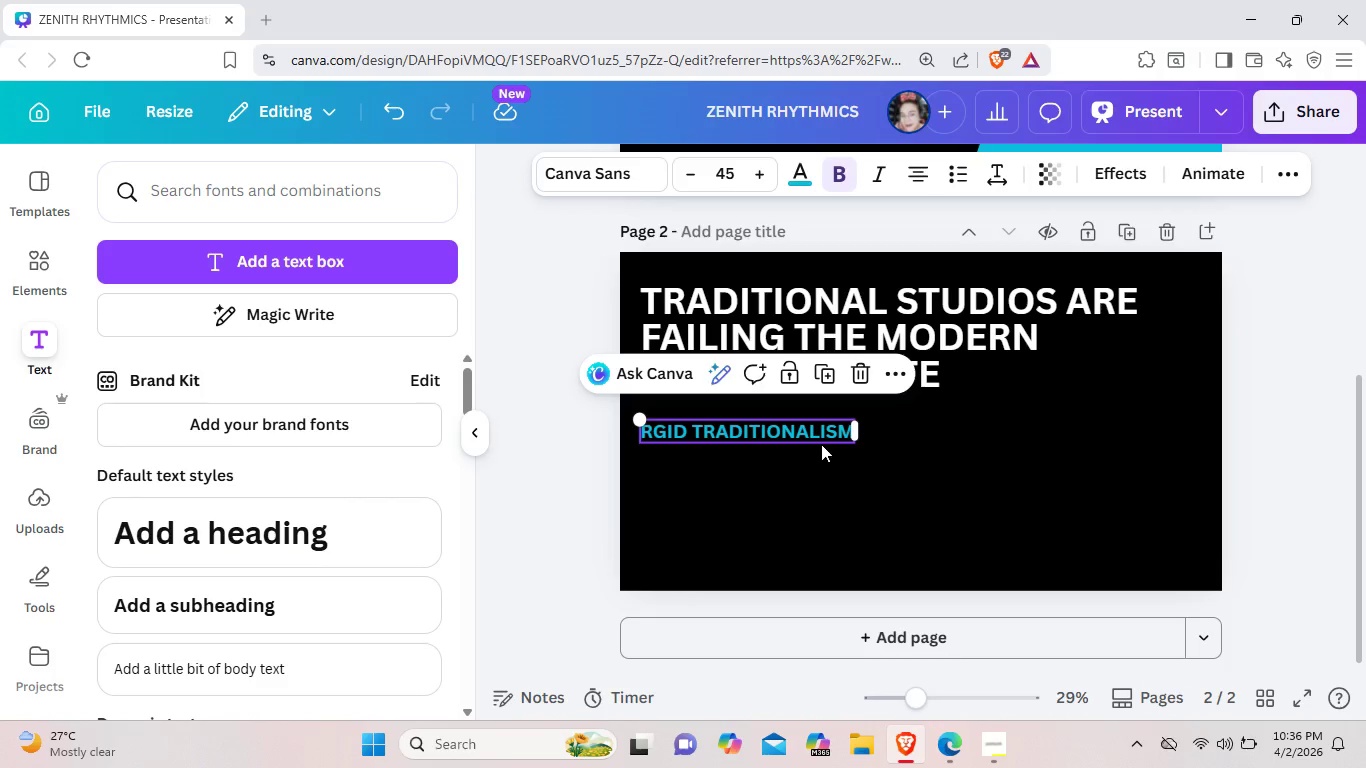 
left_click([821, 444])
 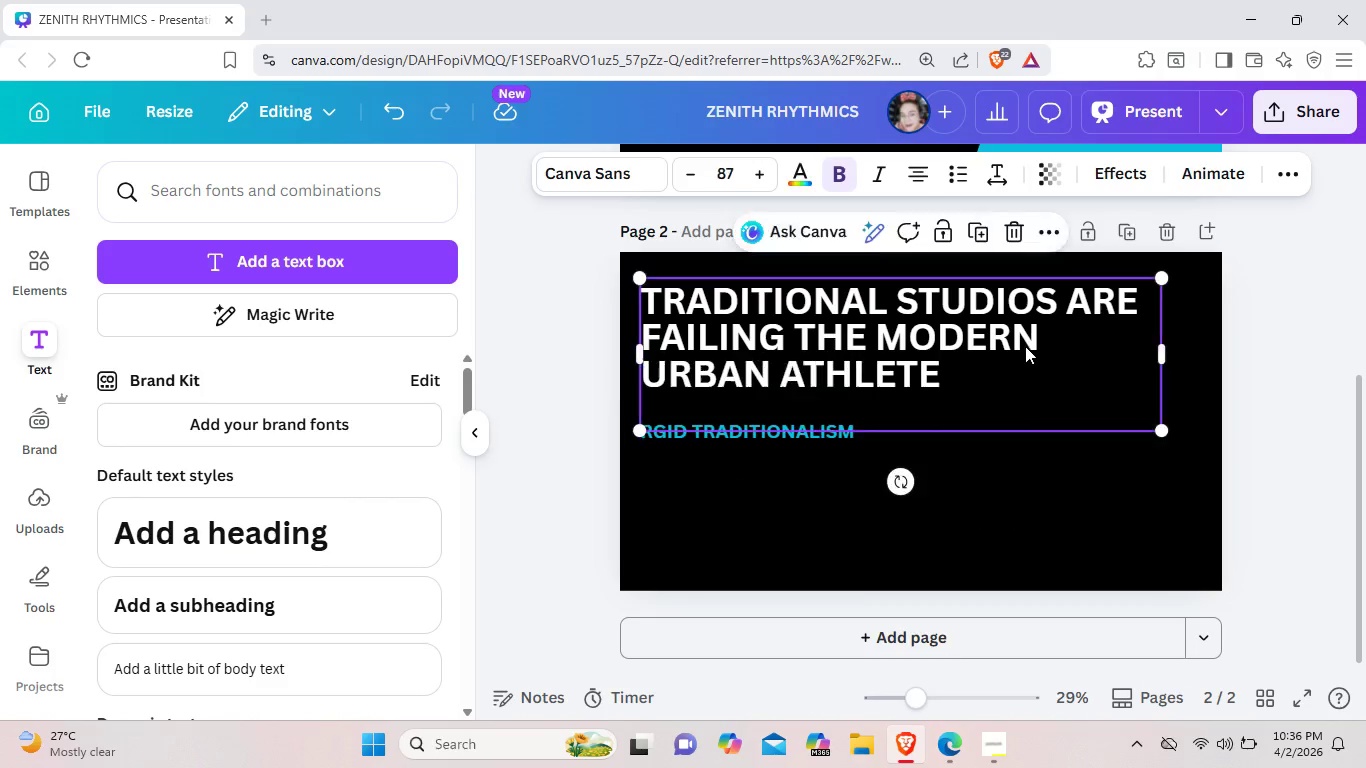 
left_click([1025, 346])
 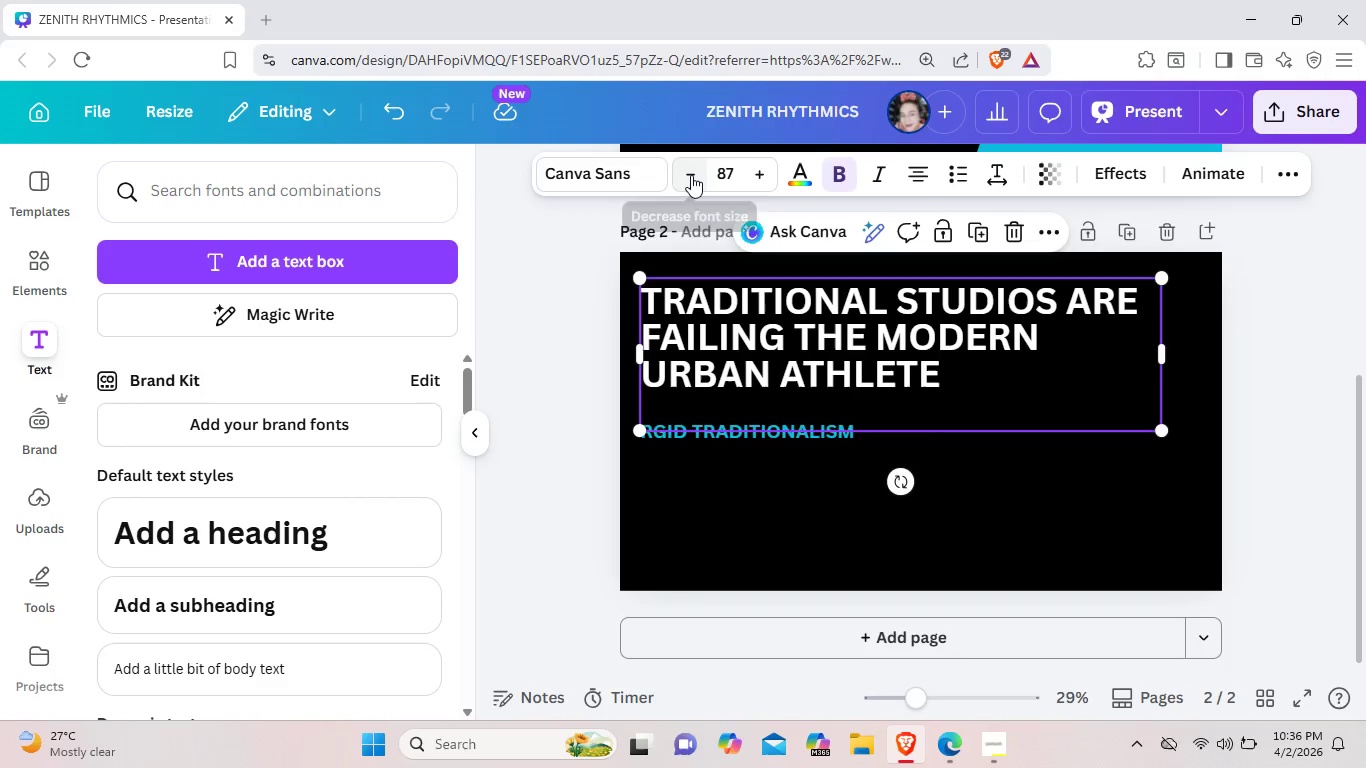 
left_click([691, 175])
 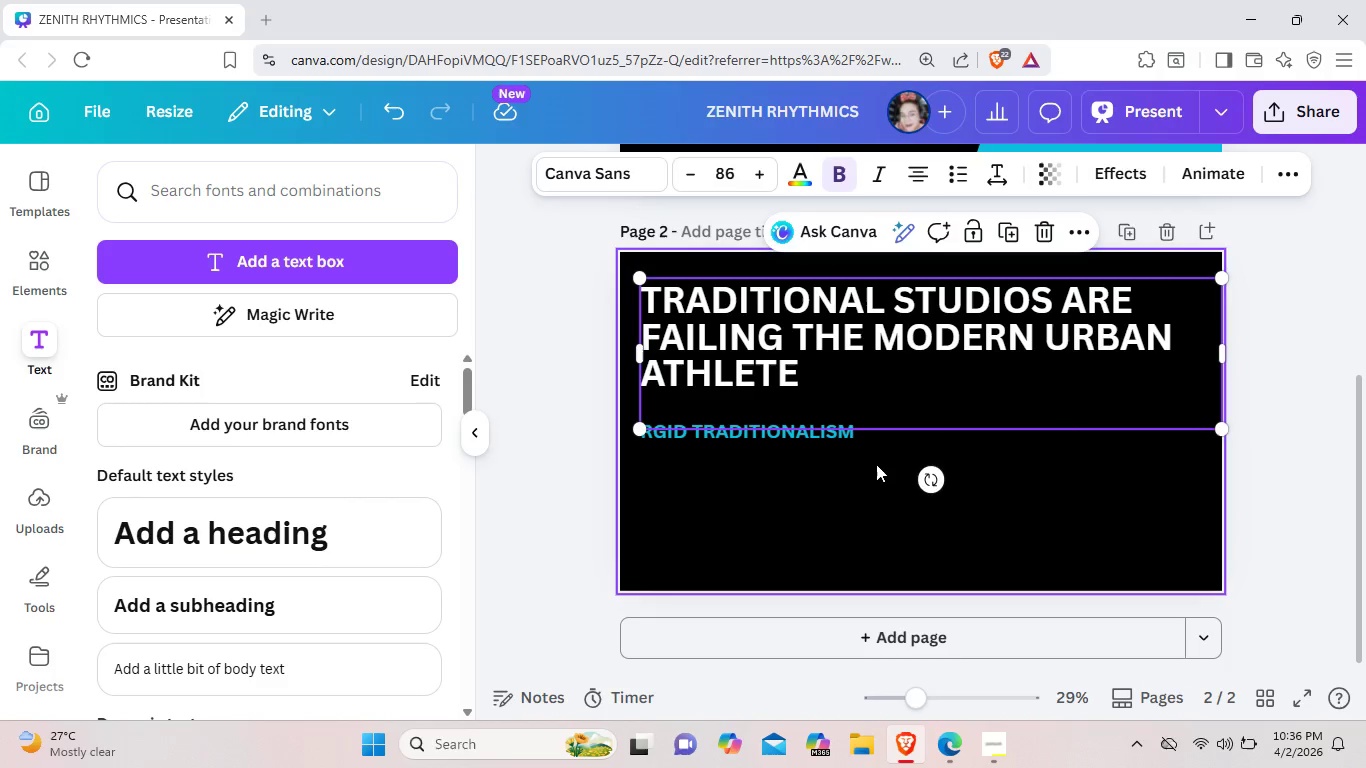 
left_click([837, 492])
 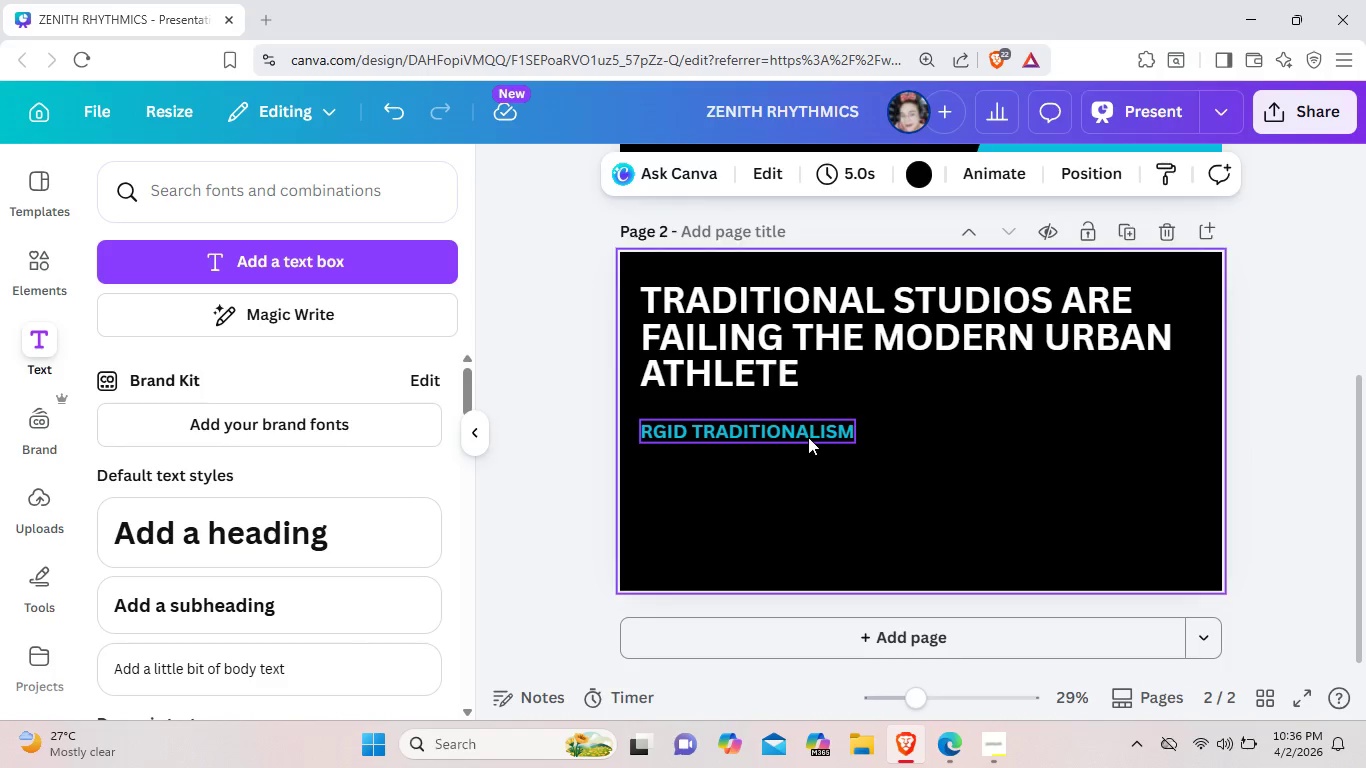 
left_click_drag(start_coordinate=[808, 437], to_coordinate=[804, 426])
 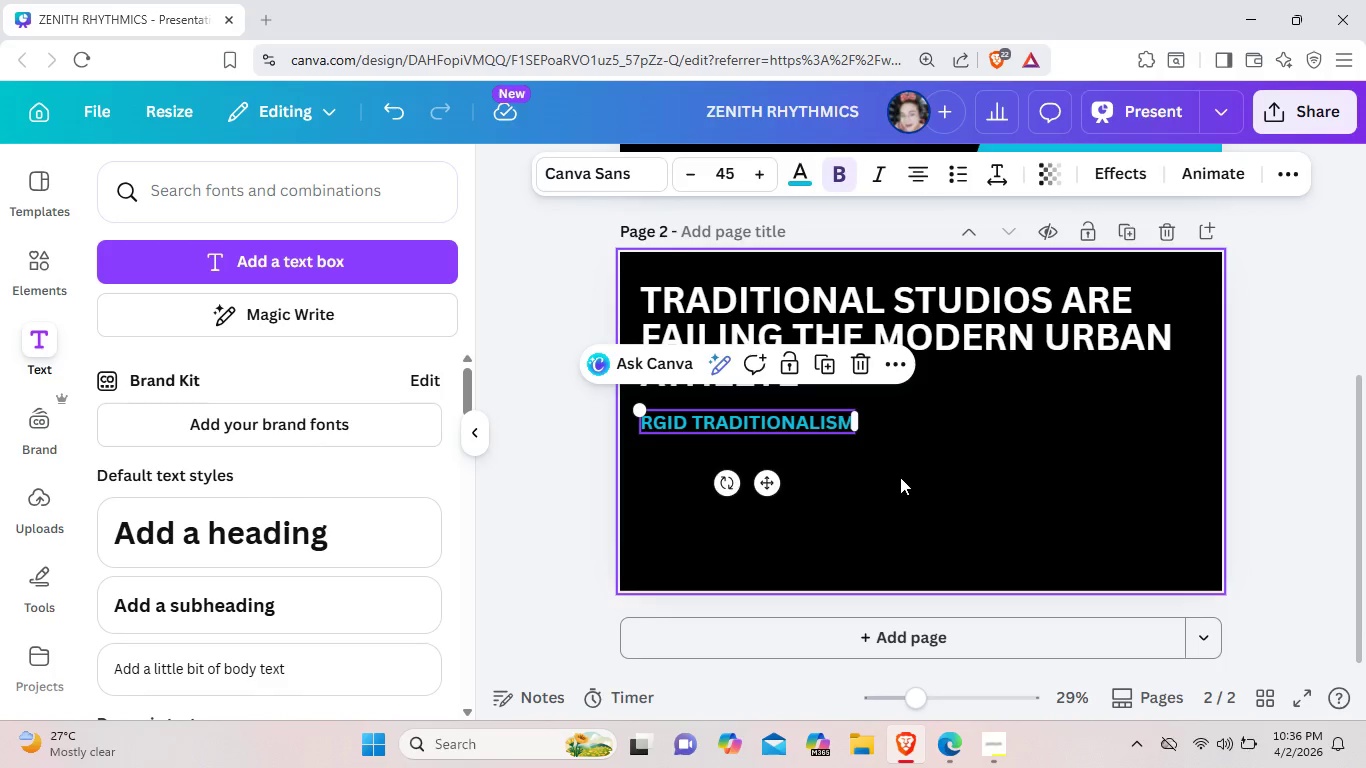 
left_click([900, 477])
 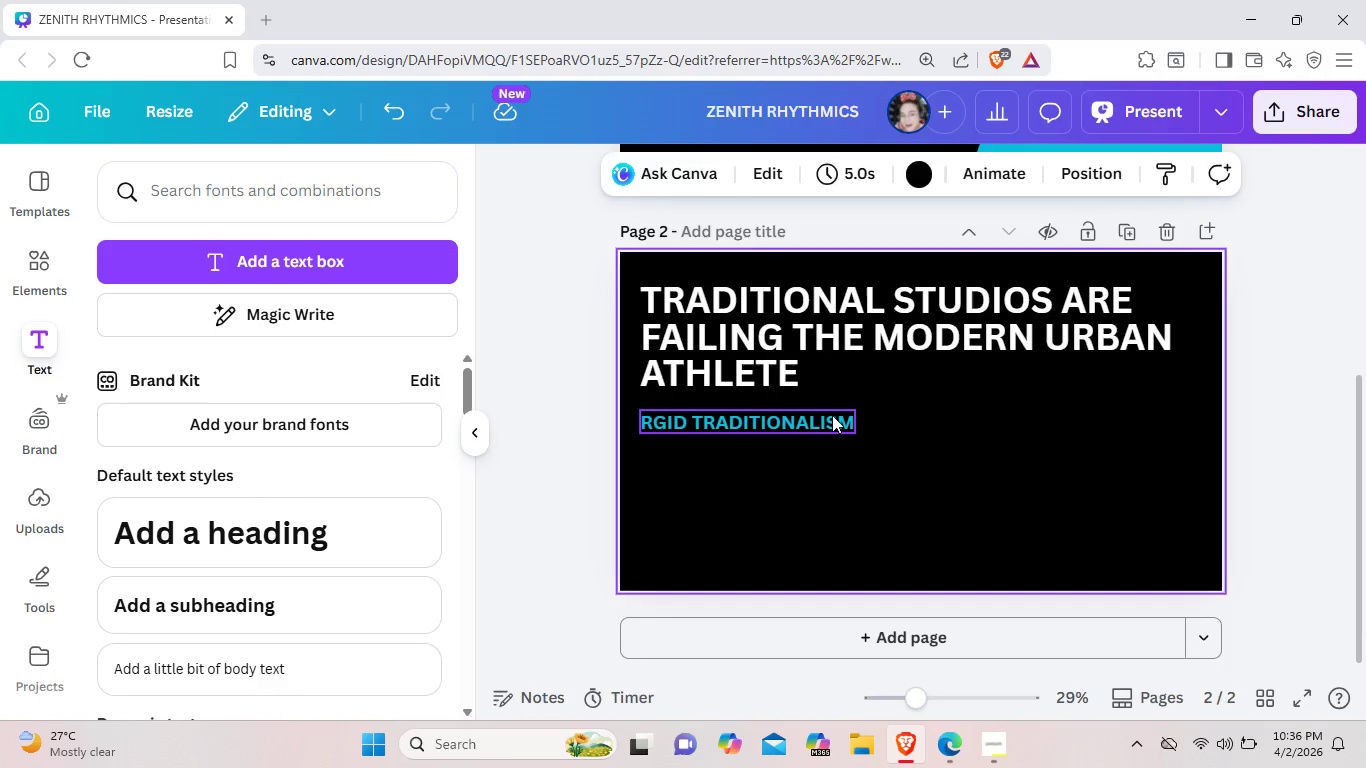 
left_click([832, 415])
 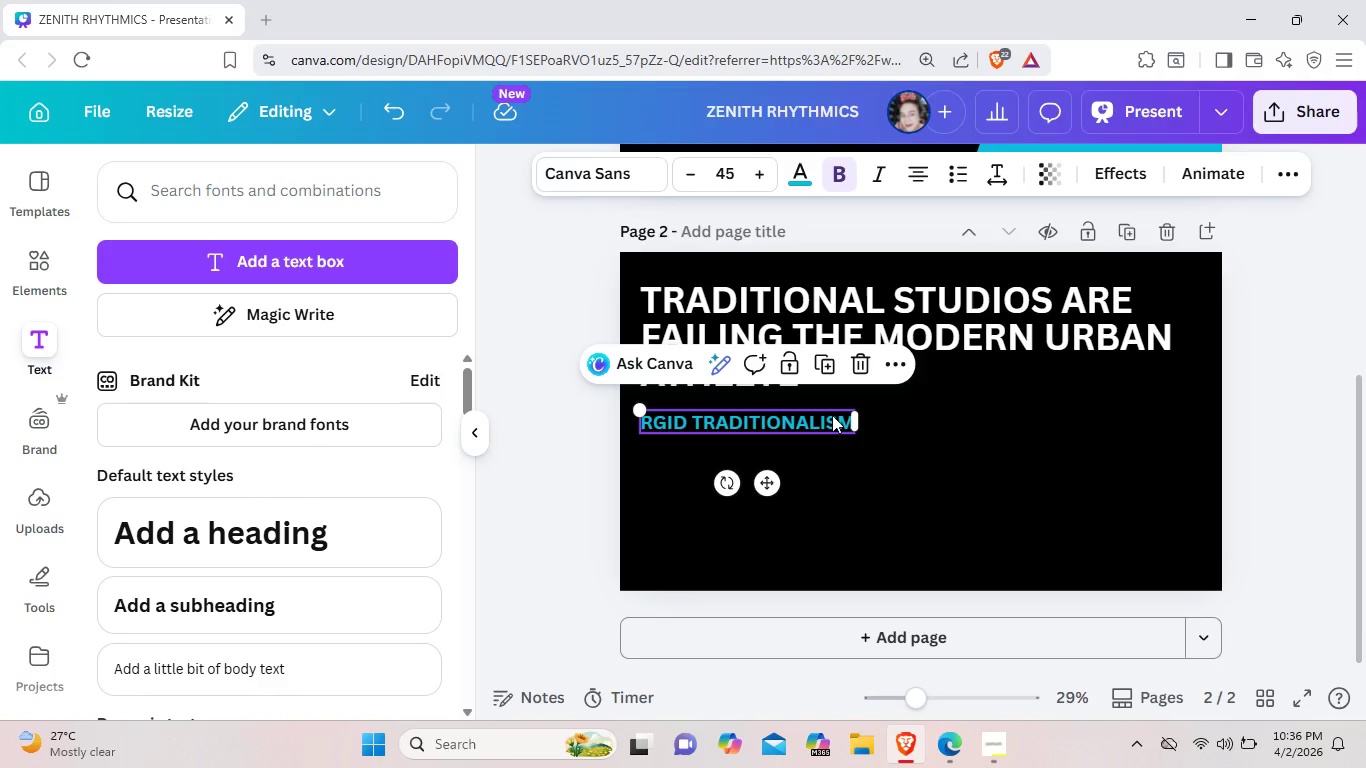 
key(Control+C)
 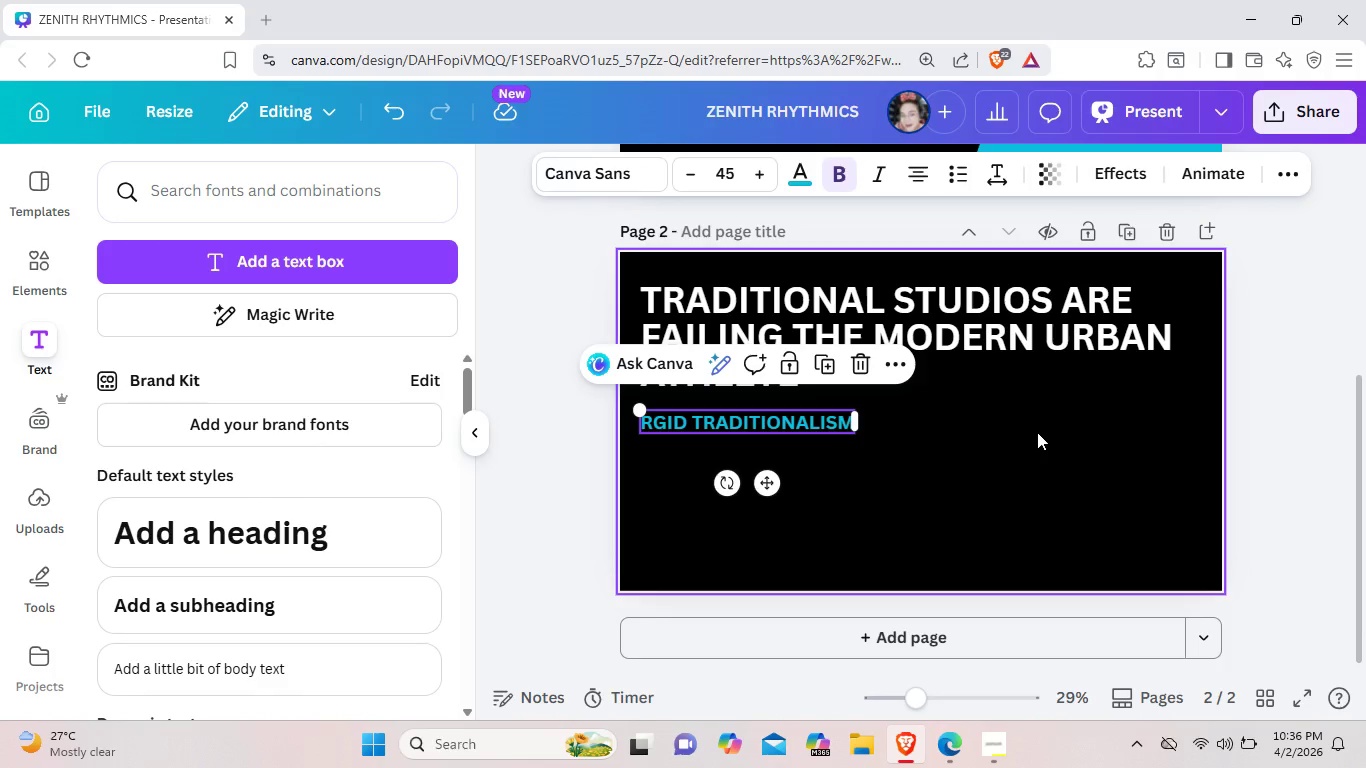 
left_click([1037, 432])
 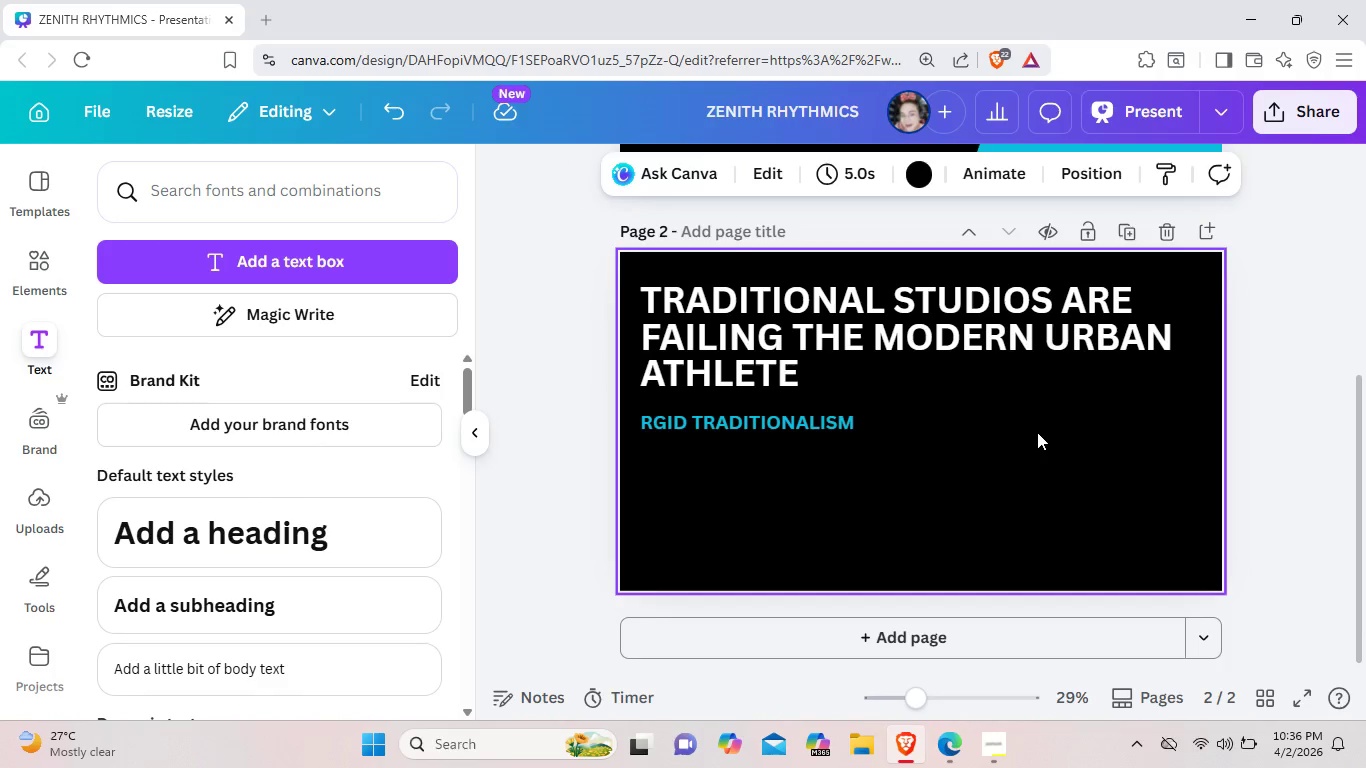 
key(Control+ControlLeft)
 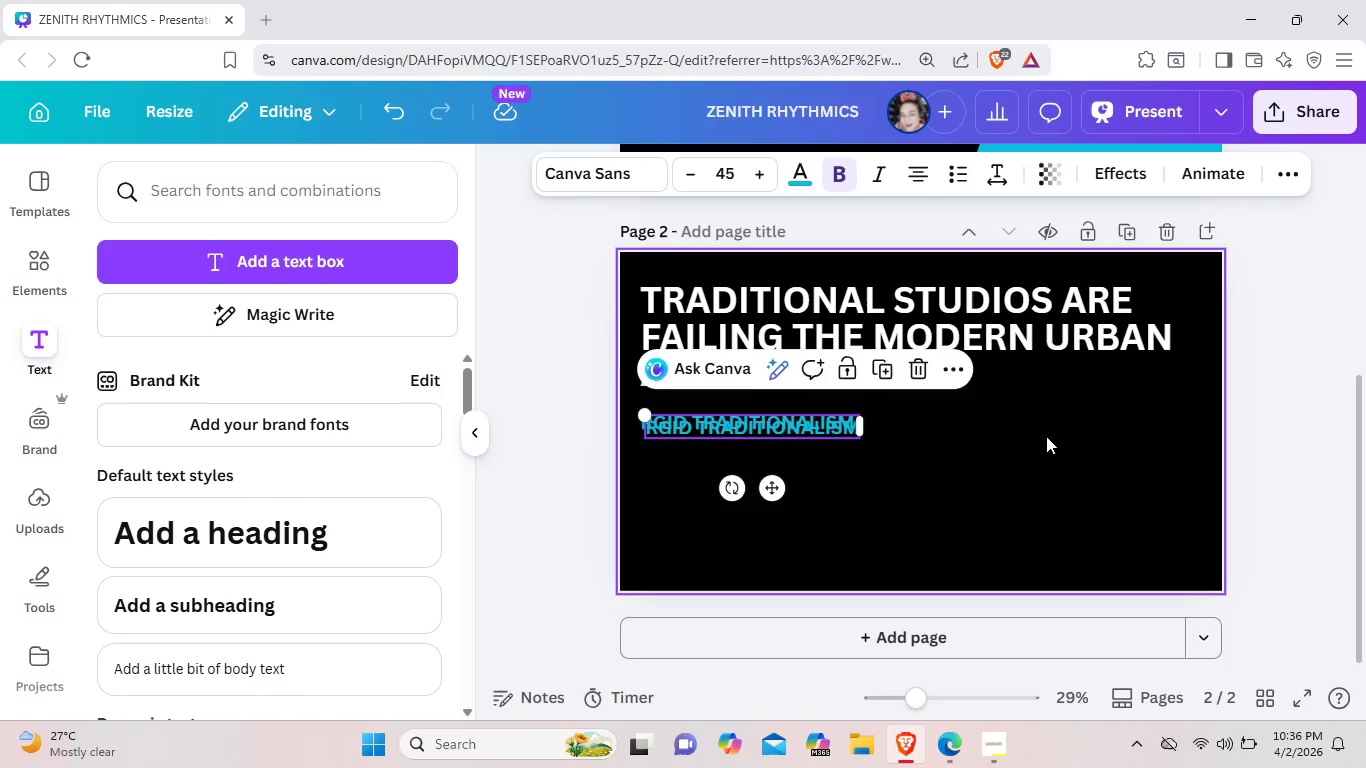 
key(Control+V)
 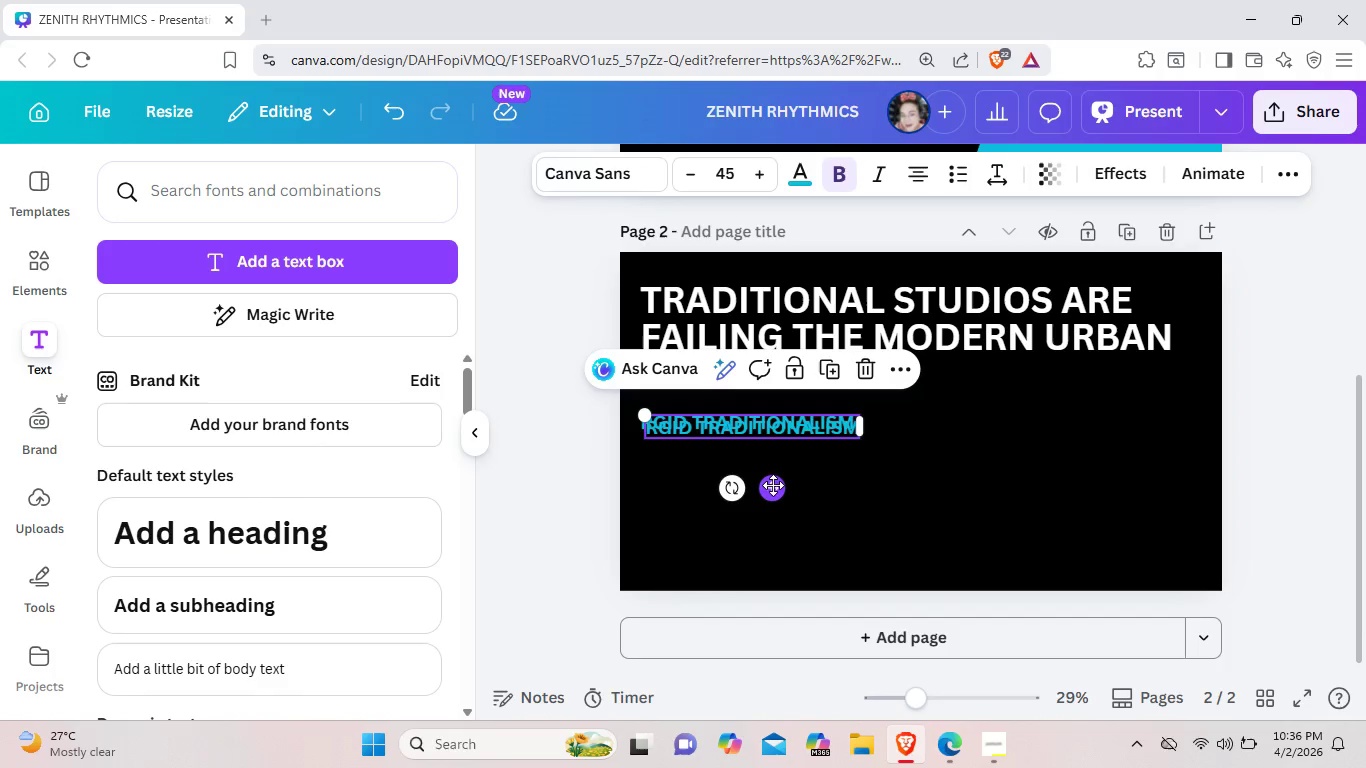 
left_click_drag(start_coordinate=[773, 485], to_coordinate=[1065, 483])
 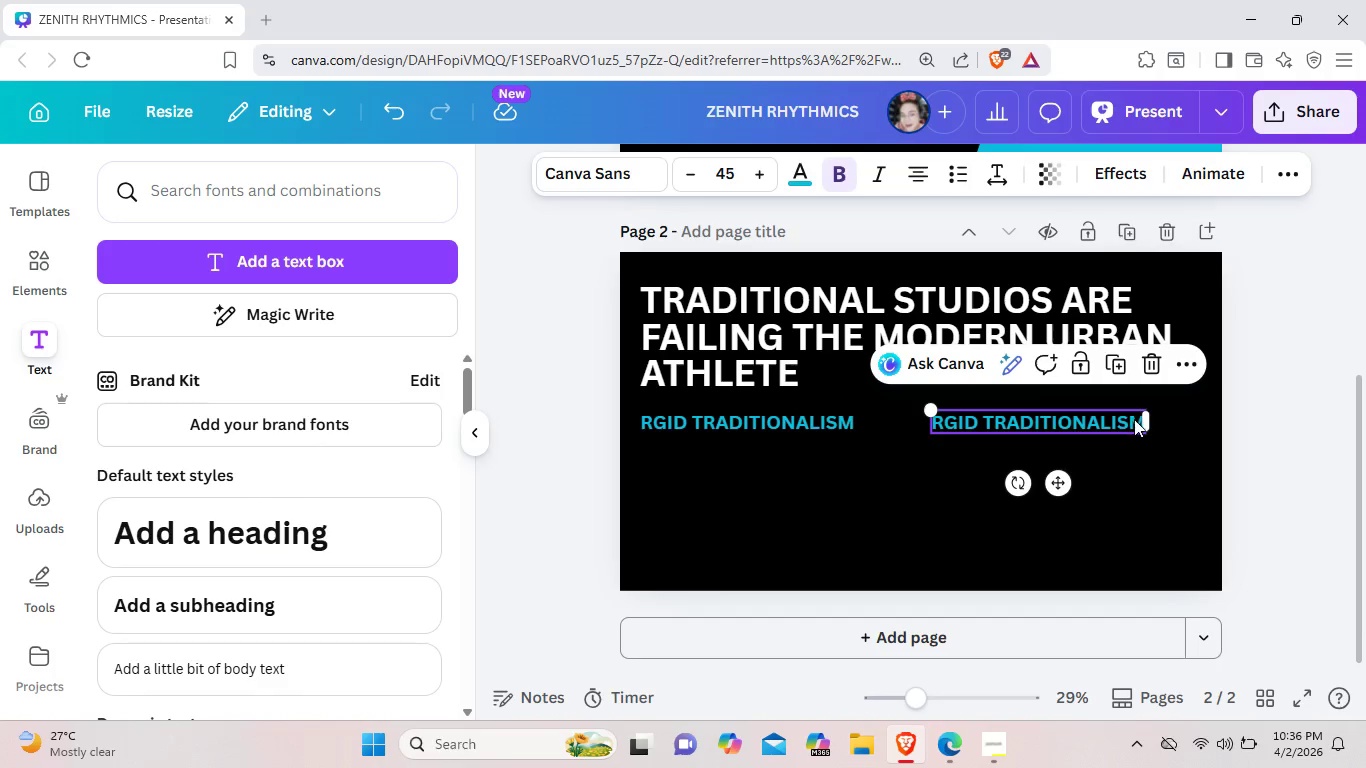 
left_click([1148, 426])
 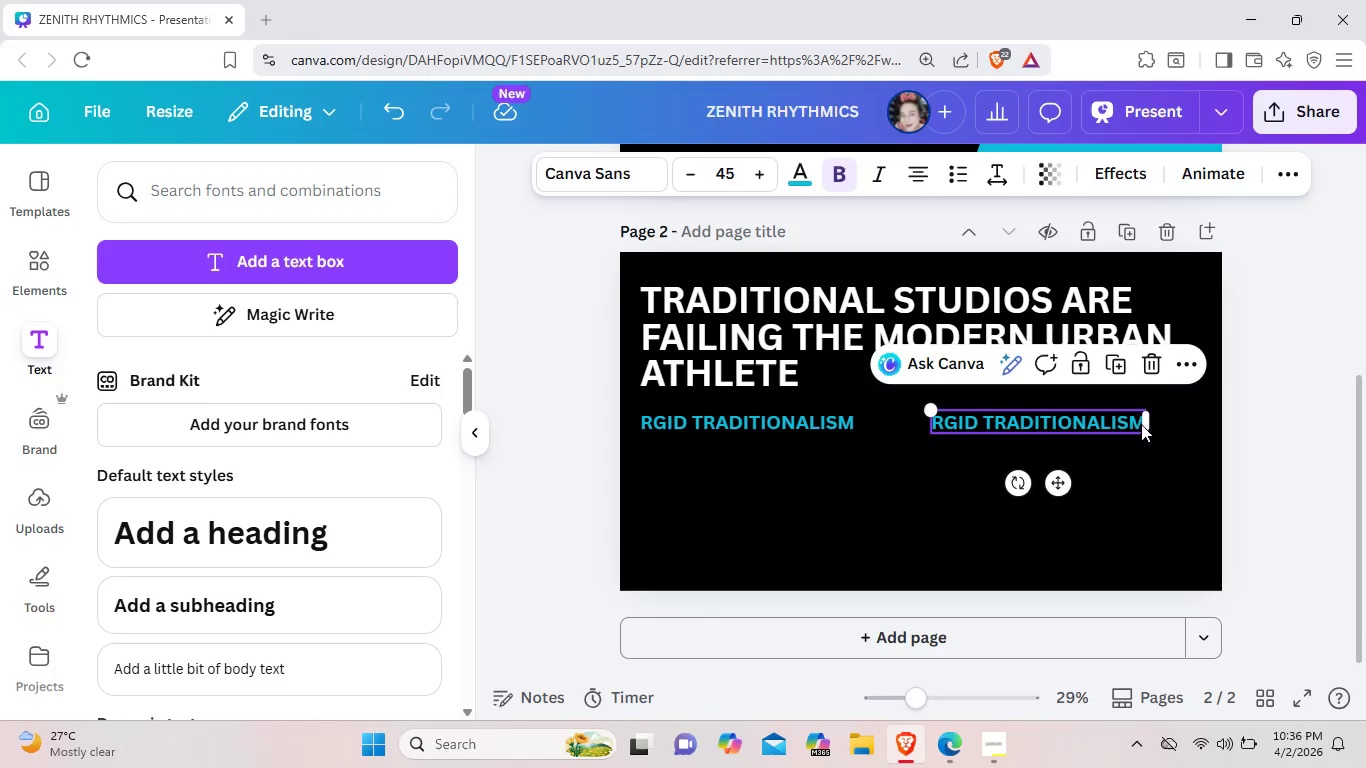 
left_click([1141, 424])
 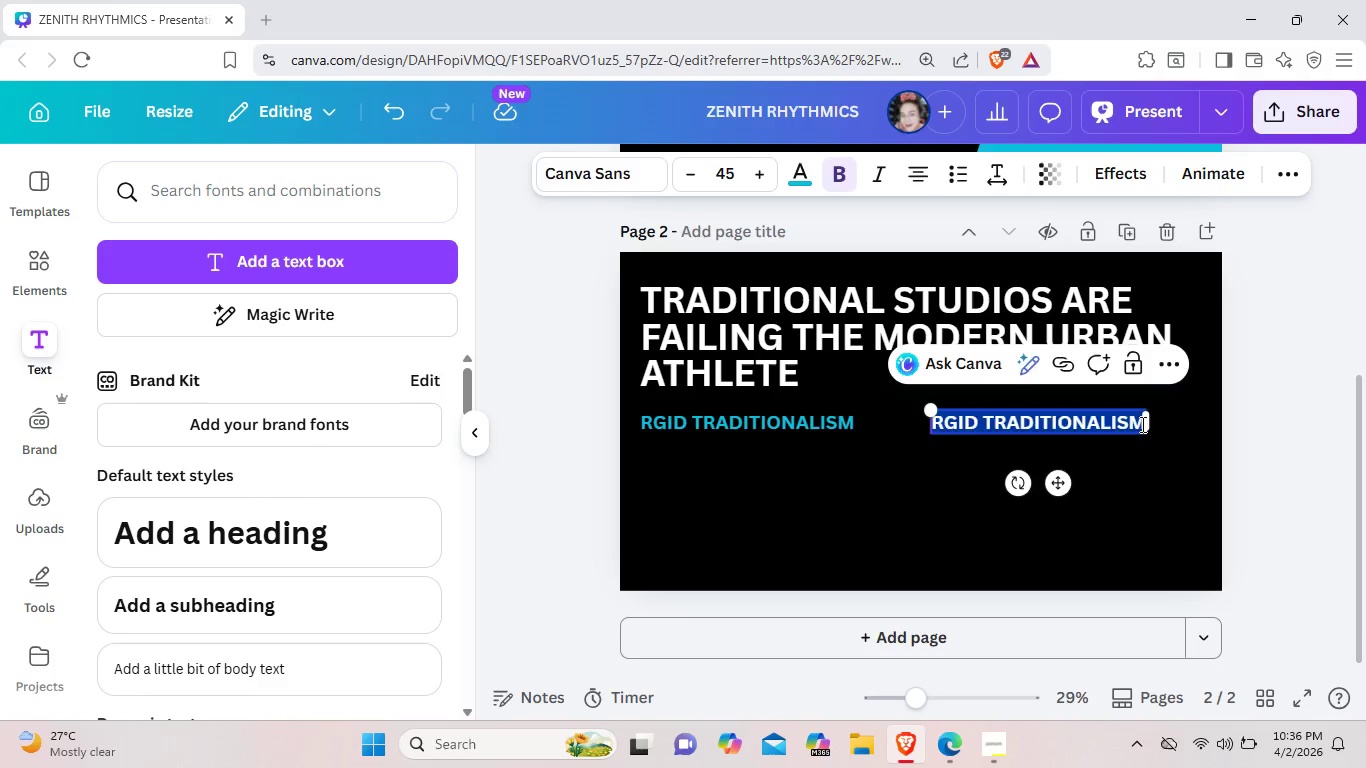 
left_click([1141, 424])
 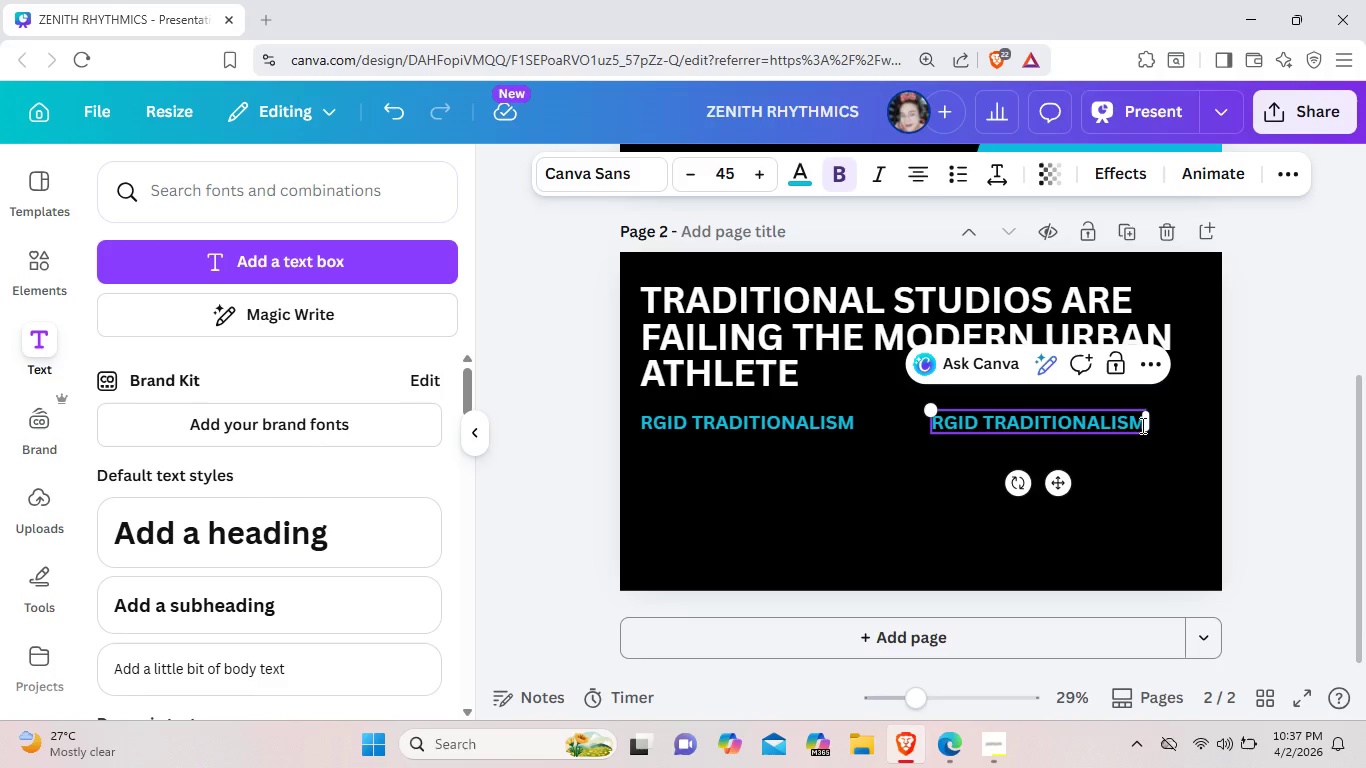 
left_click([1141, 425])
 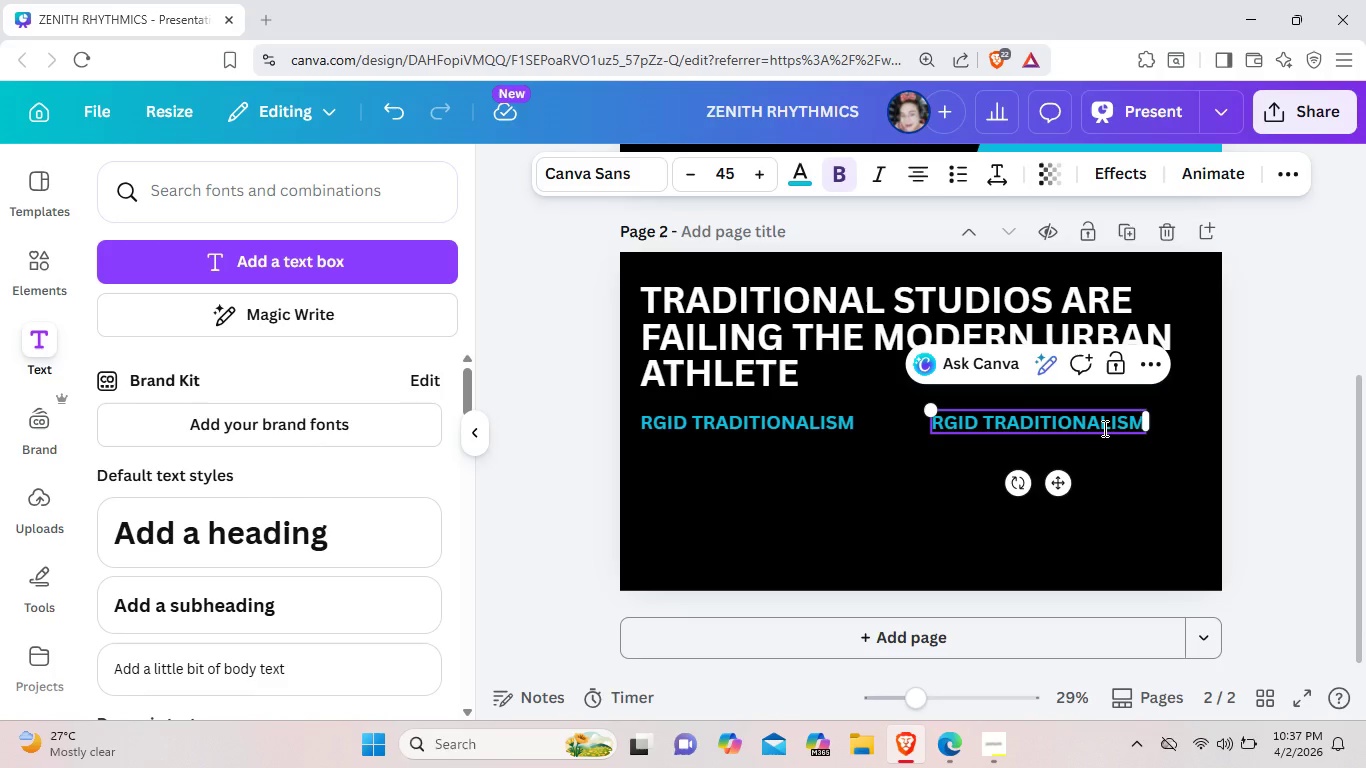 
key(Backspace)
key(Backspace)
key(Backspace)
key(Backspace)
key(Backspace)
key(Backspace)
key(Backspace)
key(Backspace)
key(Backspace)
key(Backspace)
key(Backspace)
key(Backspace)
key(Backspace)
key(Backspace)
key(Backspace)
key(Backspace)
key(Backspace)
key(Backspace)
key(Backspace)
type(non)
 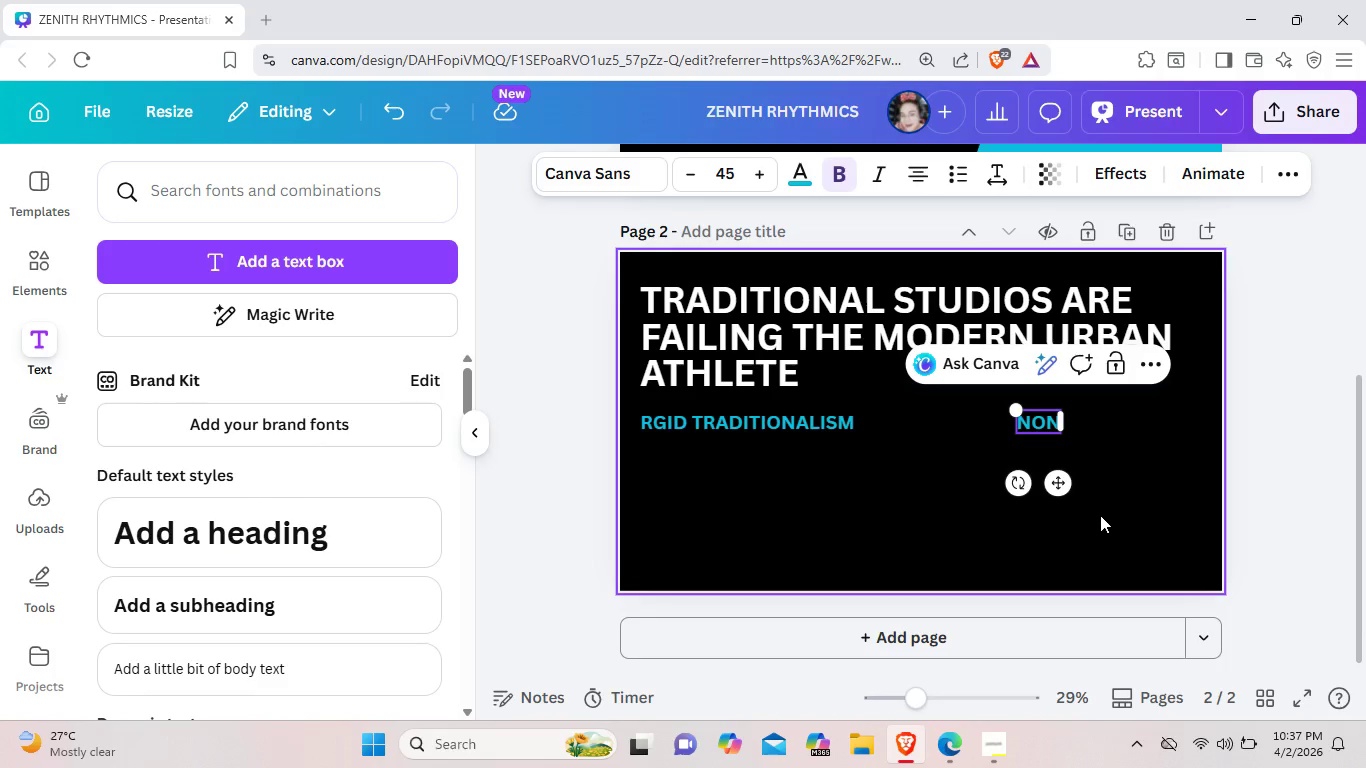 
type(-competitive)
 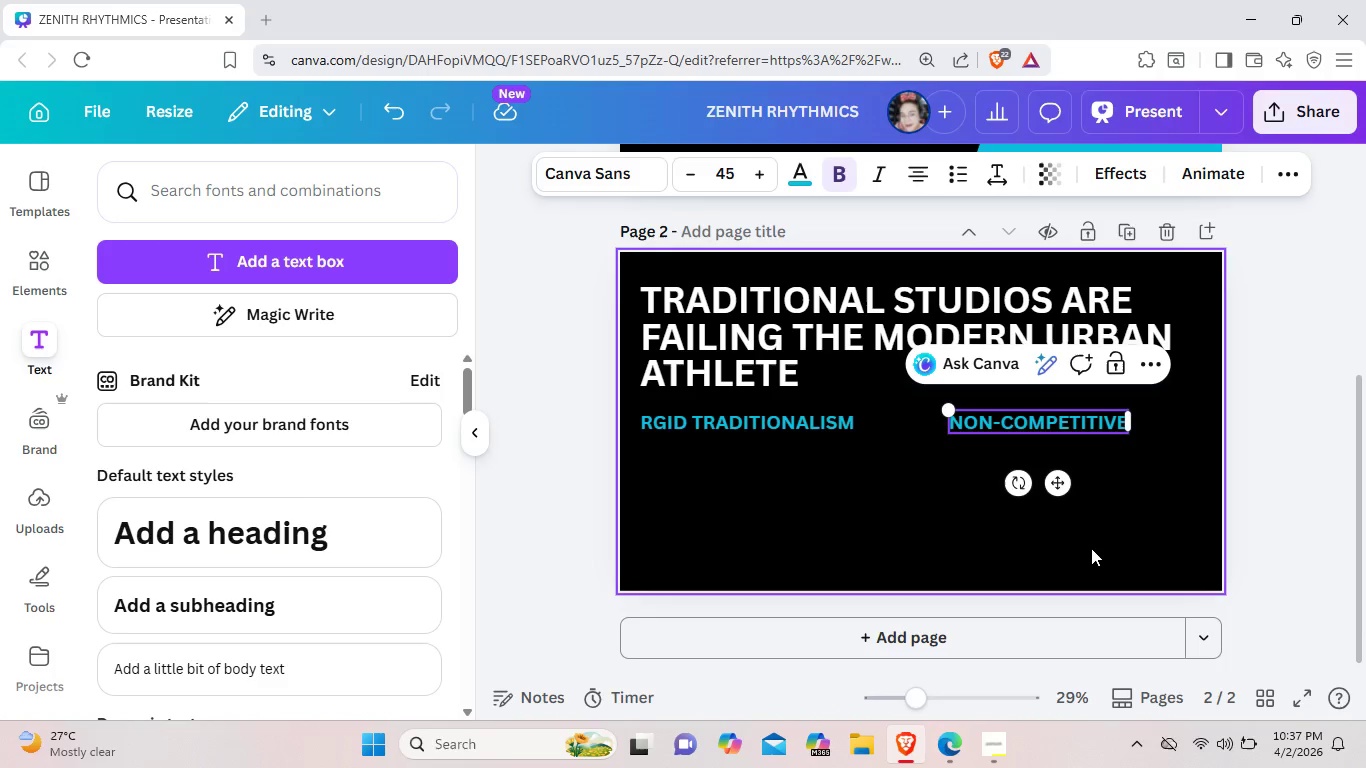 
type( dance)
 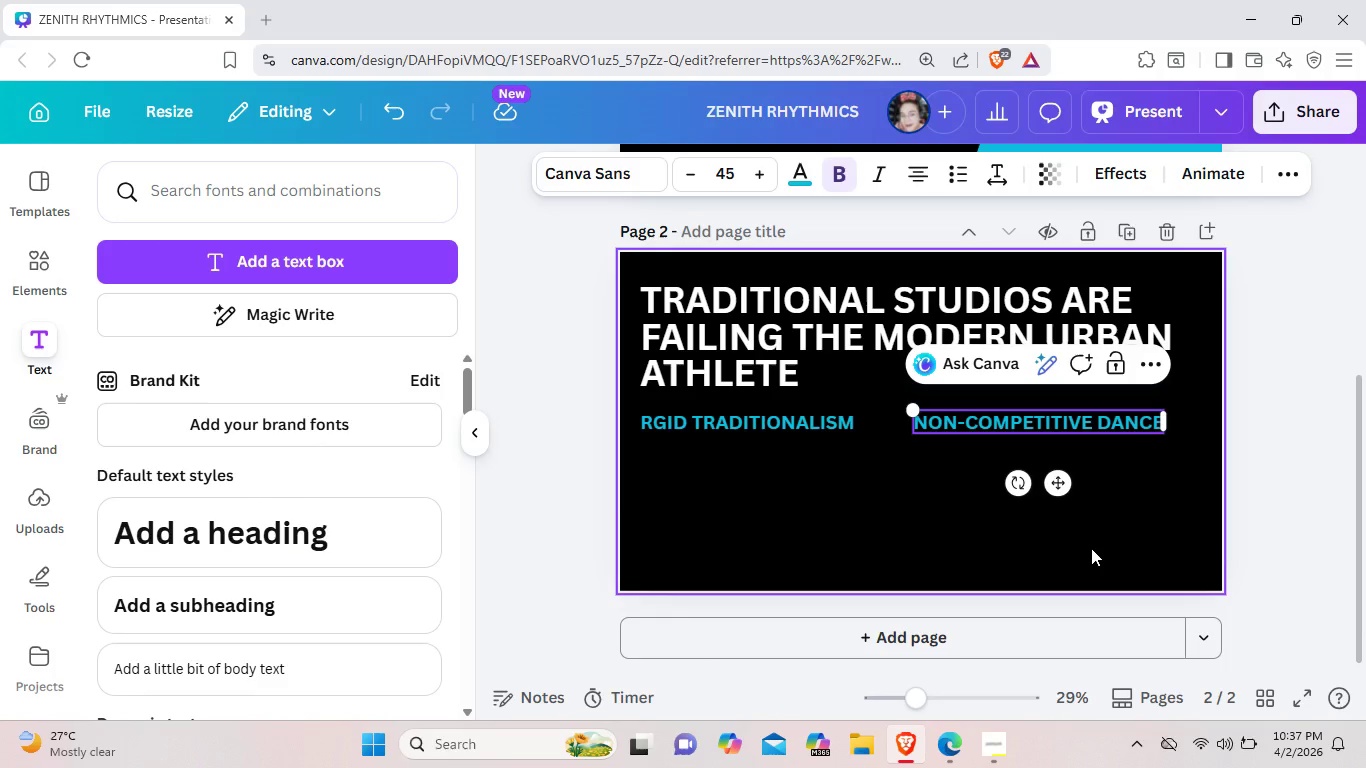 
left_click([1091, 548])
 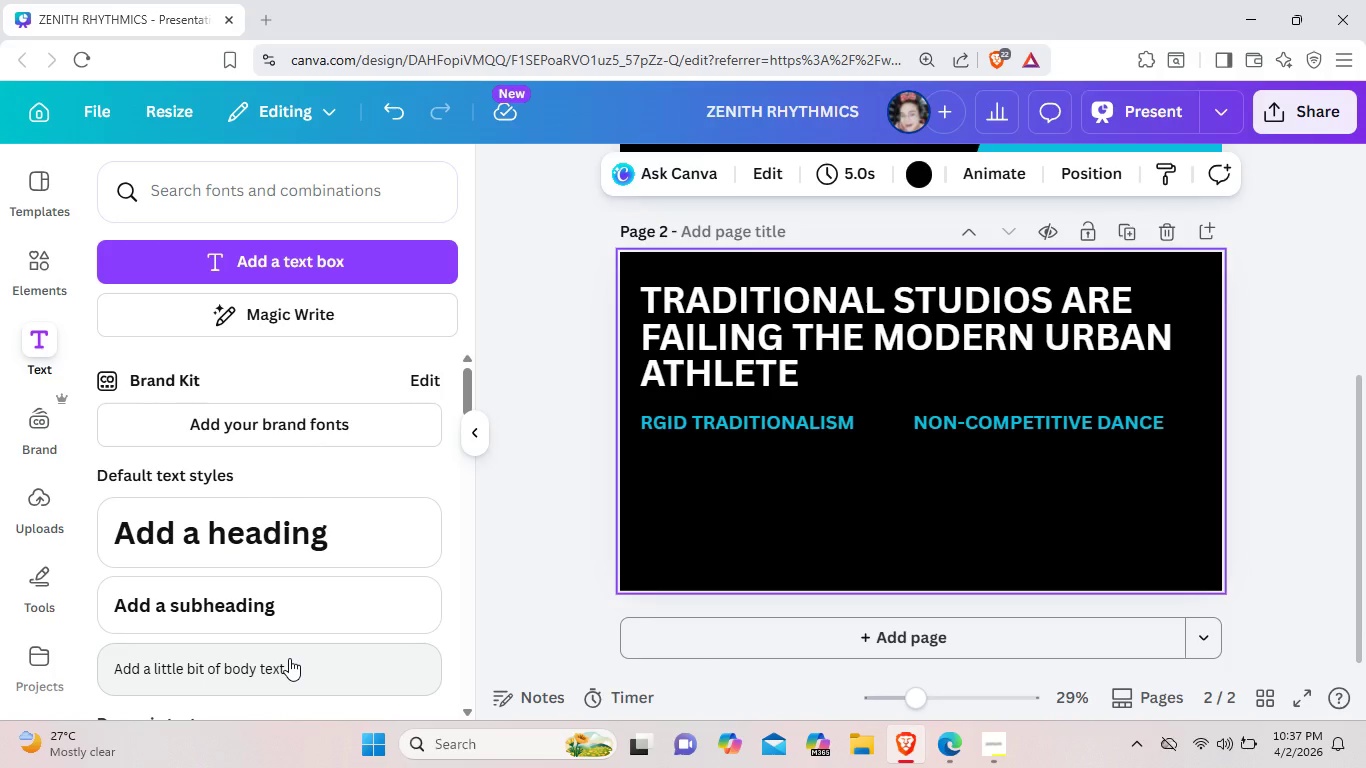 
wait(16.8)
 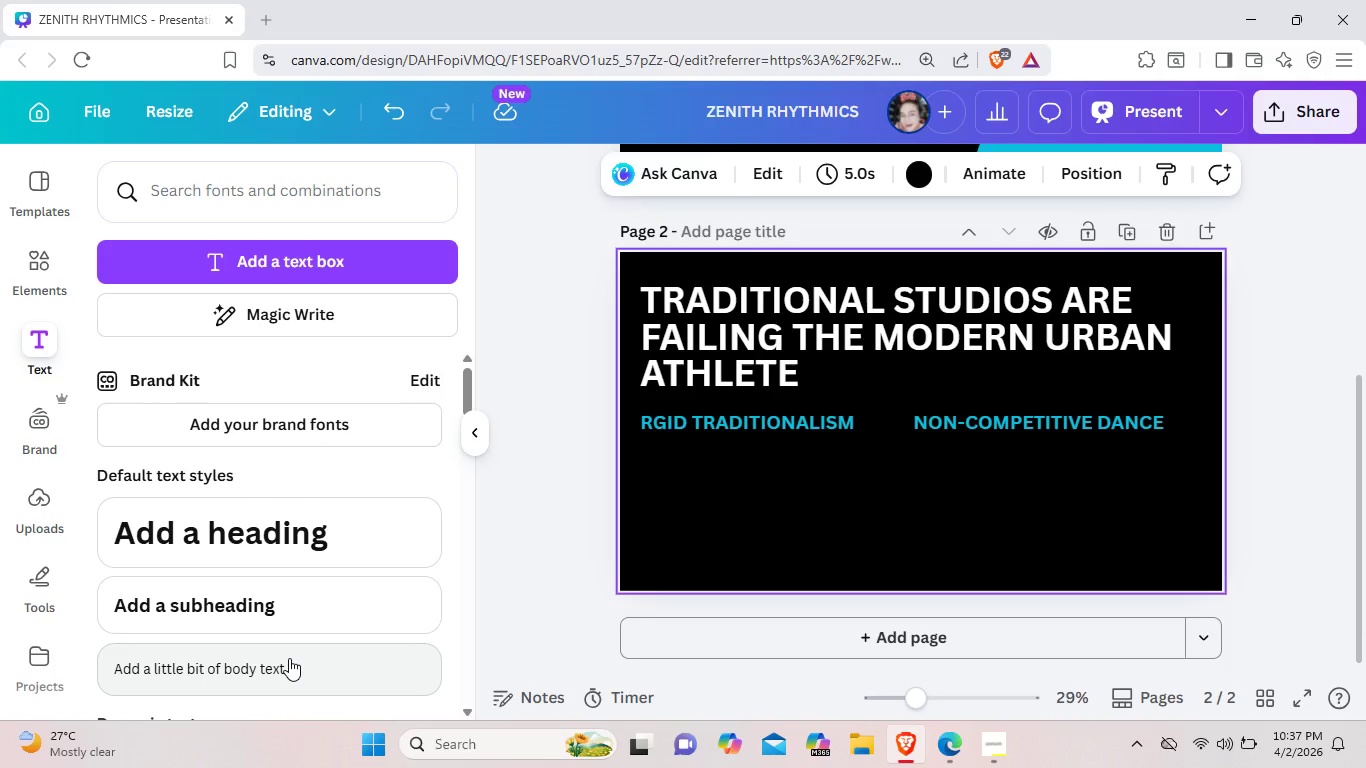 
left_click([320, 428])
 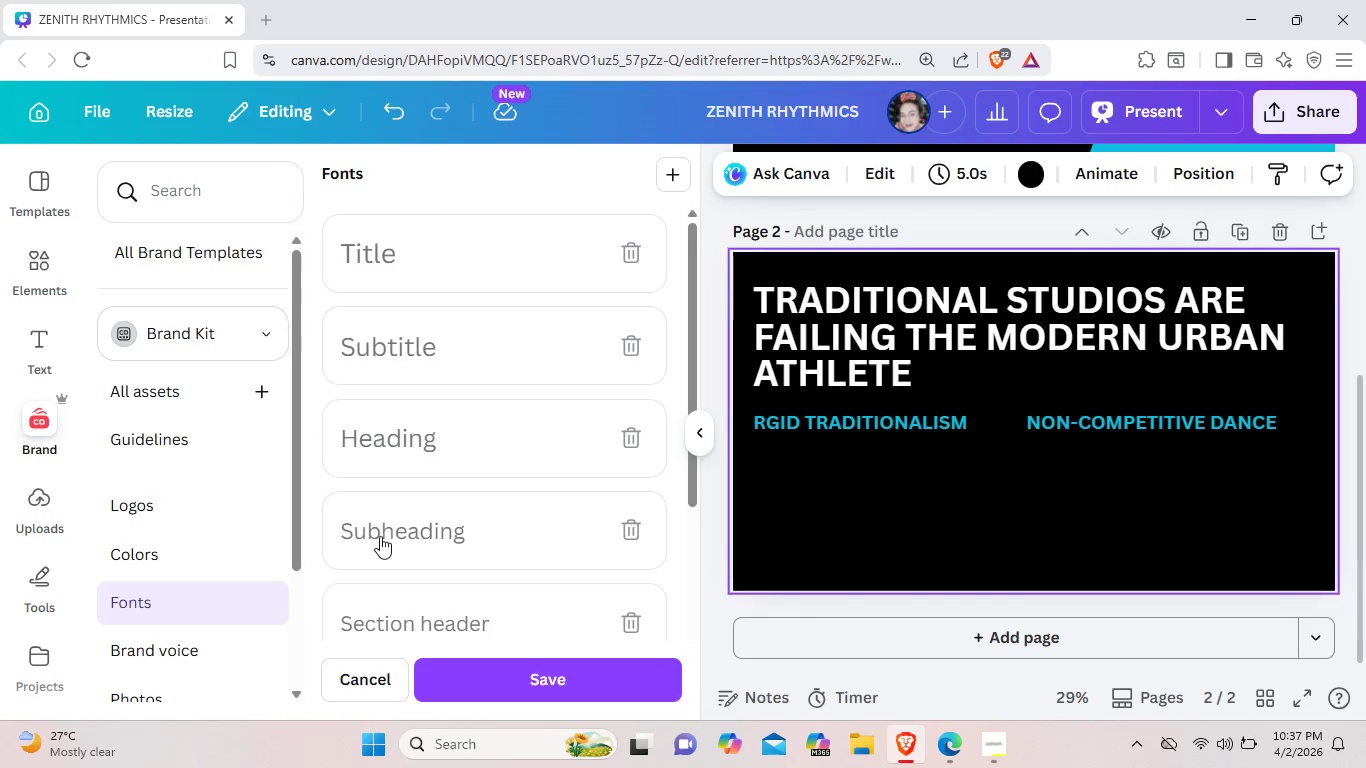 
scroll: coordinate [424, 552], scroll_direction: down, amount: 4.0
 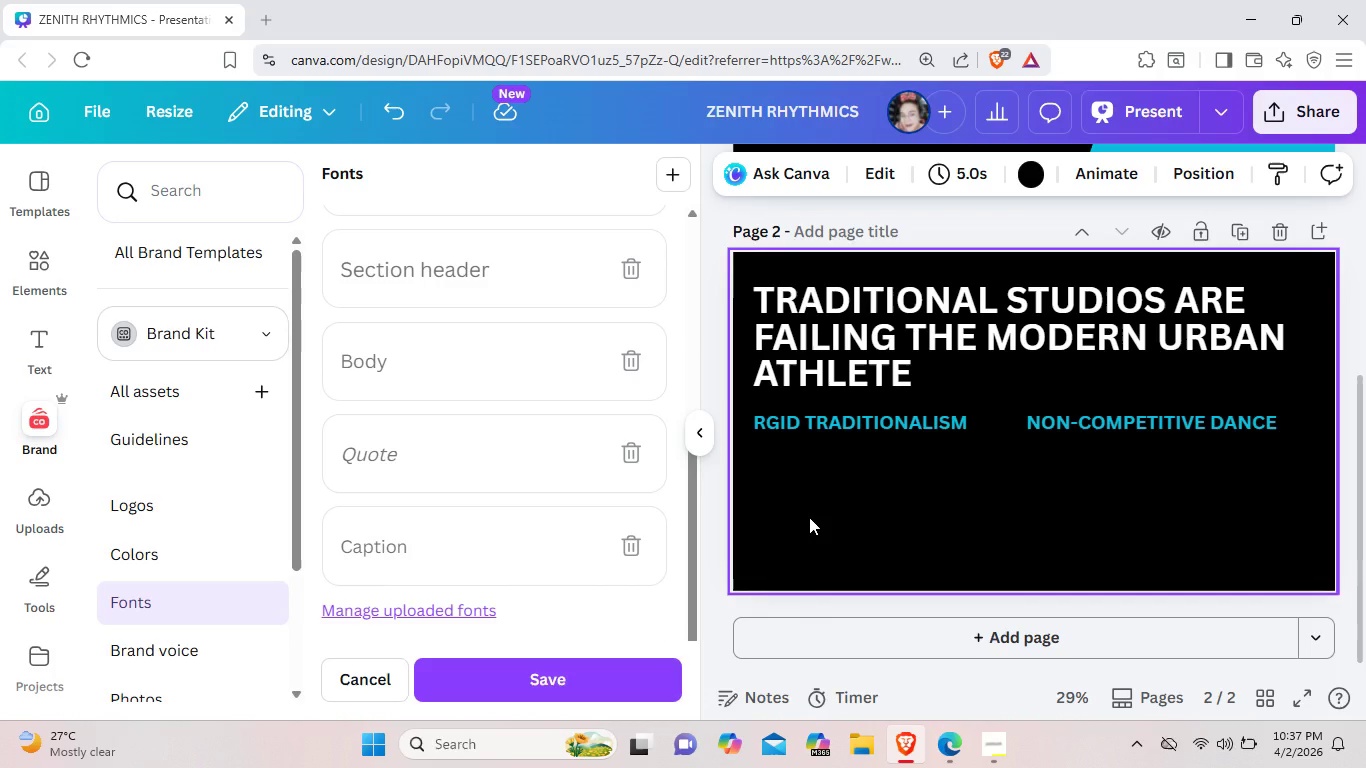 
left_click([809, 517])
 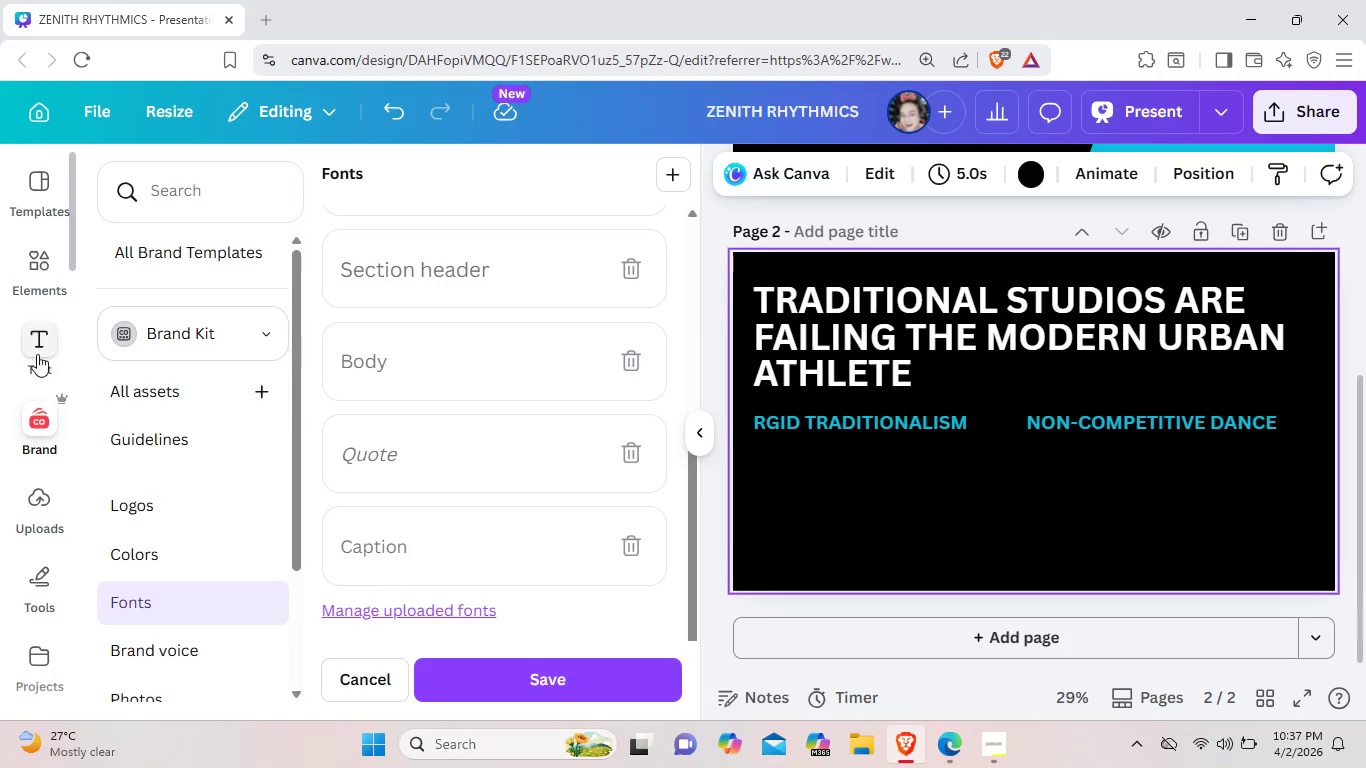 
left_click([36, 353])
 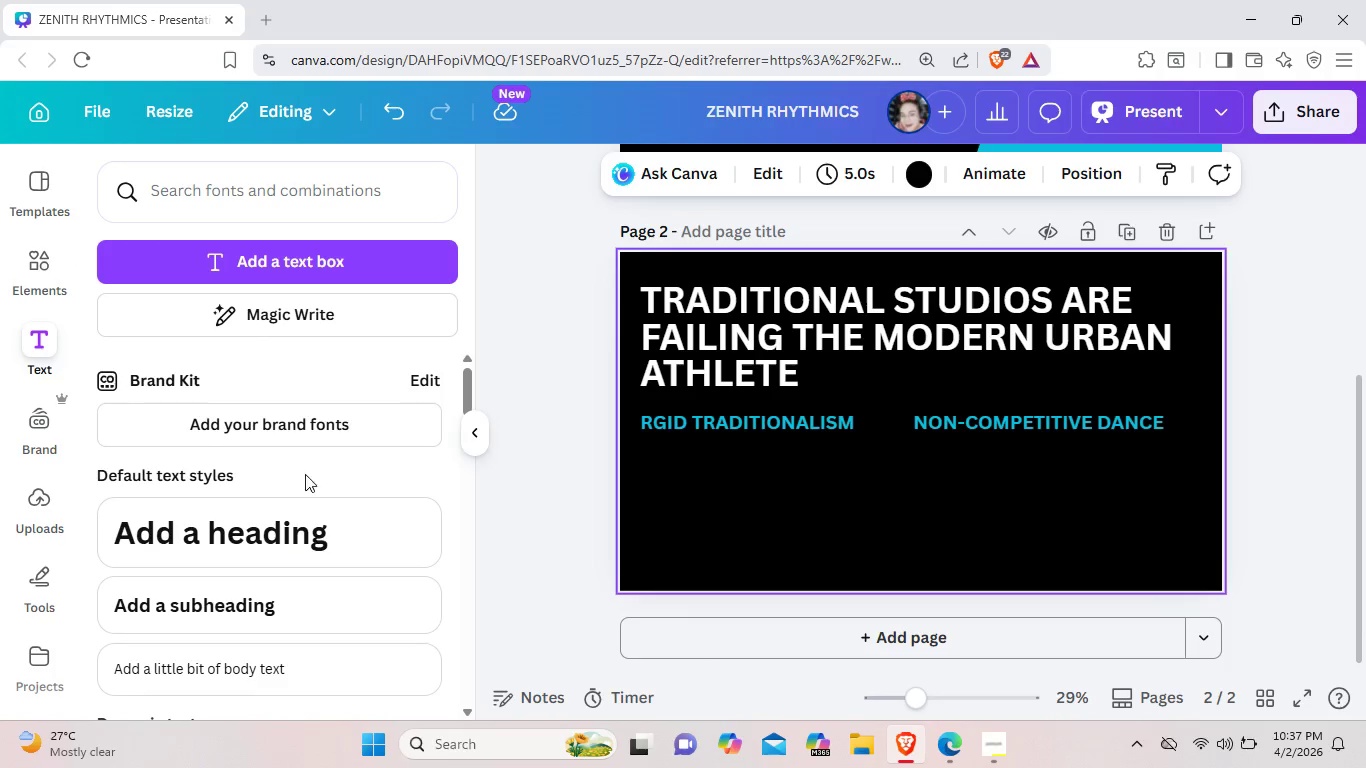 
scroll: coordinate [295, 502], scroll_direction: up, amount: 2.0
 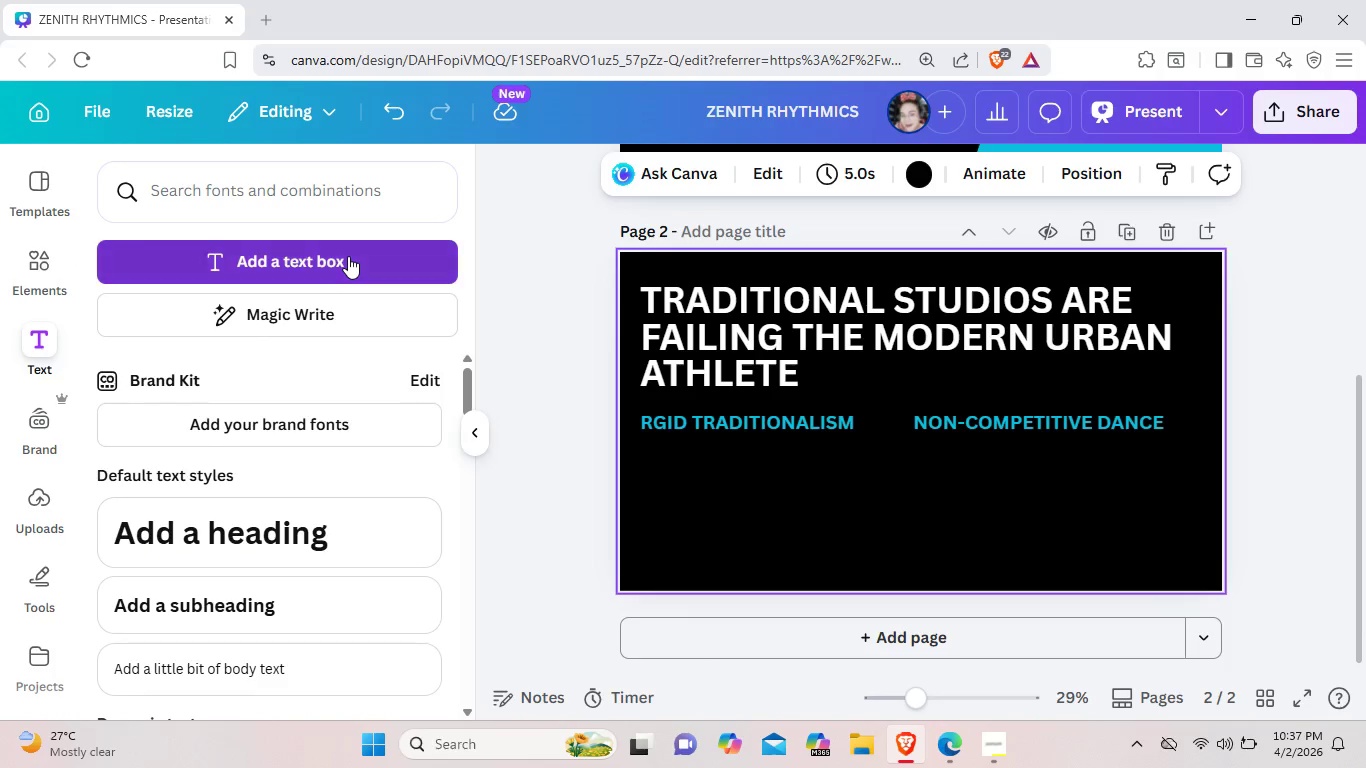 
left_click([348, 256])
 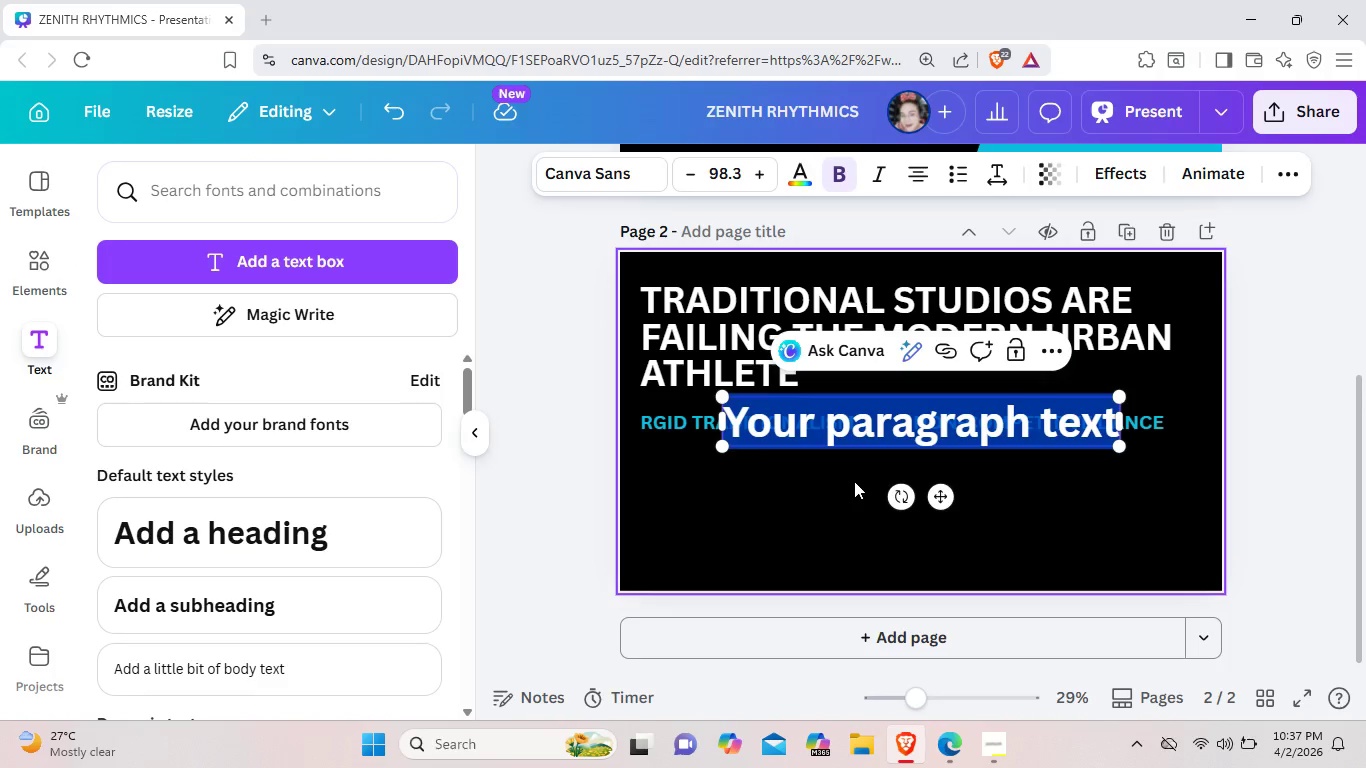 
key(Backspace)
 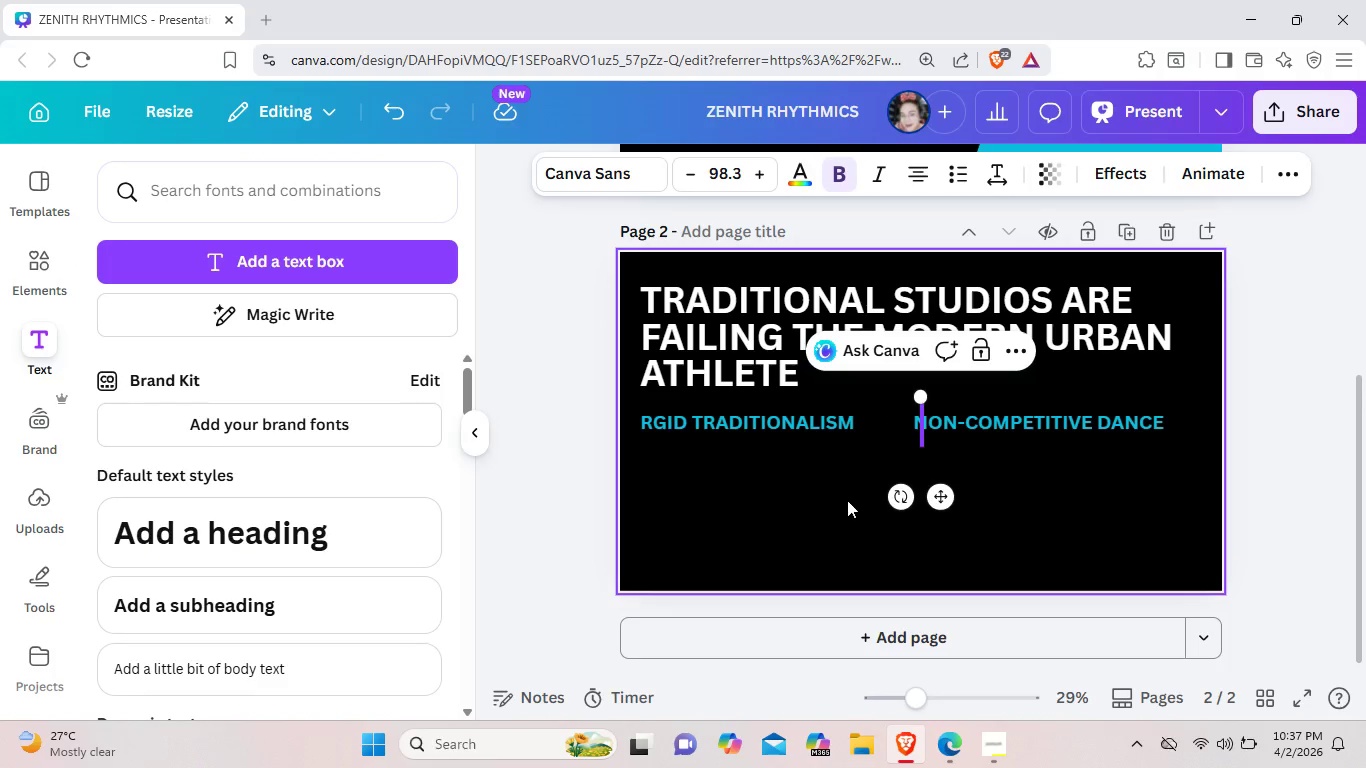 
left_click([847, 500])
 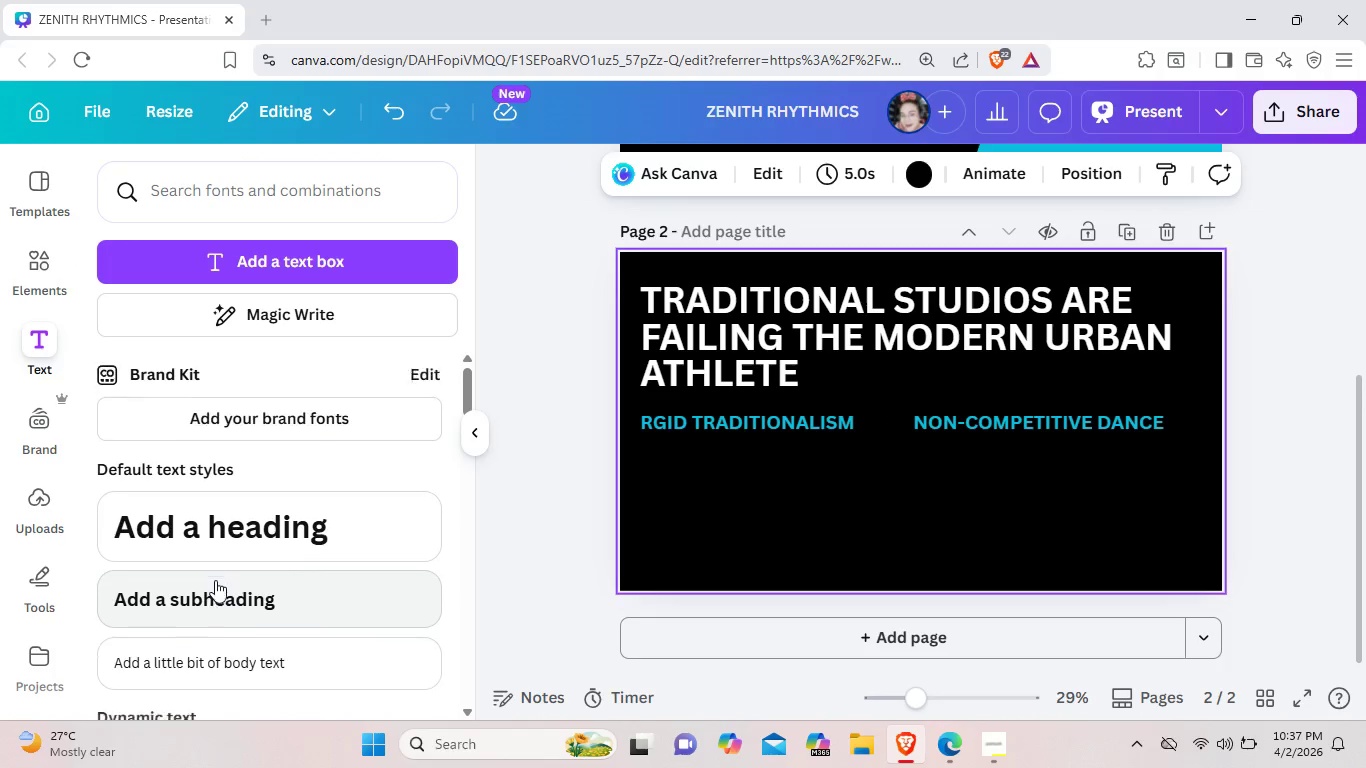 
scroll: coordinate [215, 580], scroll_direction: down, amount: 1.0
 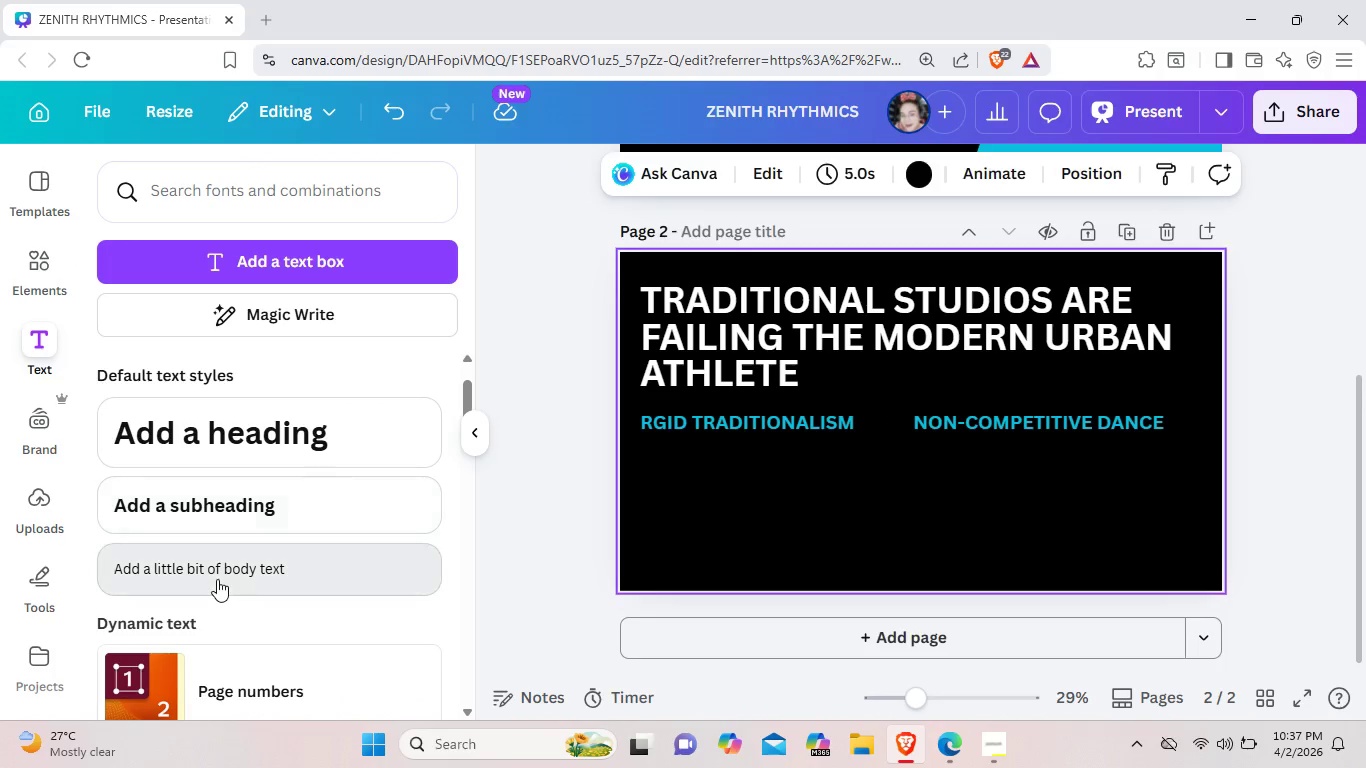 
left_click([217, 579])
 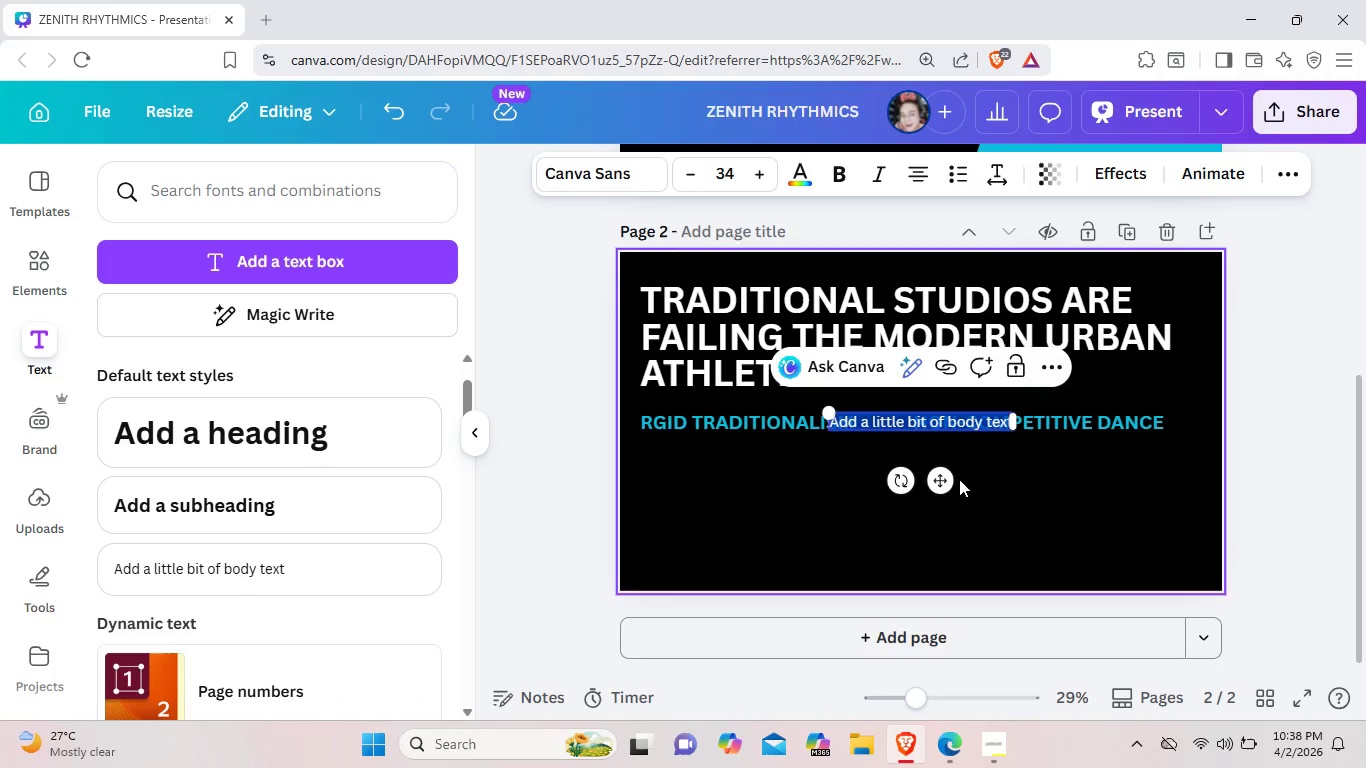 
left_click_drag(start_coordinate=[946, 479], to_coordinate=[754, 516])
 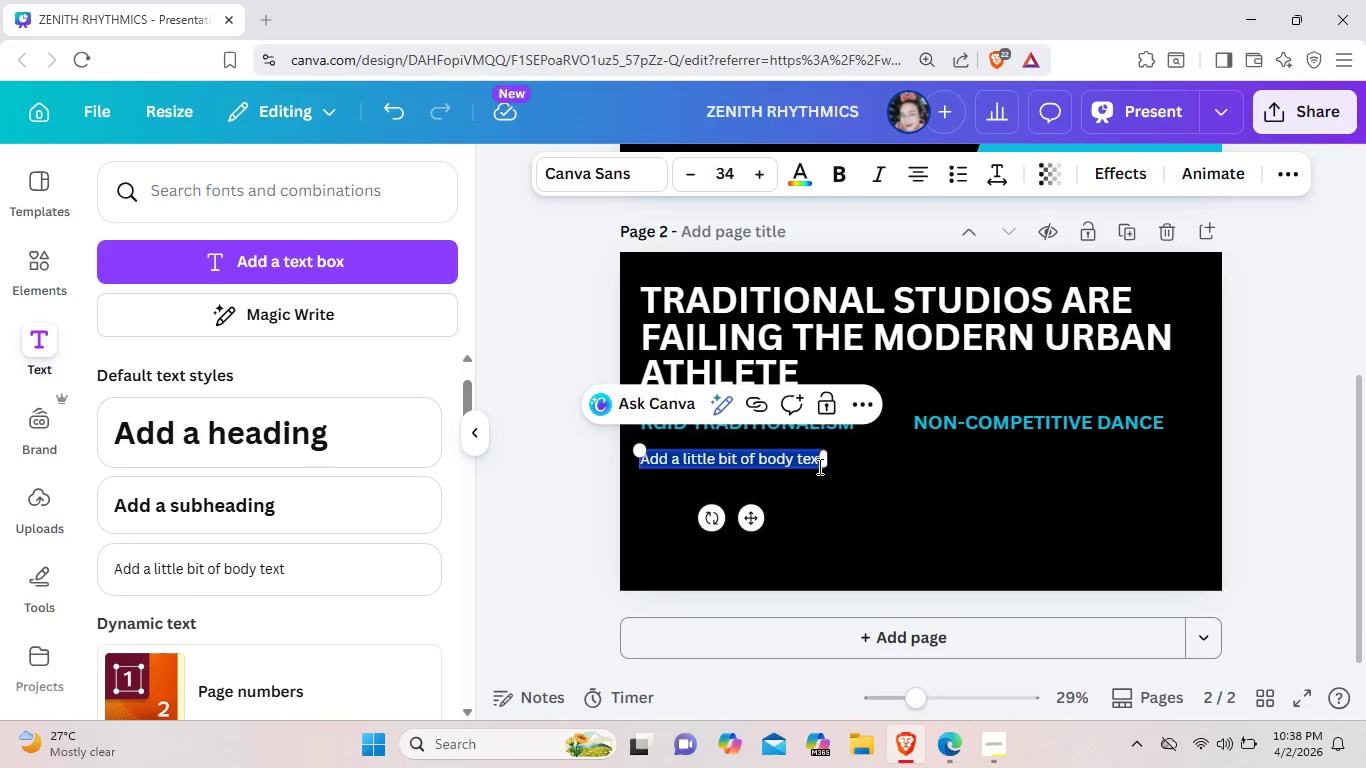 
left_click([818, 466])
 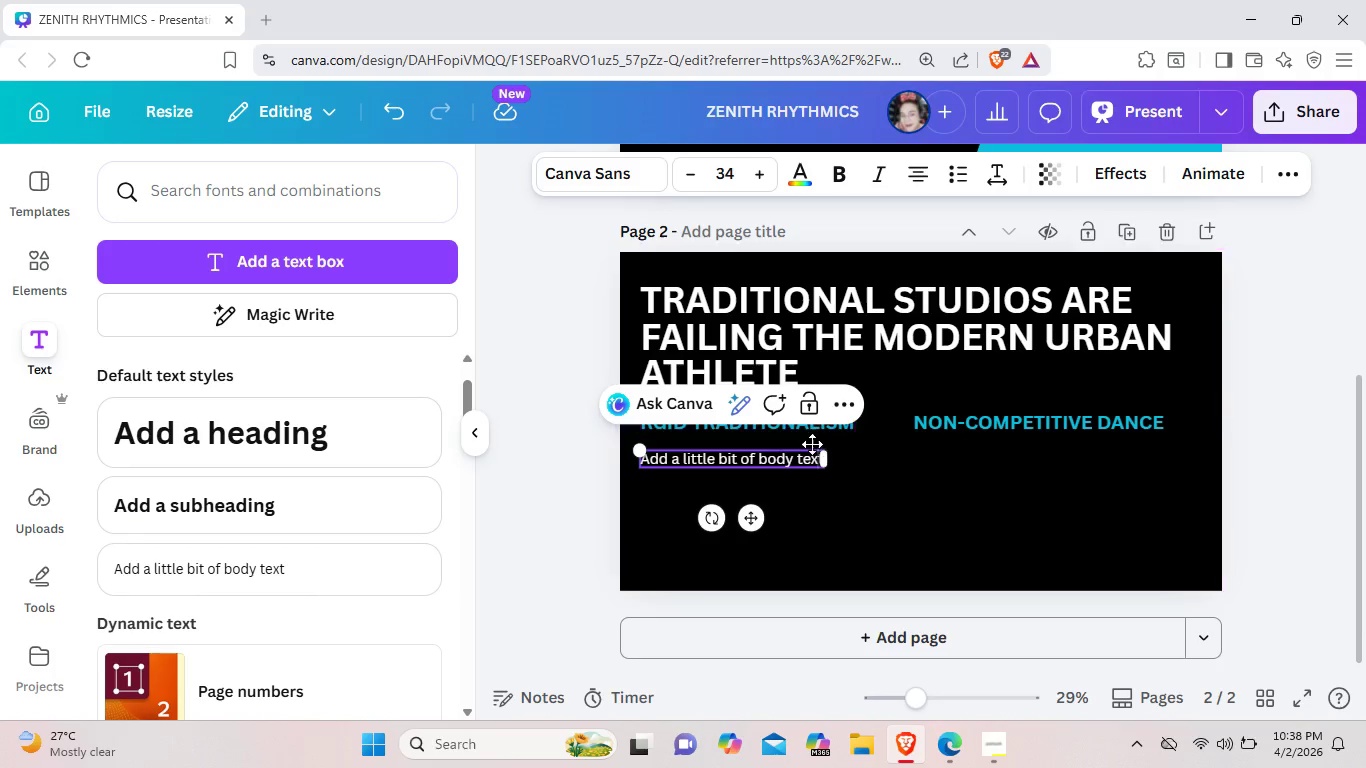 
key(ArrowRight)
 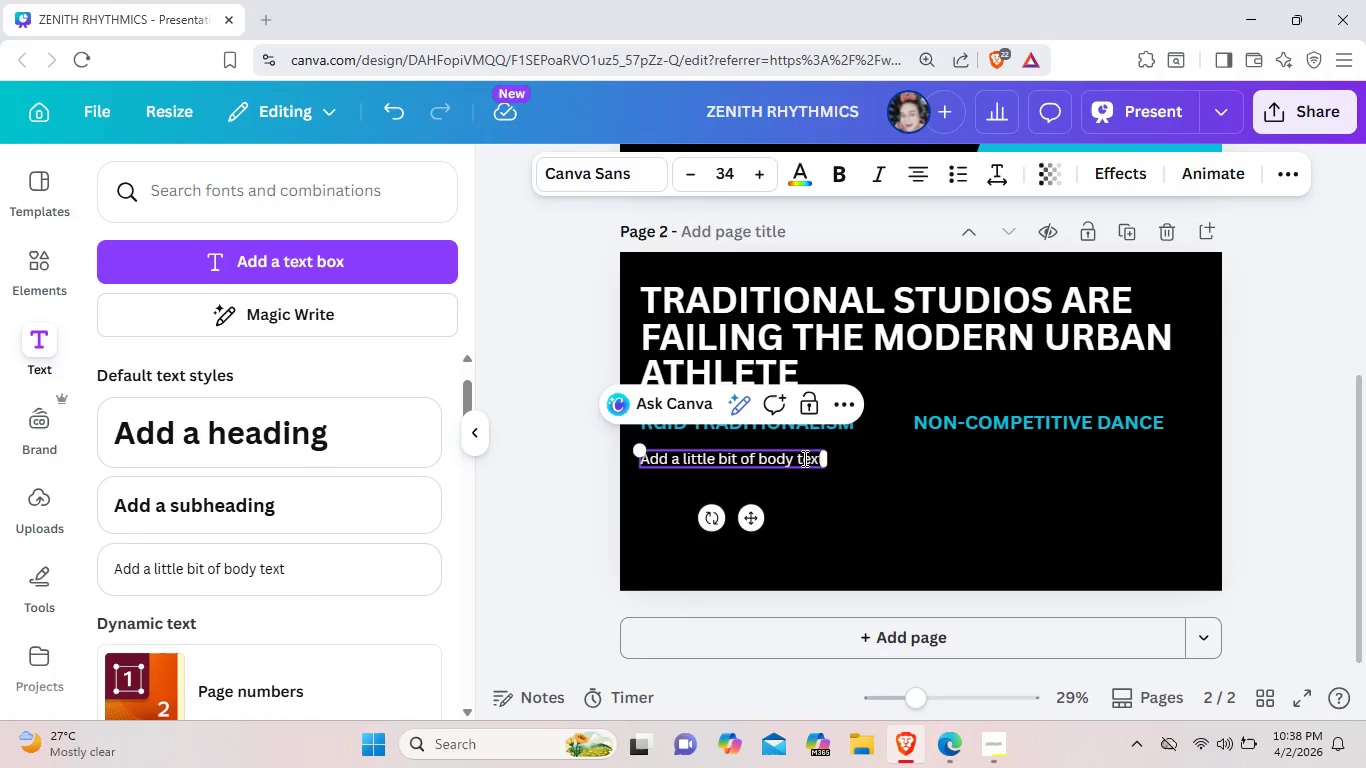 
key(Backspace)
 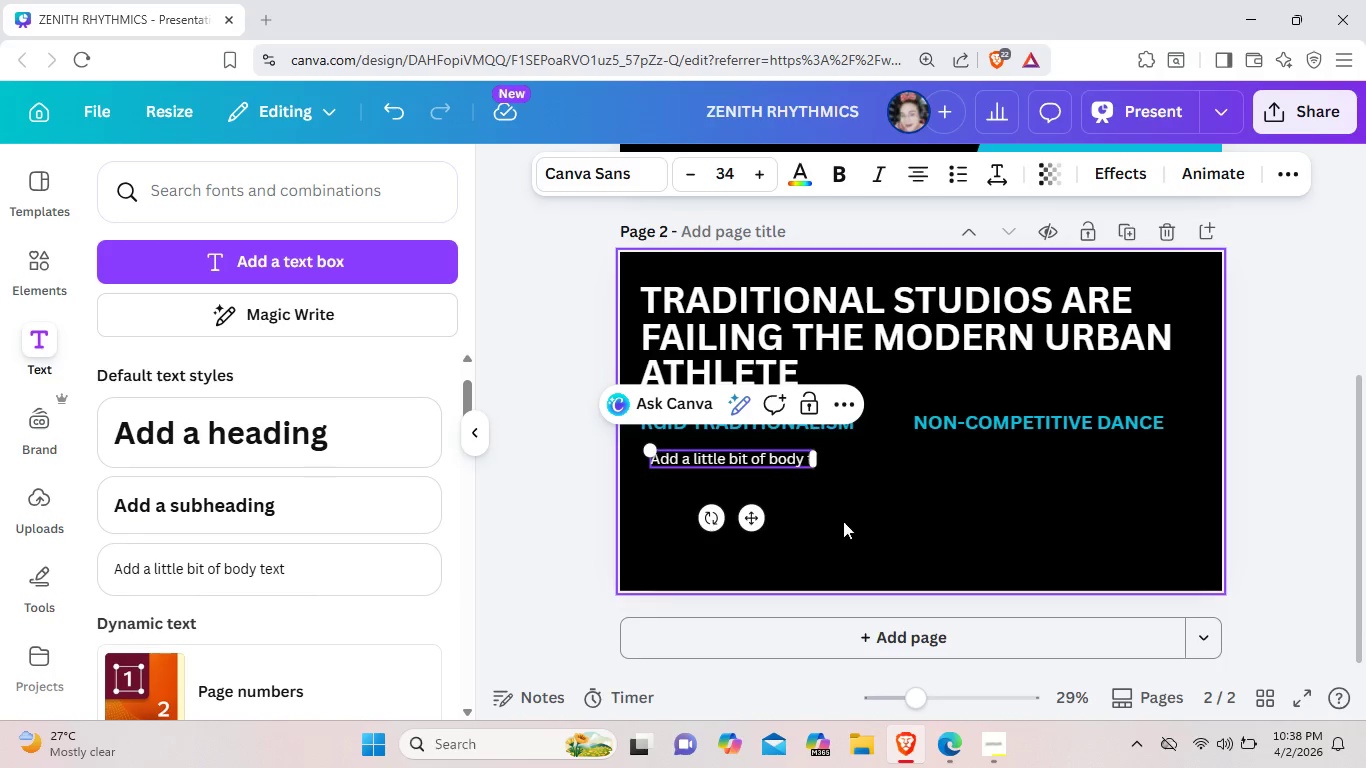 
key(Backspace)
 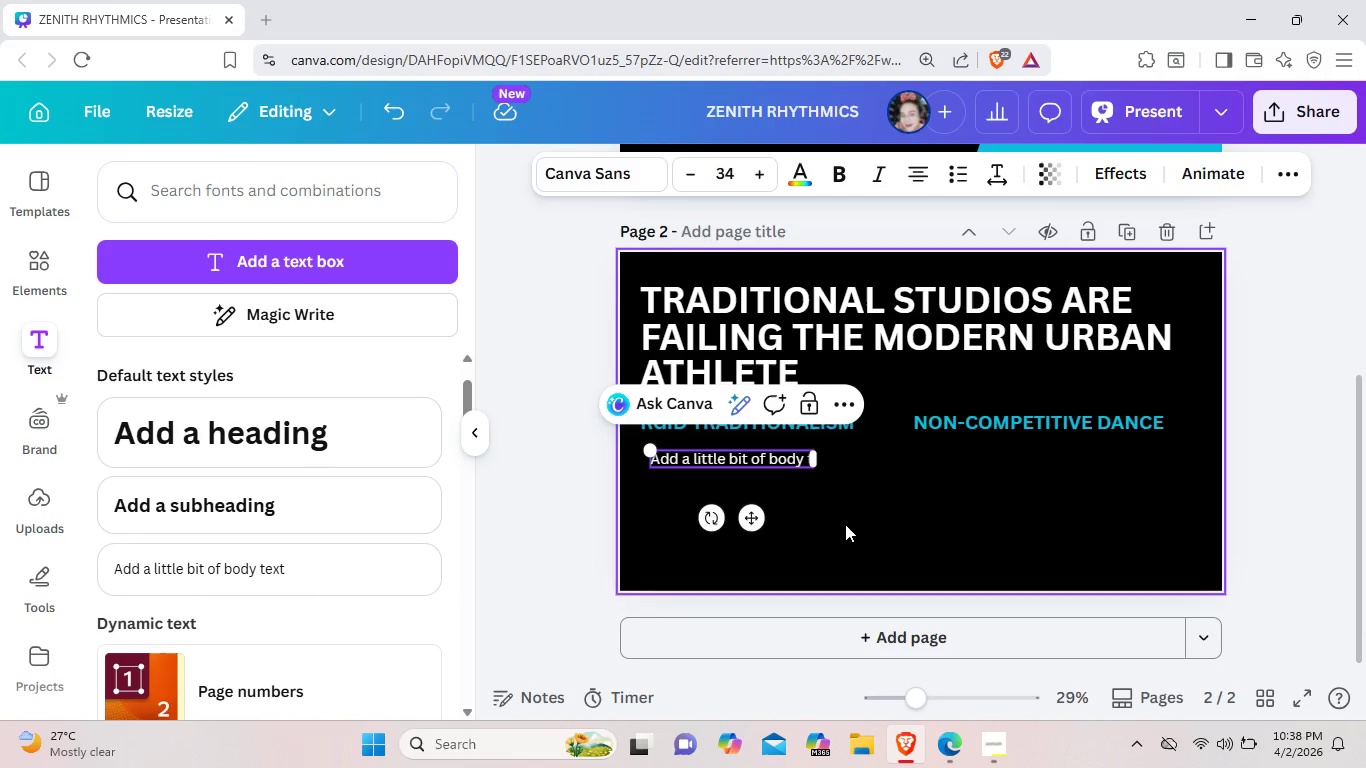 
key(Backspace)
 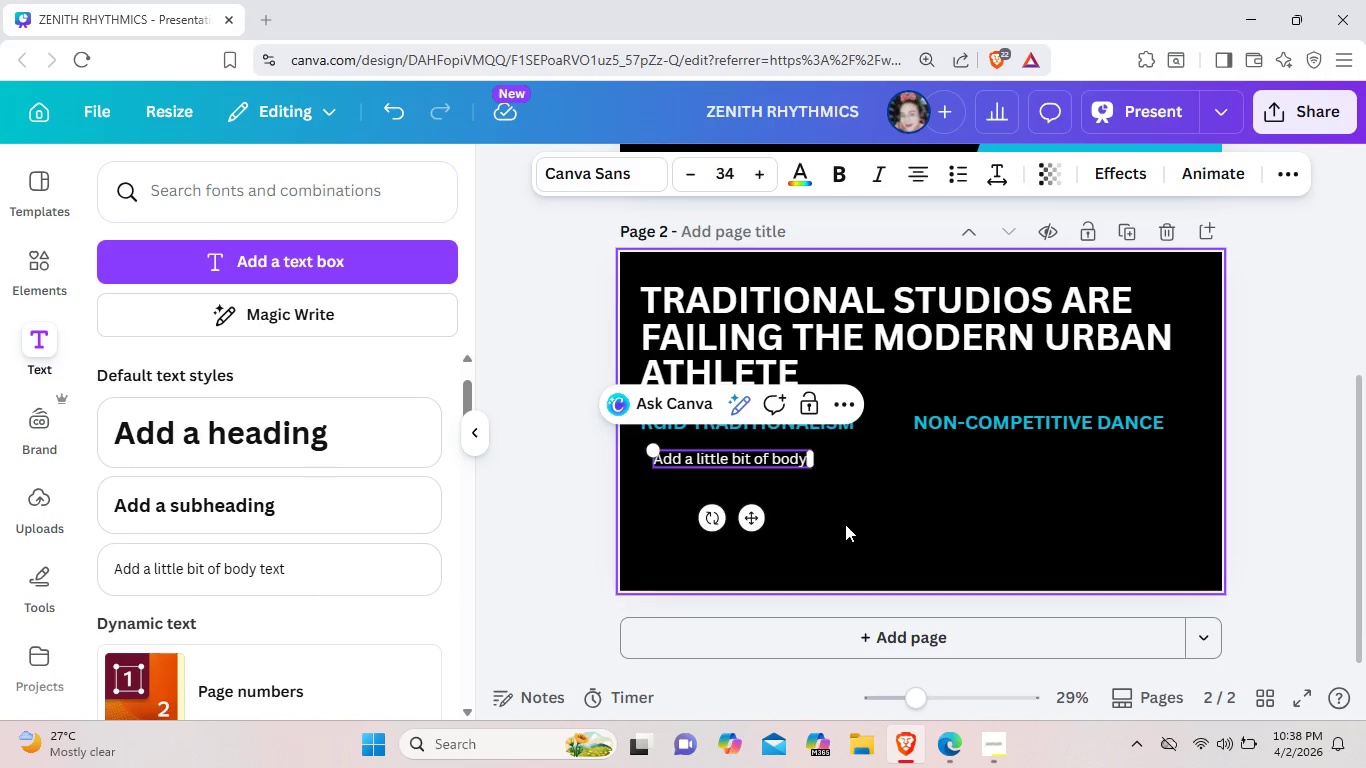 
key(Backspace)
 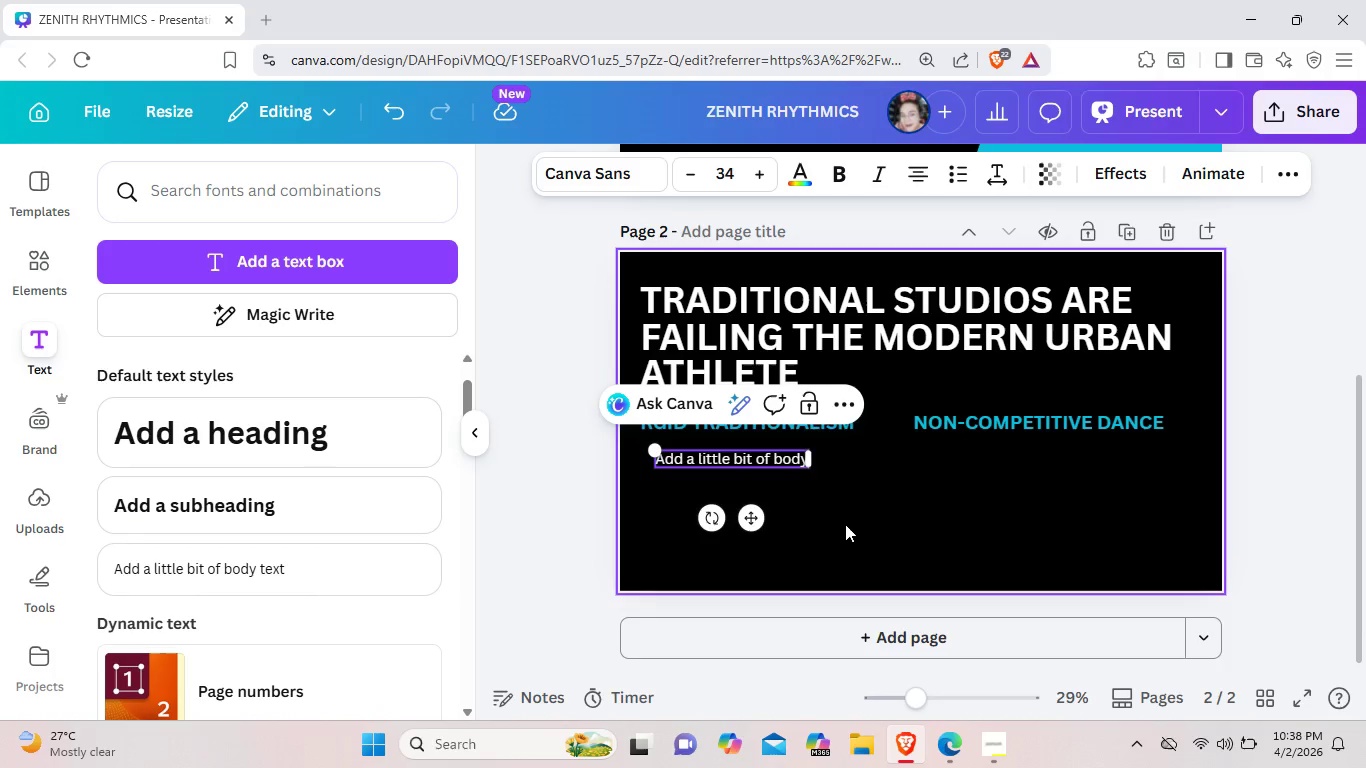 
key(Backspace)
 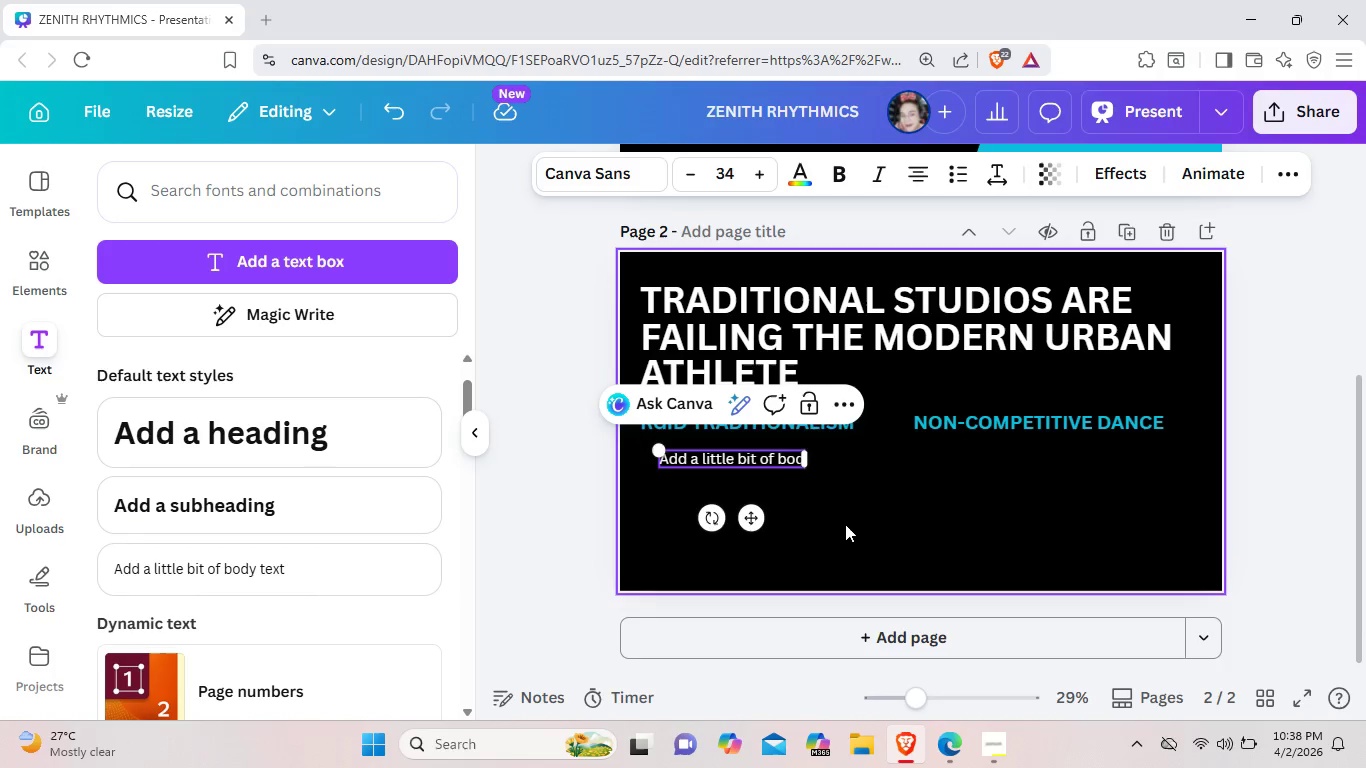 
key(Backspace)
 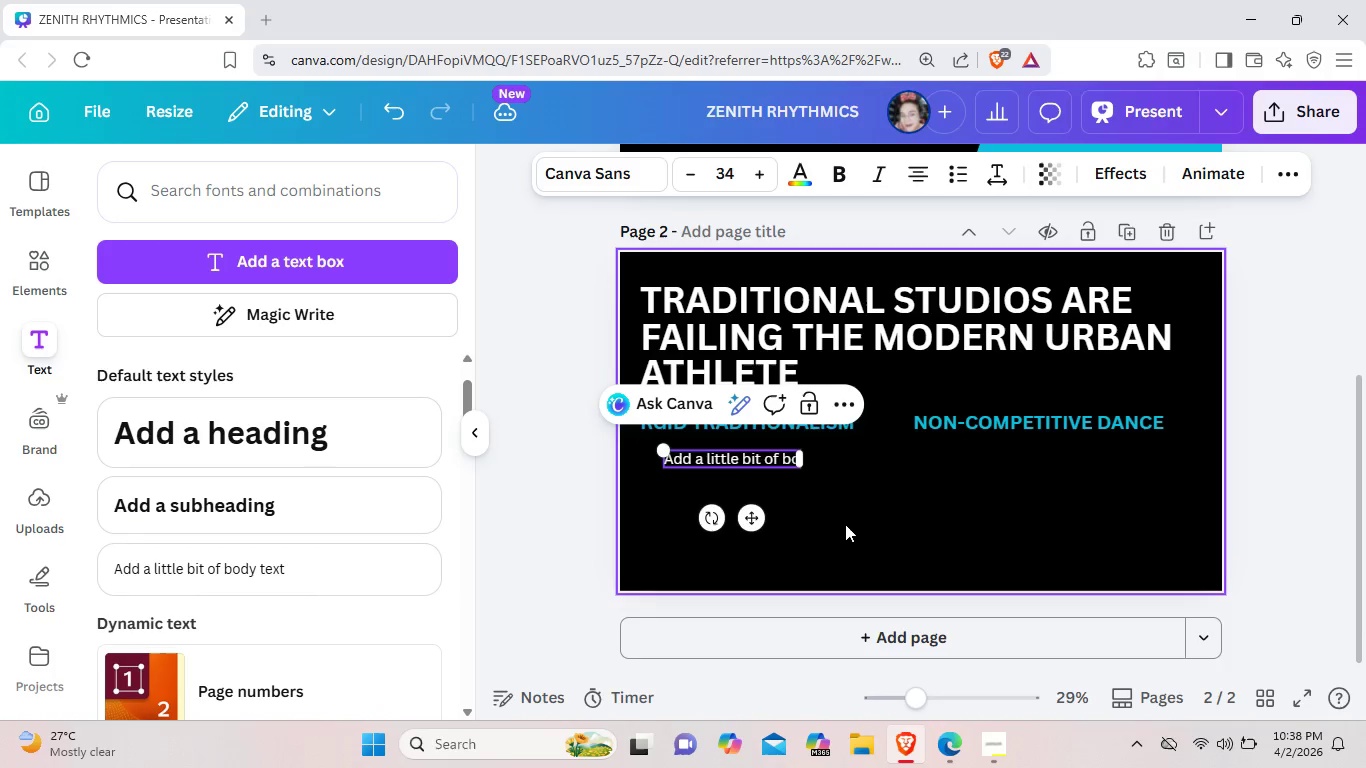 
hold_key(key=Backspace, duration=1.2)
 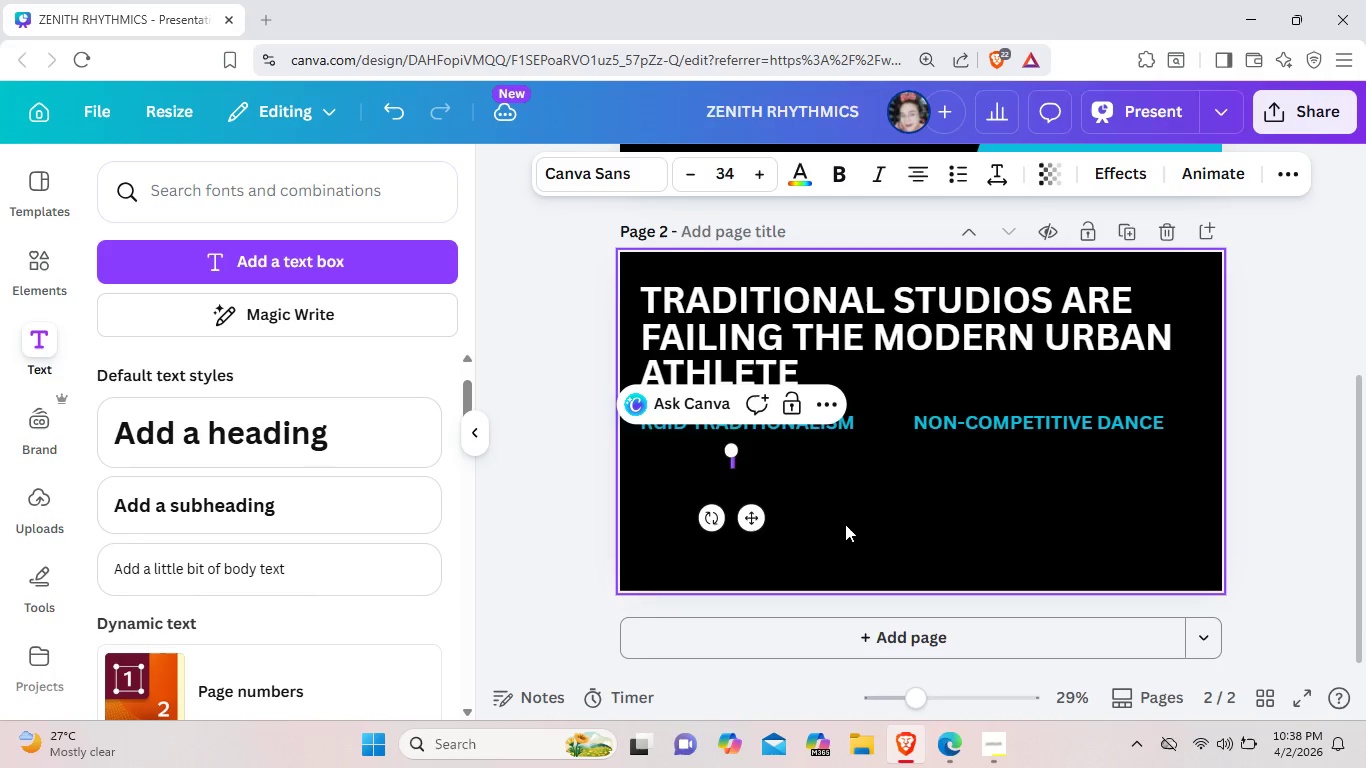 
hold_key(key=Backspace, duration=0.7)
 